 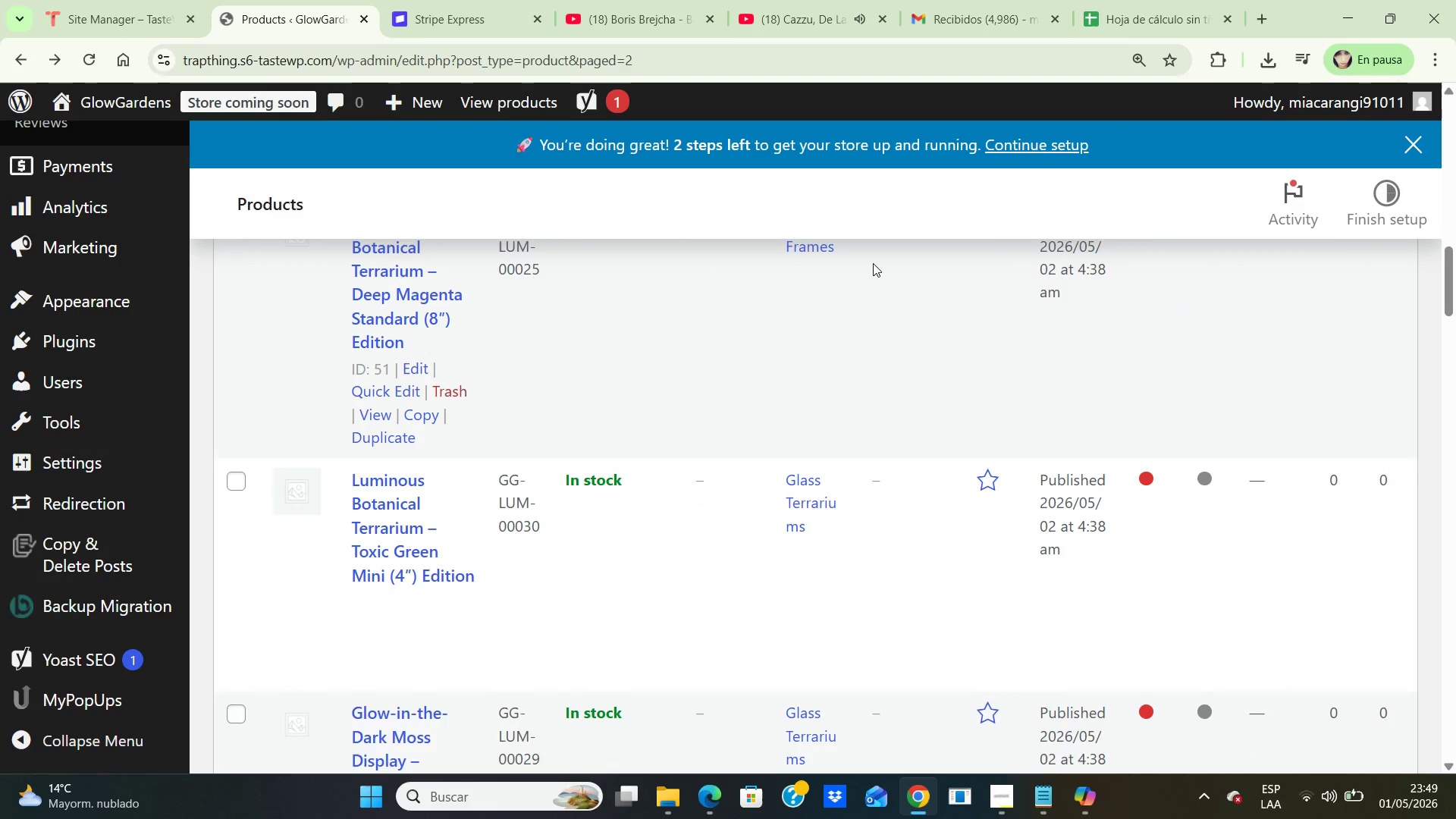 
left_click([374, 694])
 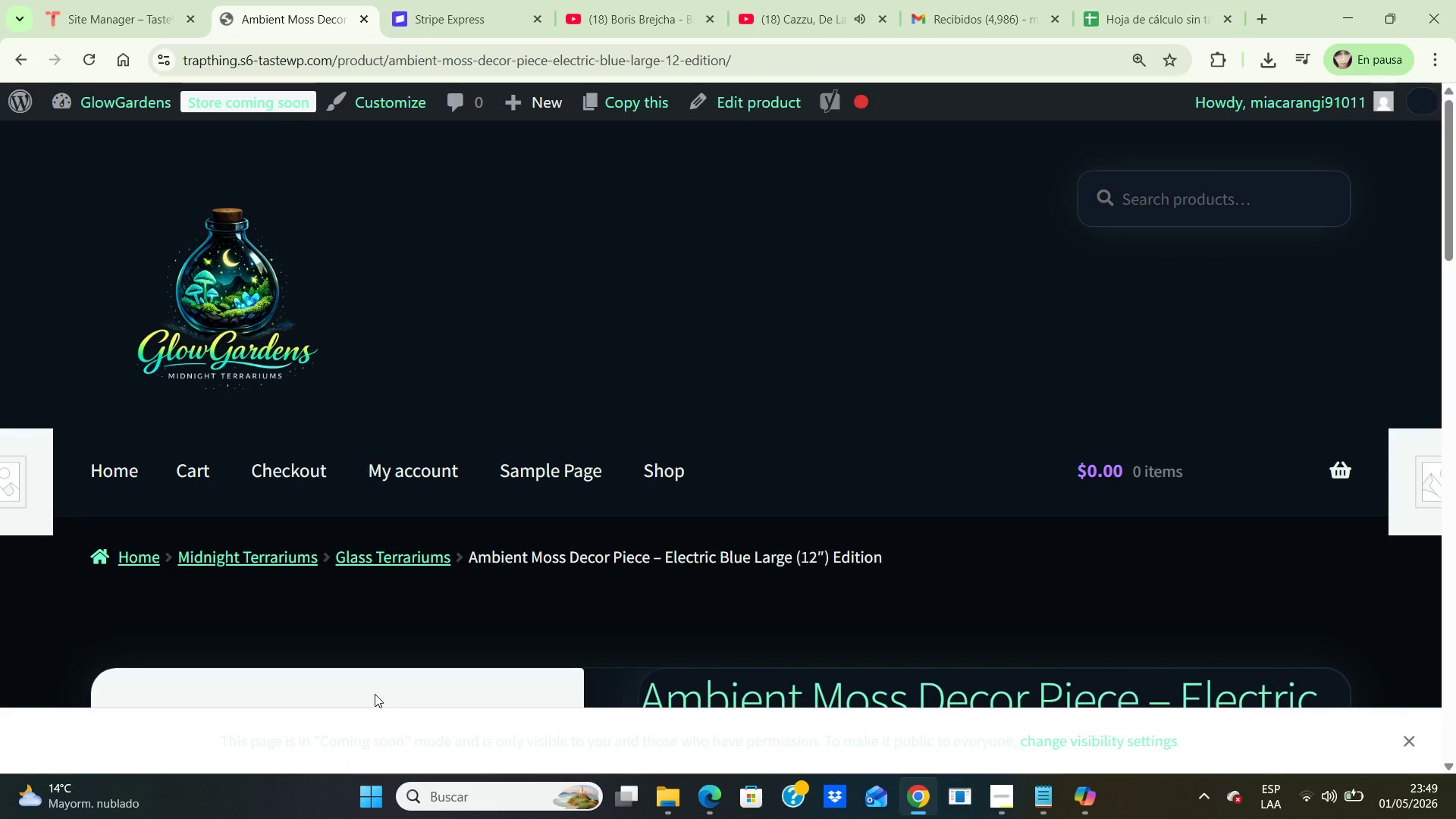 
wait(6.5)
 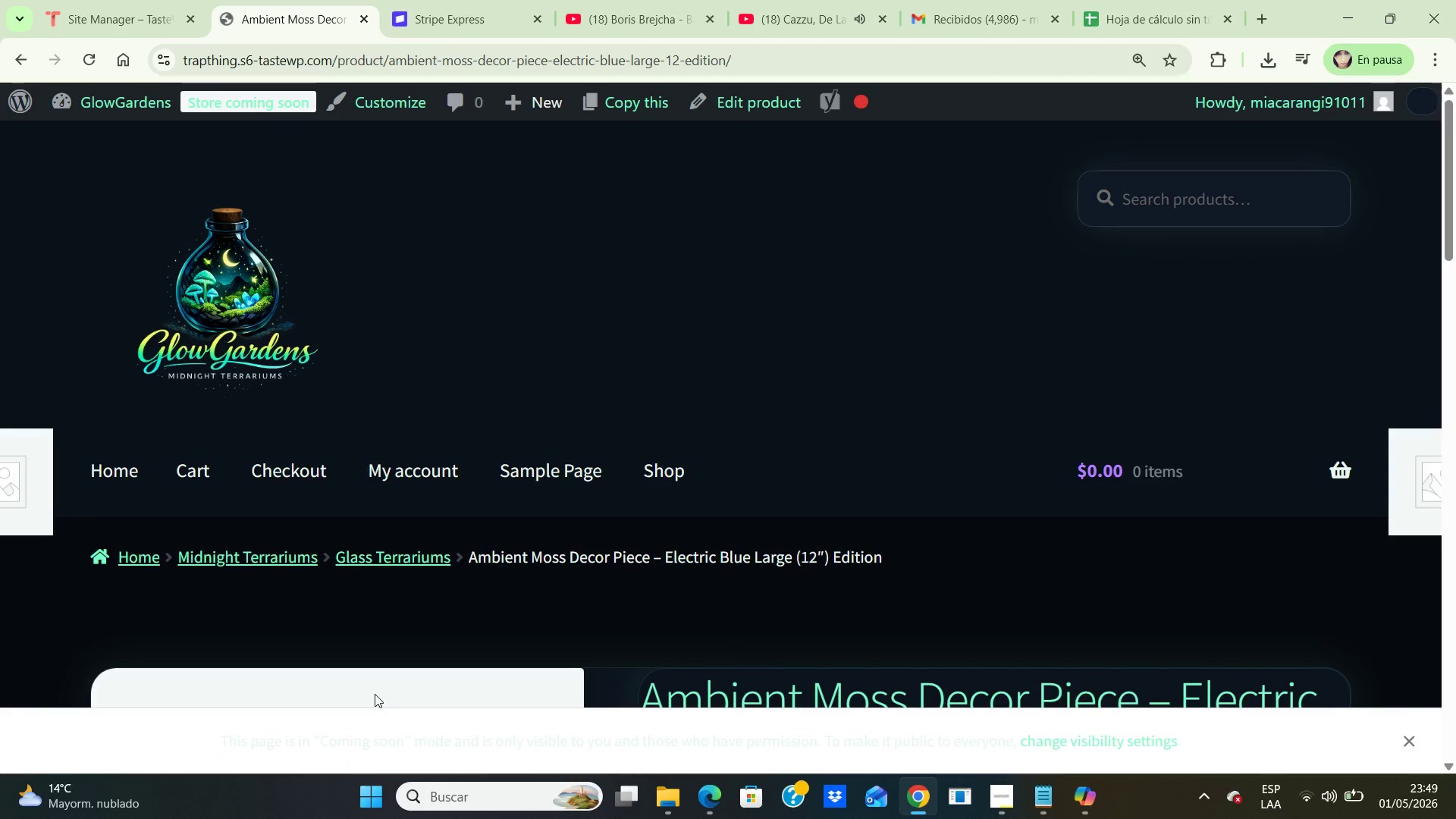 
scroll: coordinate [1153, 491], scroll_direction: down, amount: 13.0
 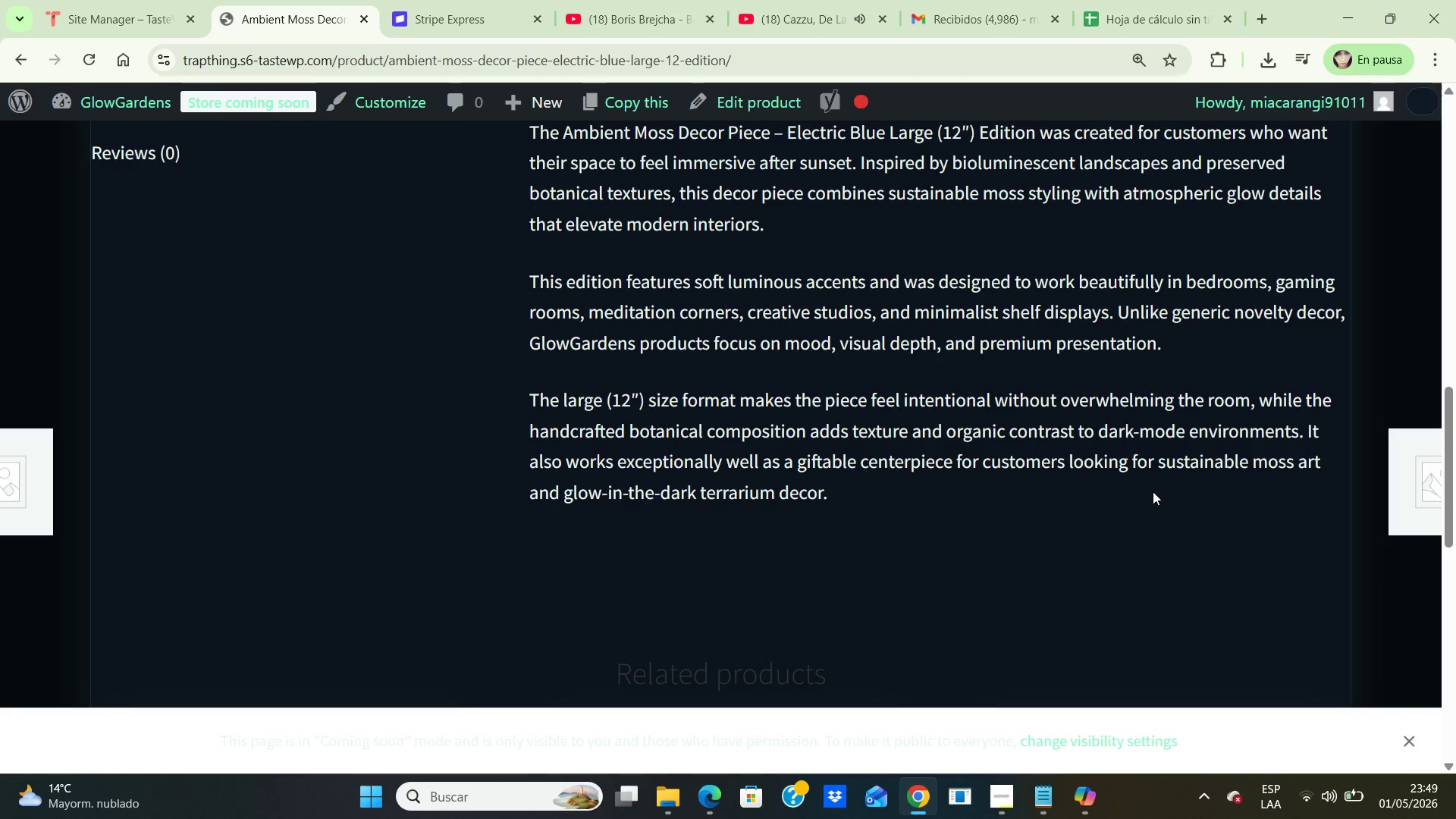 
wait(27.6)
 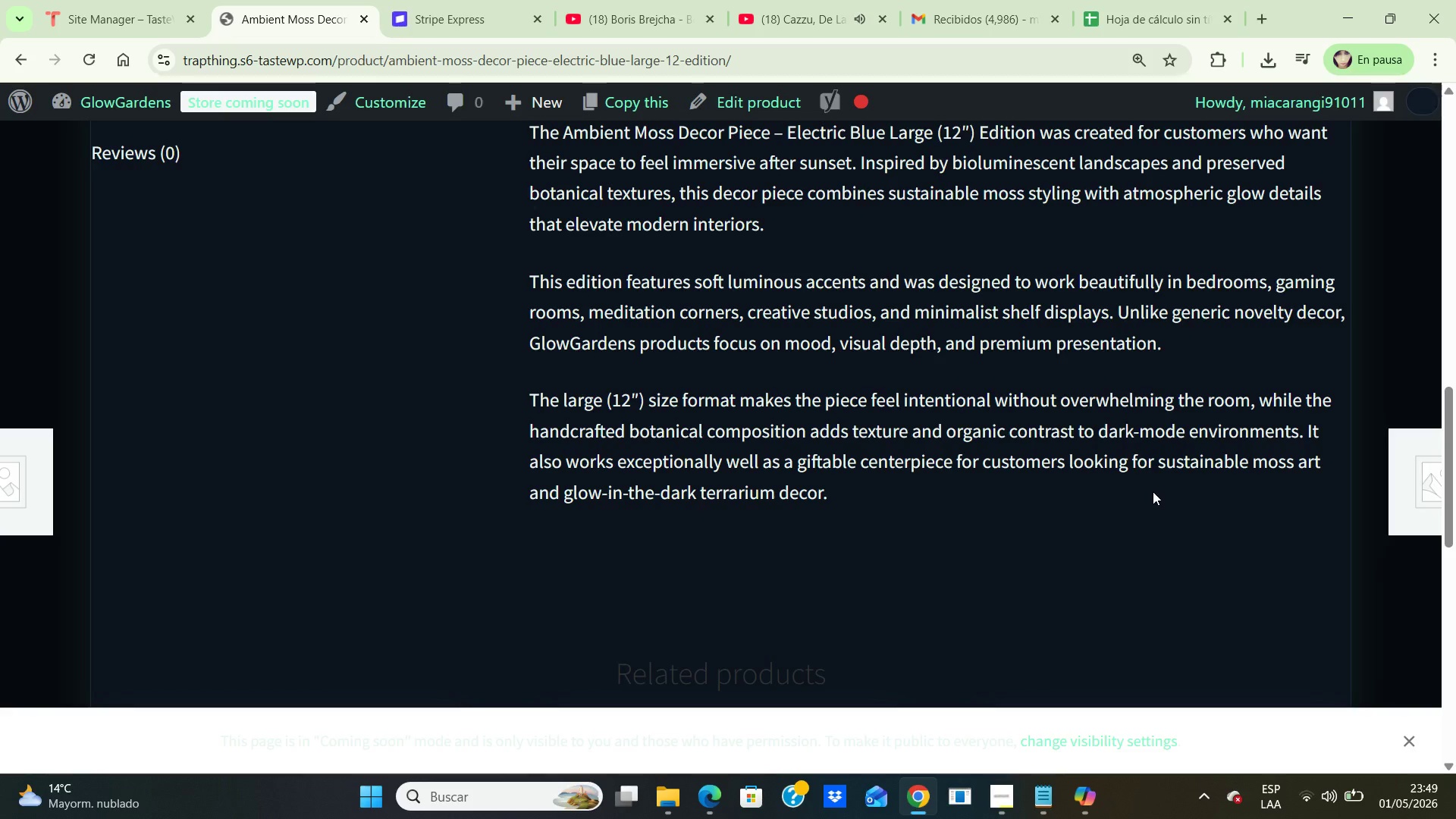 
left_click([23, 53])
 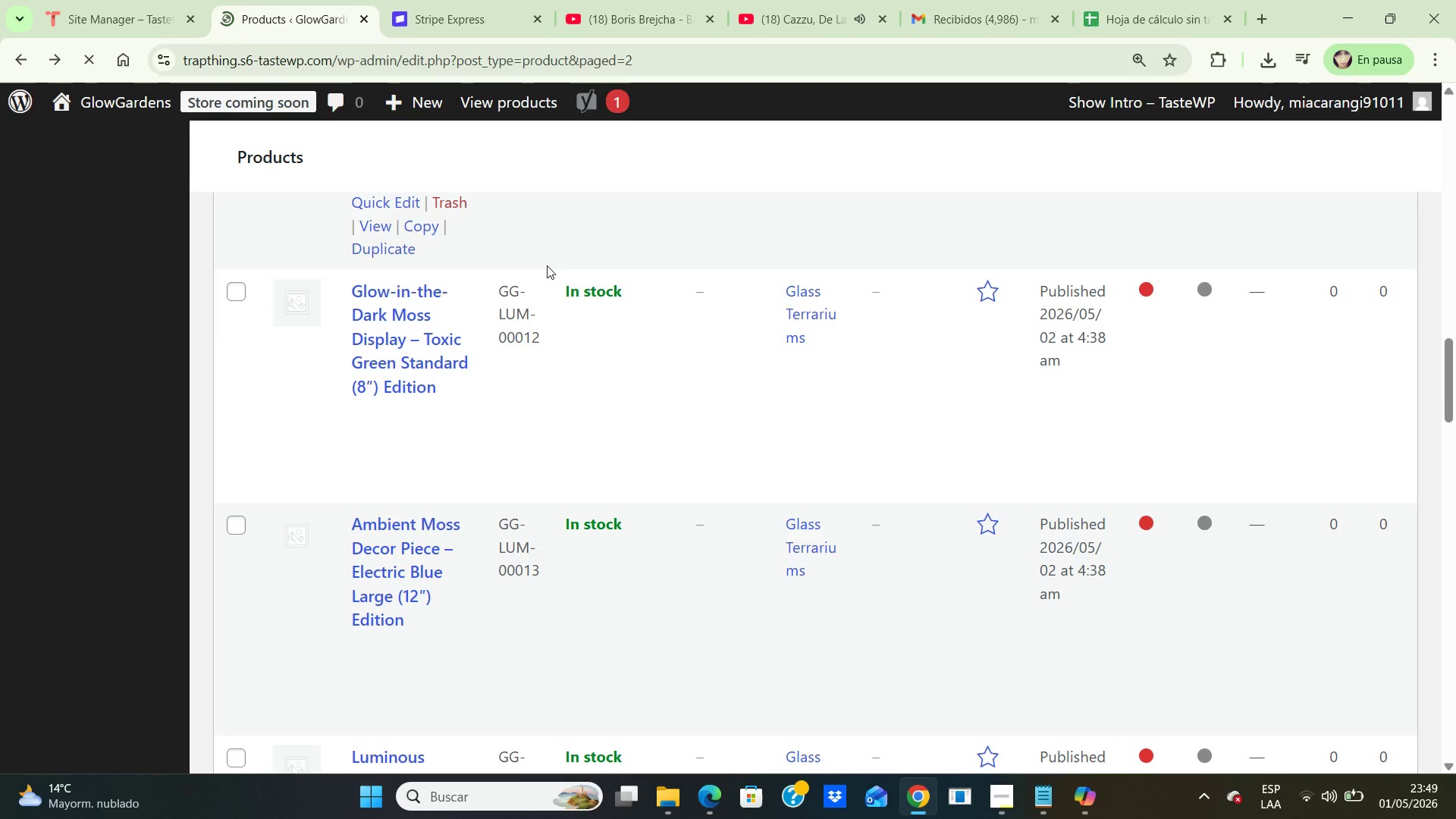 
scroll: coordinate [547, 301], scroll_direction: down, amount: 6.0
 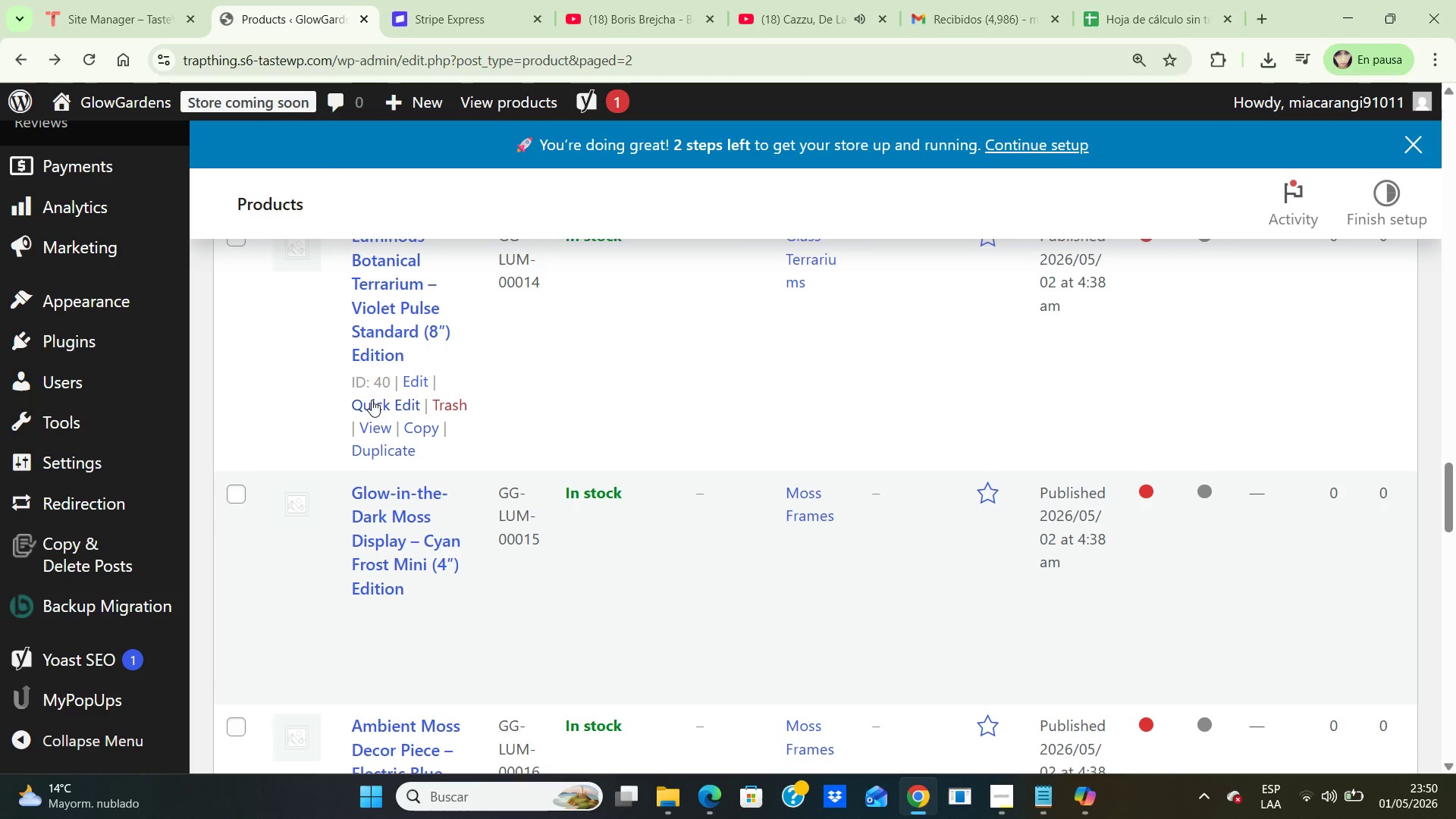 
left_click([376, 426])
 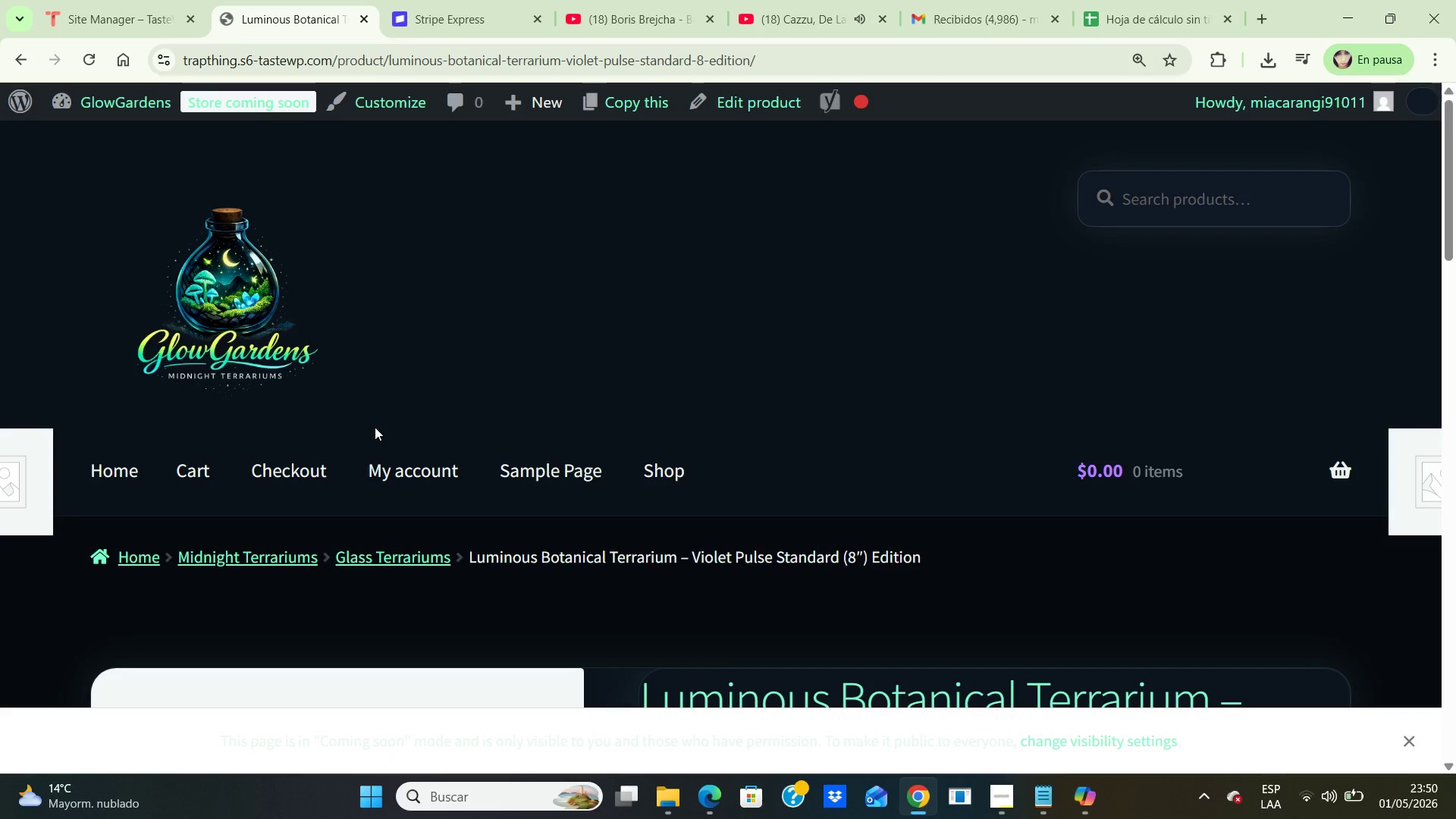 
scroll: coordinate [566, 460], scroll_direction: down, amount: 13.0
 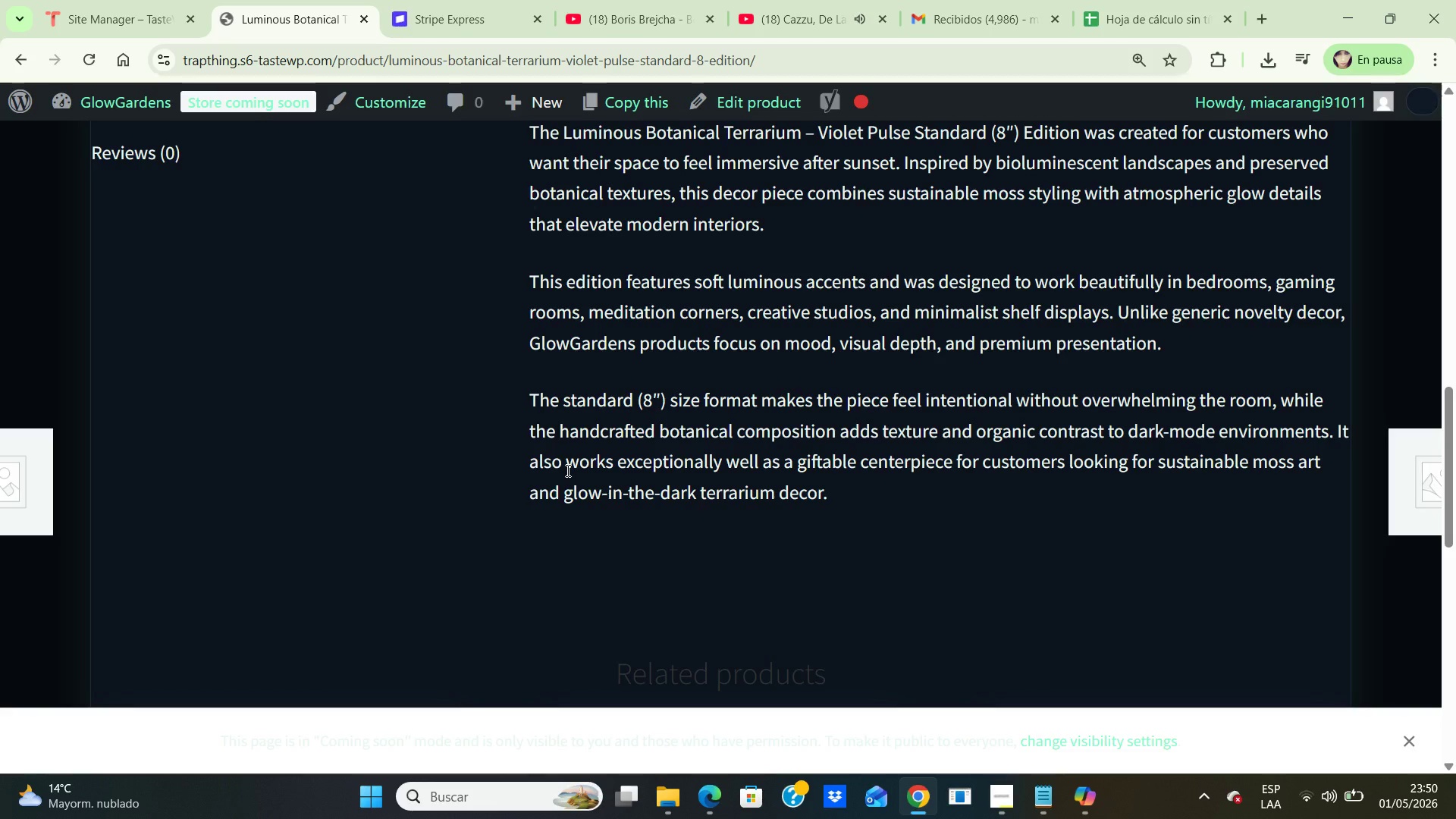 
wait(41.58)
 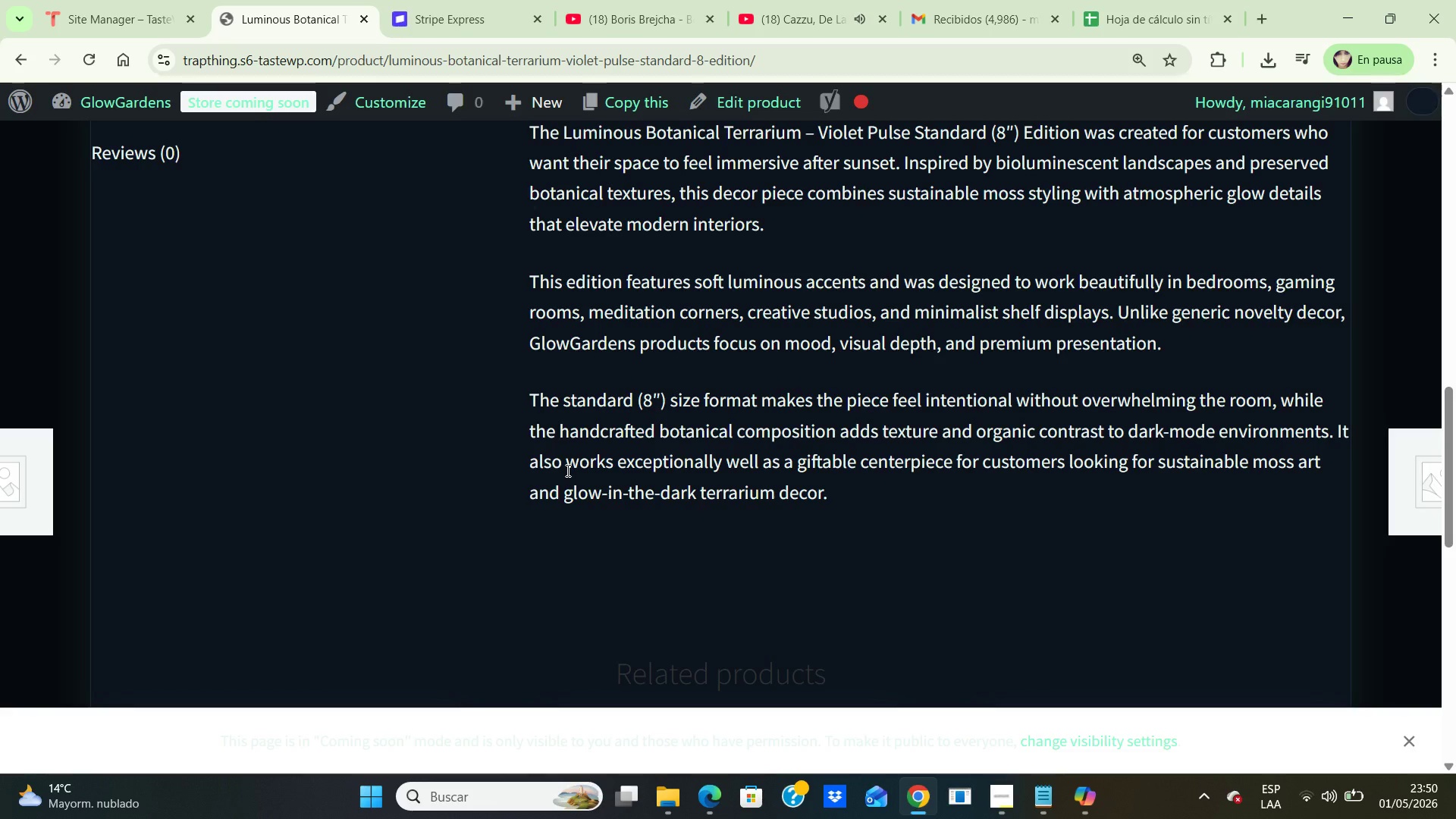 
scroll: coordinate [200, 374], scroll_direction: up, amount: 17.0
 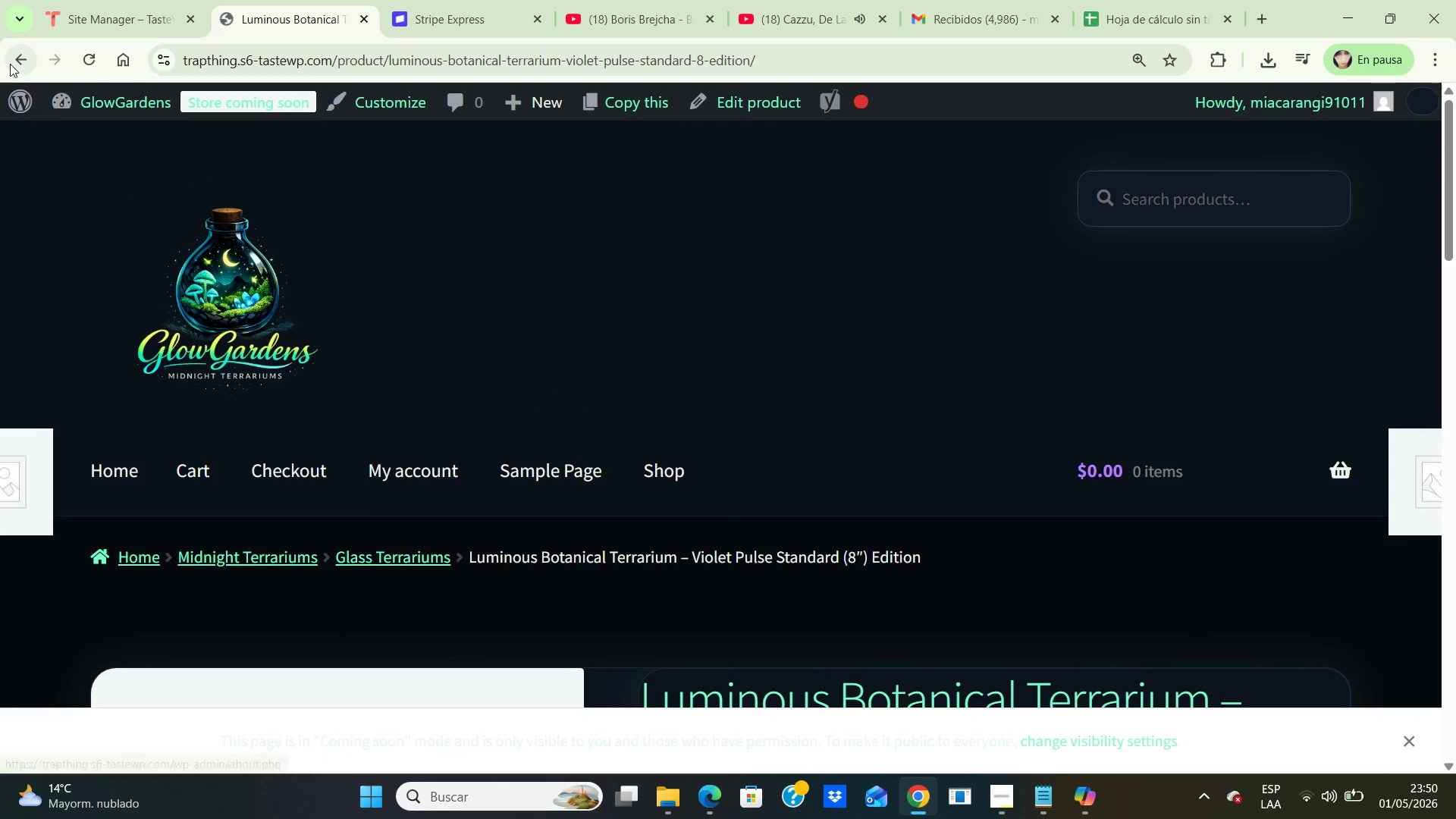 
left_click([20, 54])
 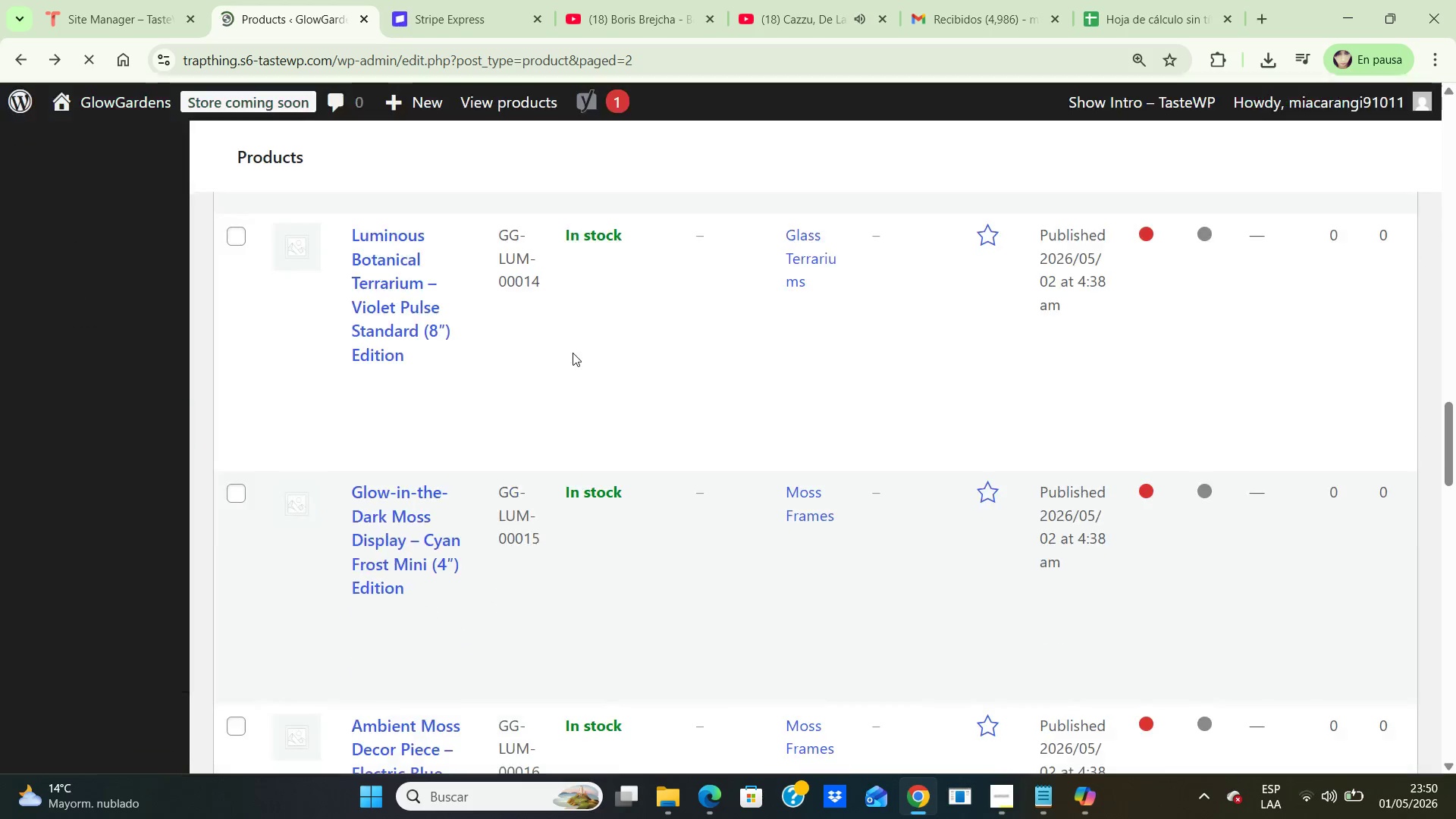 
scroll: coordinate [573, 353], scroll_direction: down, amount: 10.0
 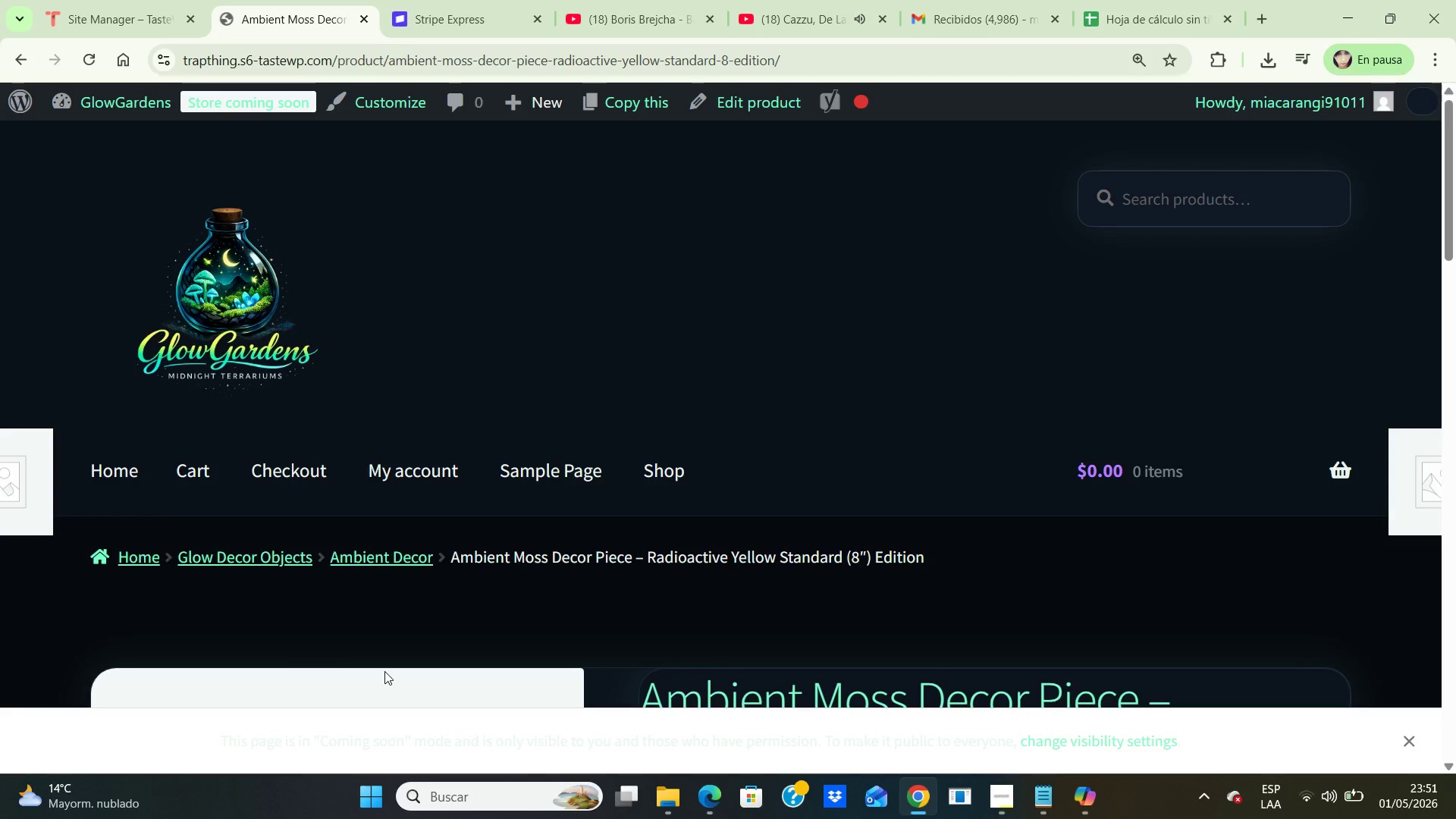 
wait(25.58)
 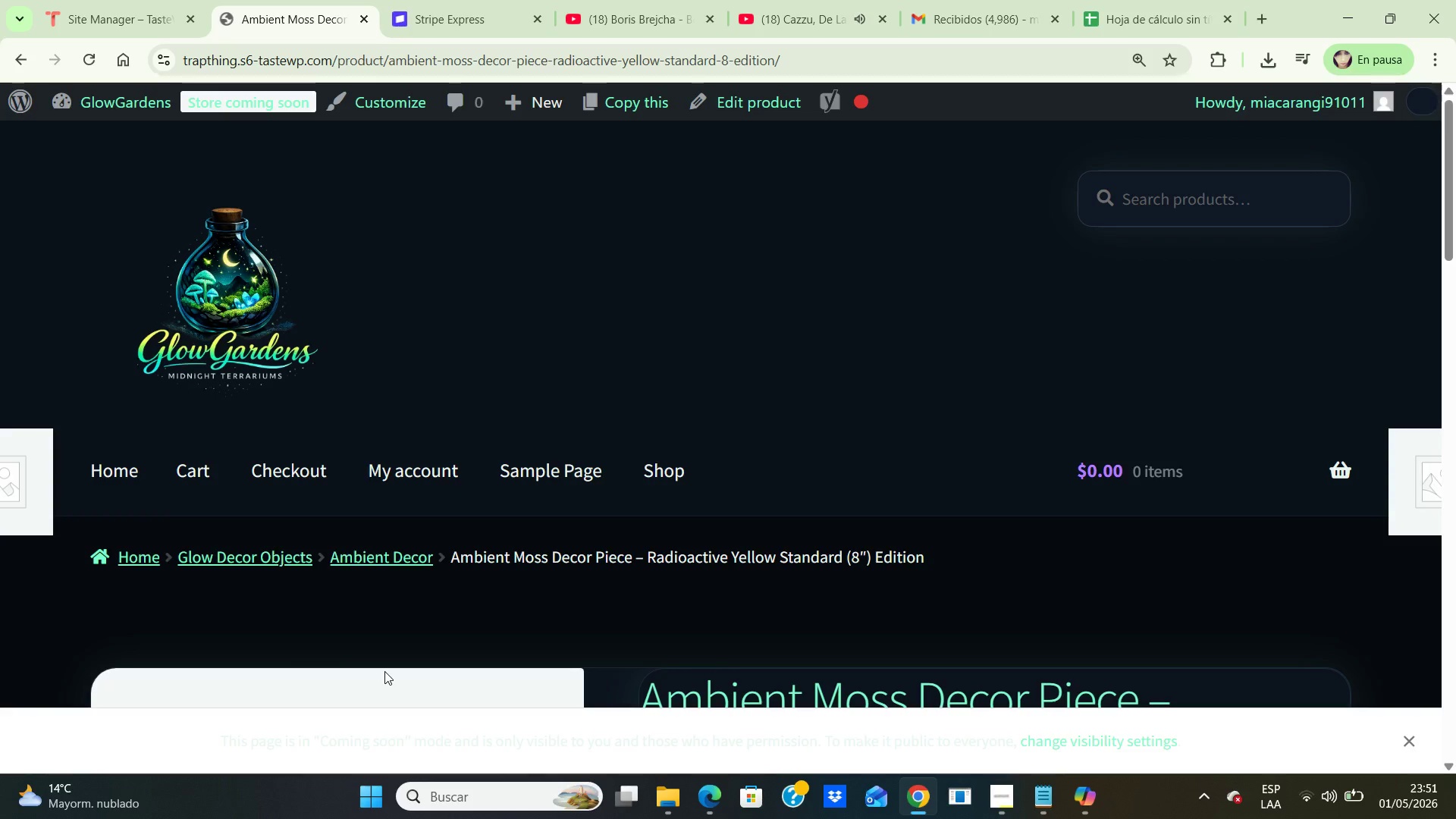 
scroll: coordinate [428, 717], scroll_direction: down, amount: 4.0
 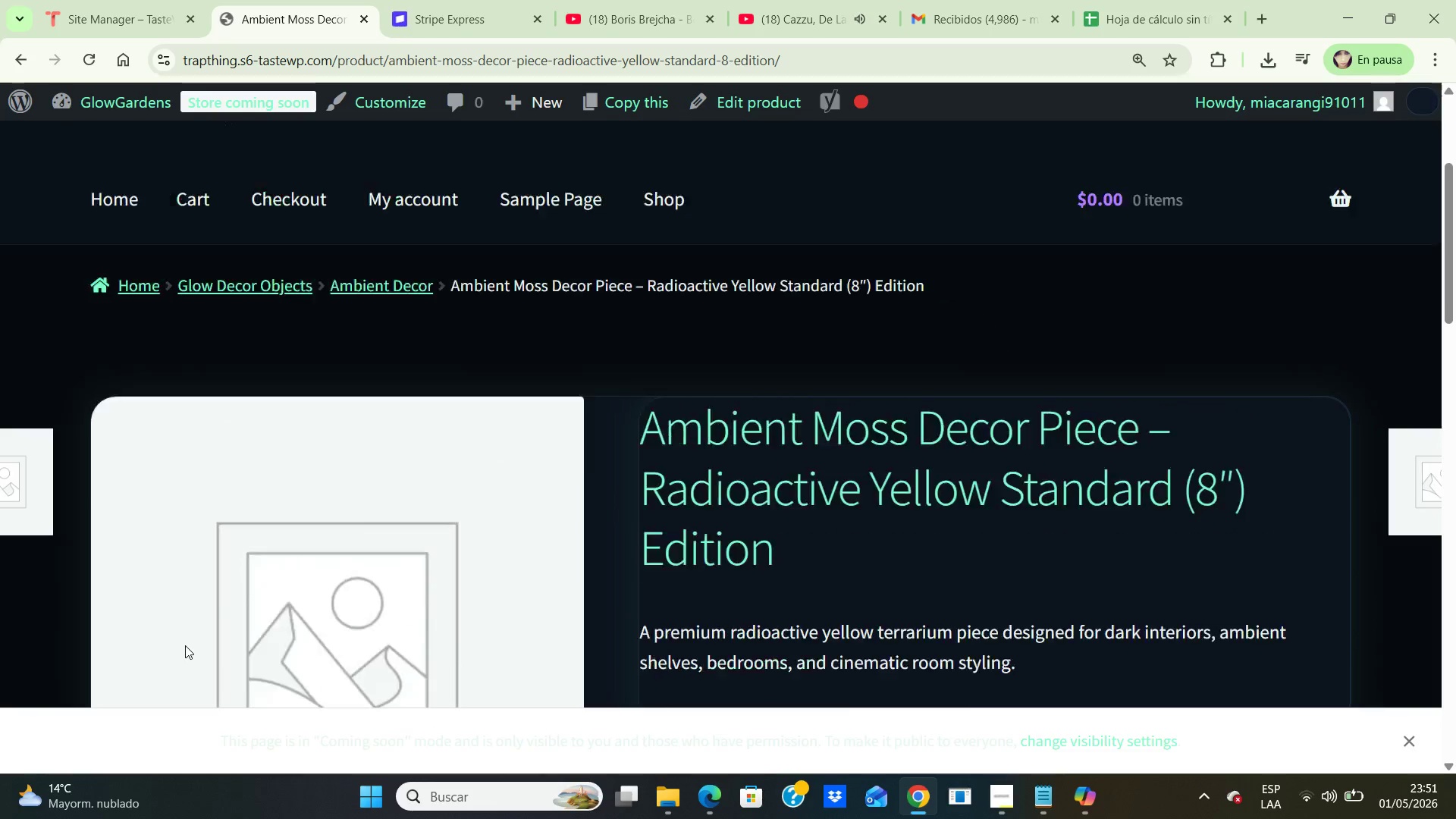 
scroll: coordinate [186, 648], scroll_direction: up, amount: 2.0
 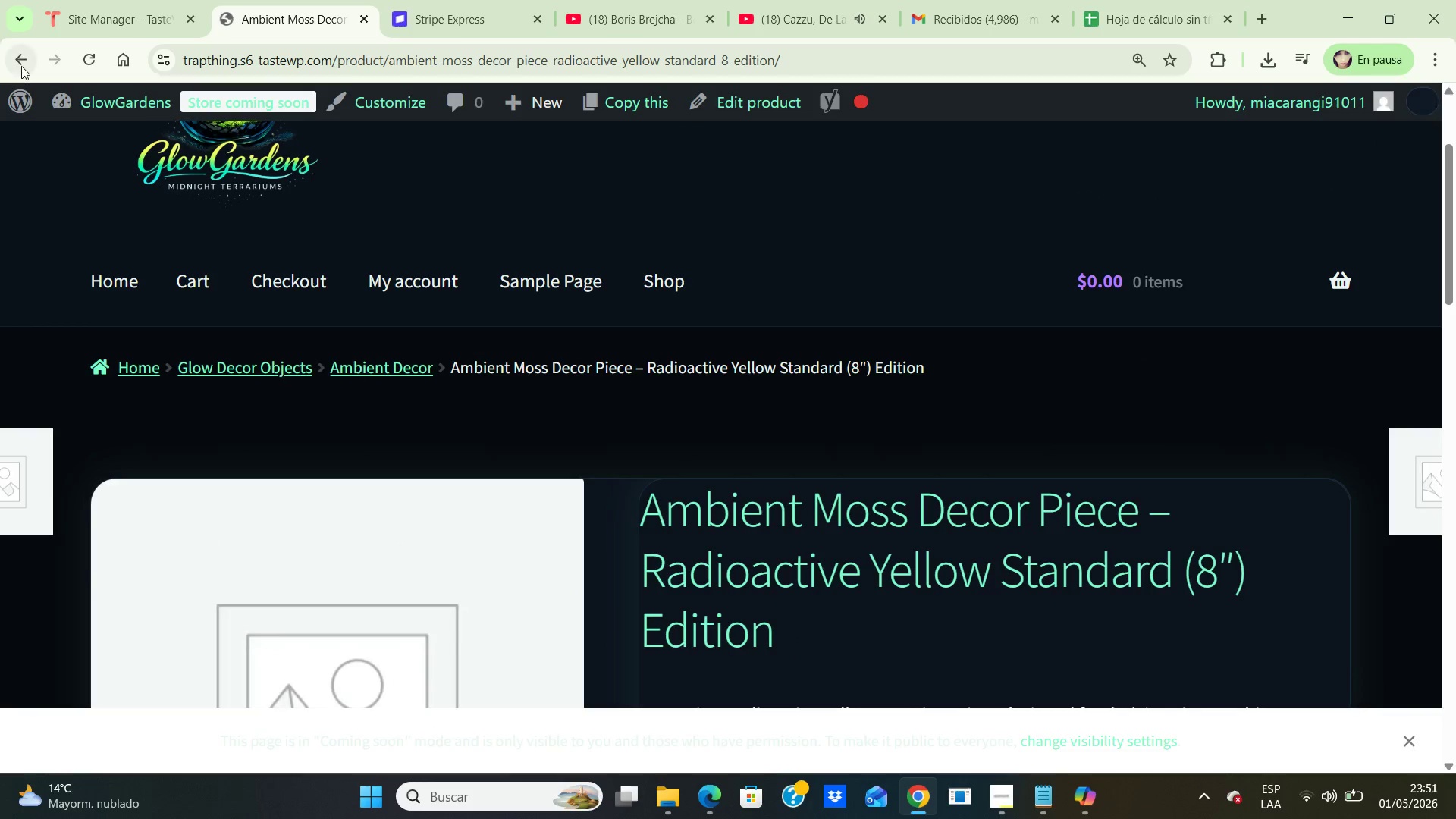 
left_click([21, 67])
 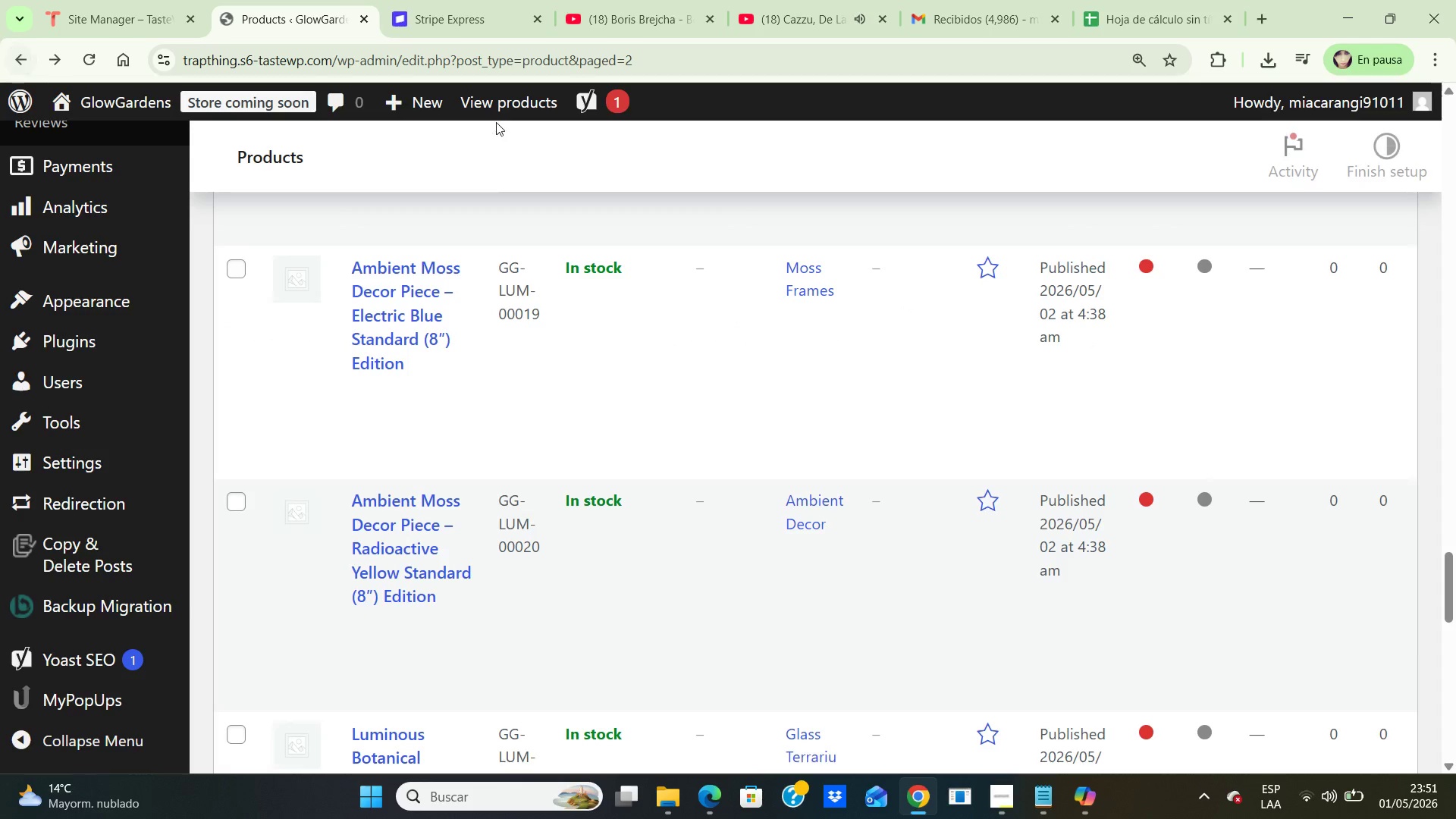 
scroll: coordinate [371, 703], scroll_direction: down, amount: 10.0
 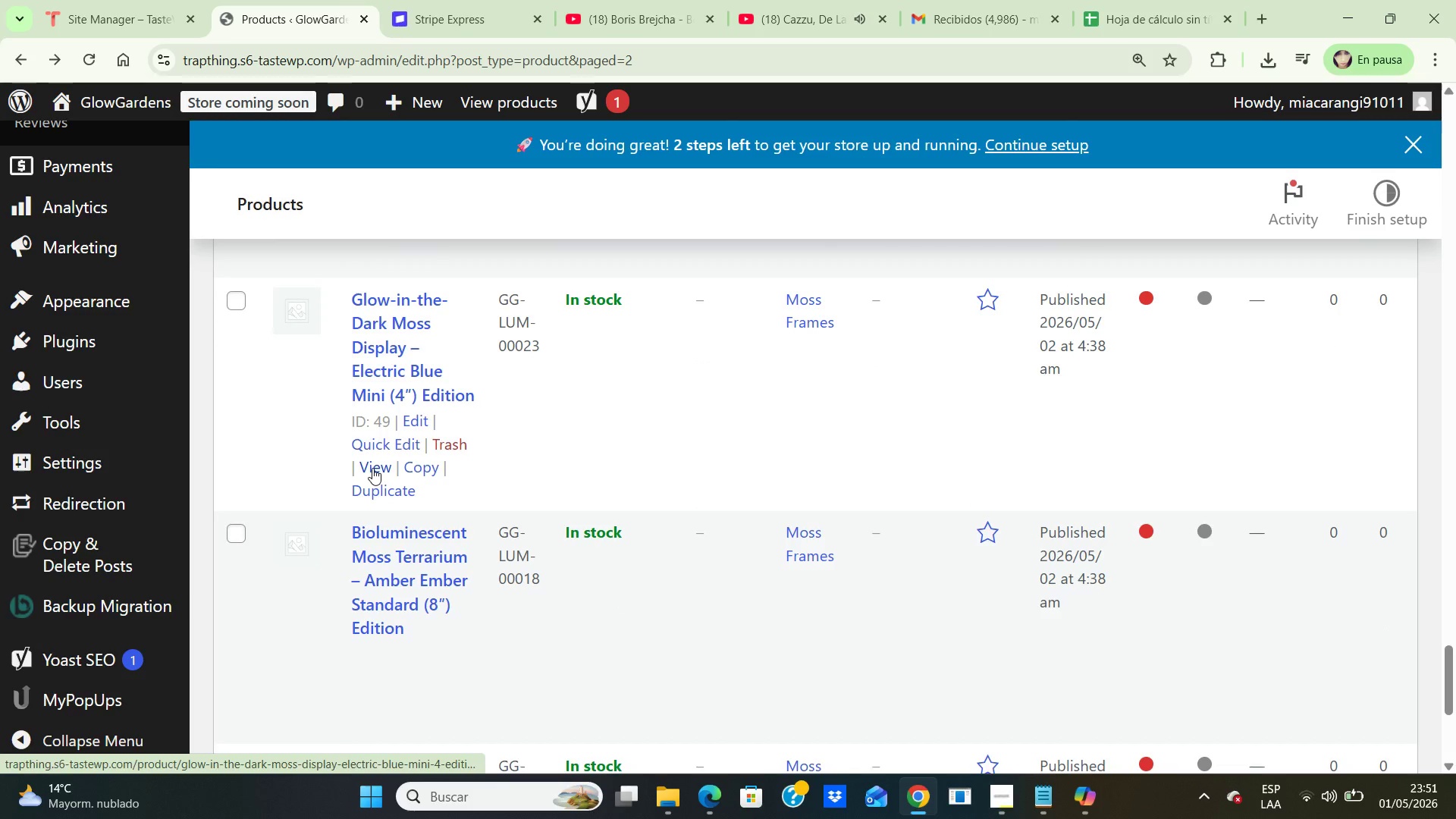 
left_click([371, 468])
 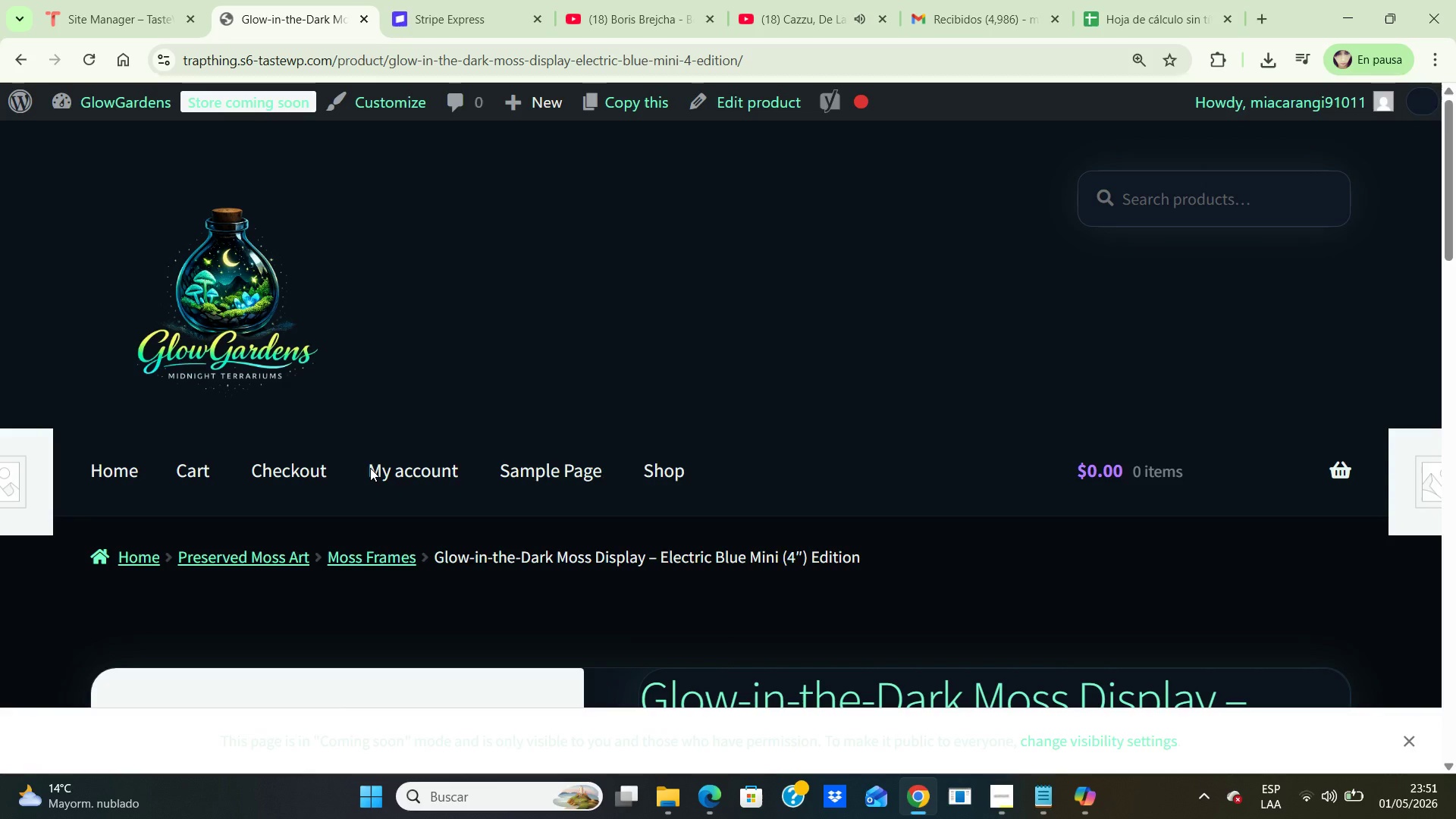 
scroll: coordinate [370, 468], scroll_direction: down, amount: 12.0
 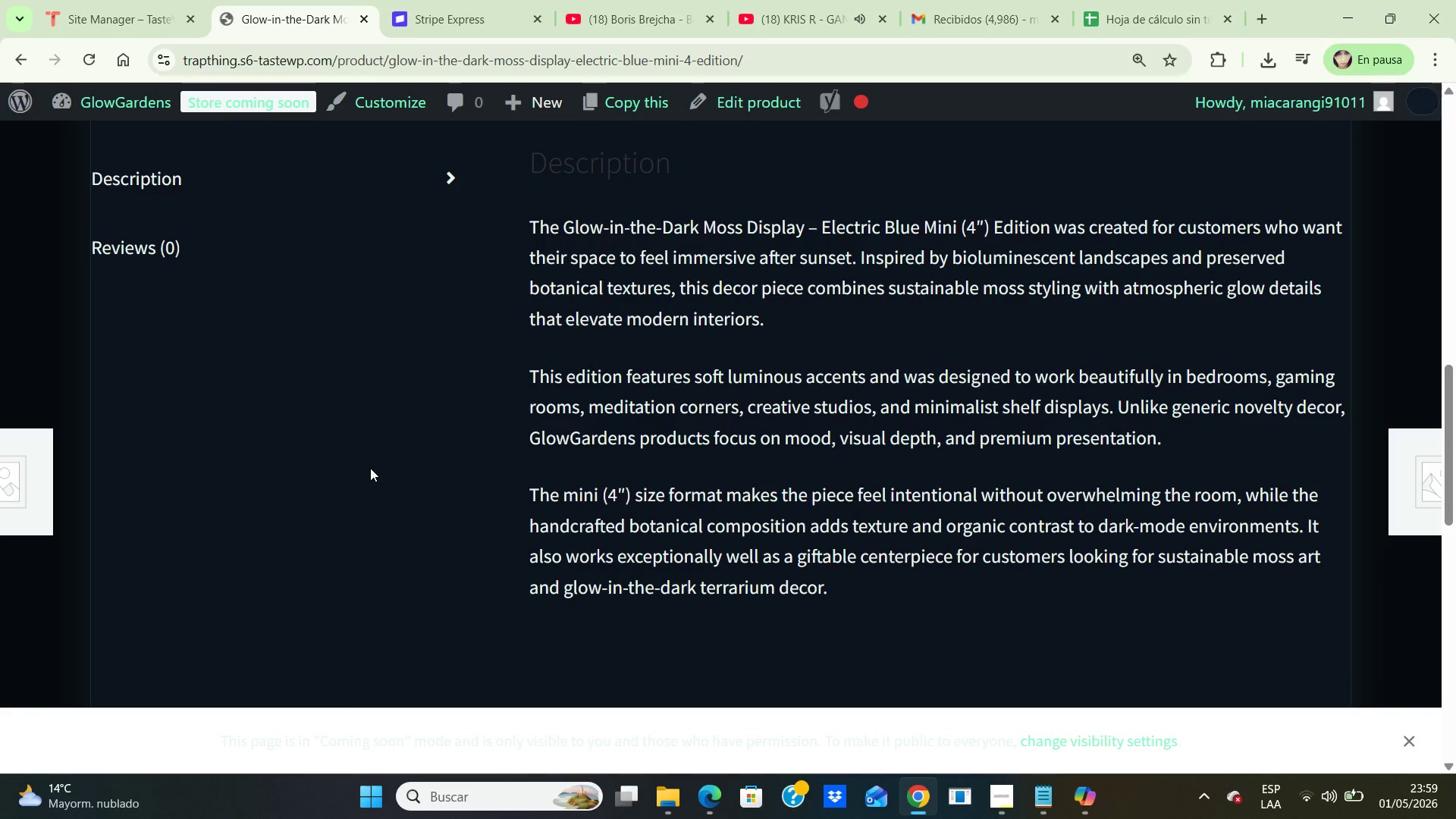 
wait(483.33)
 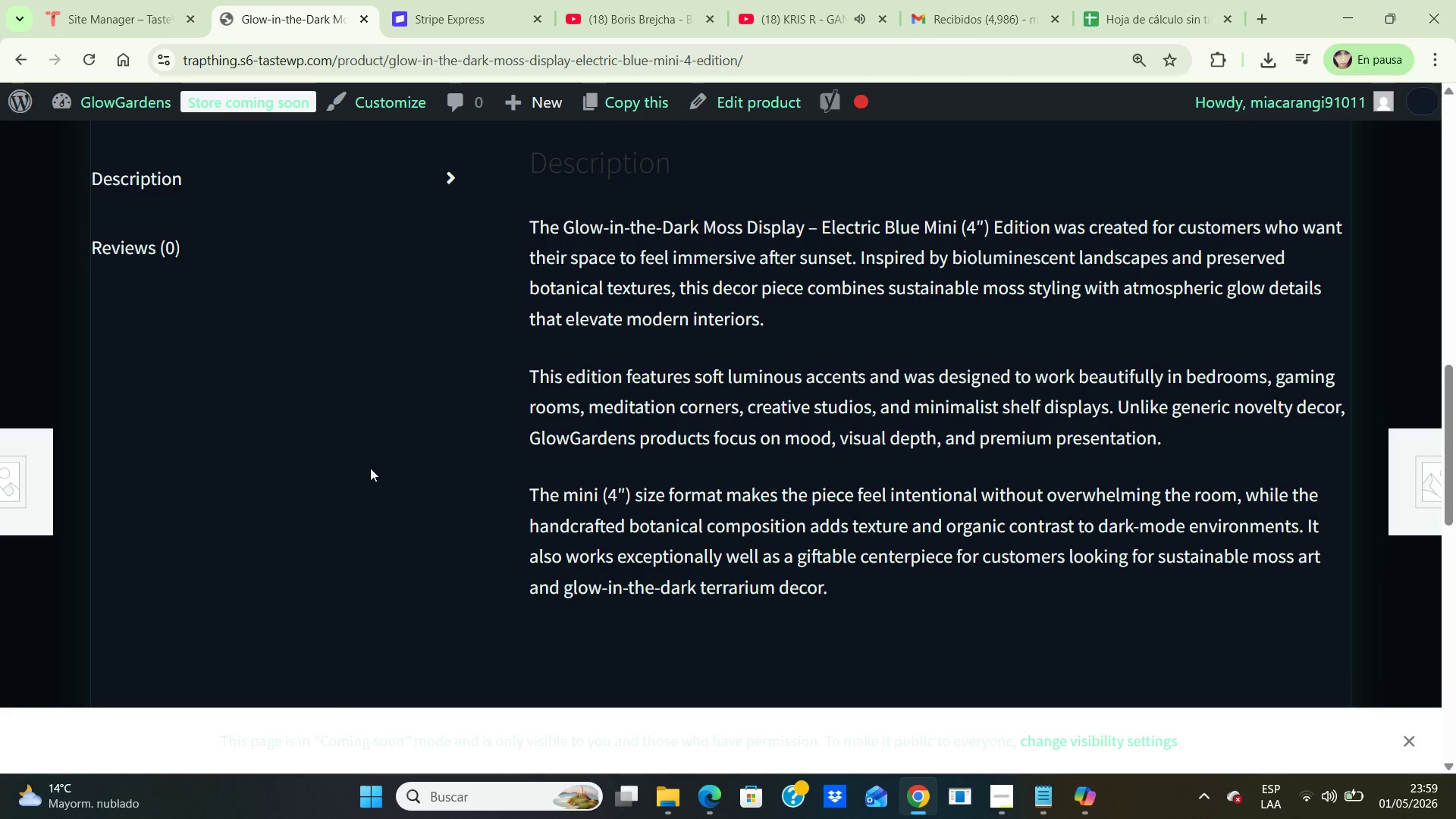 
scroll: coordinate [1166, 510], scroll_direction: up, amount: 7.0
 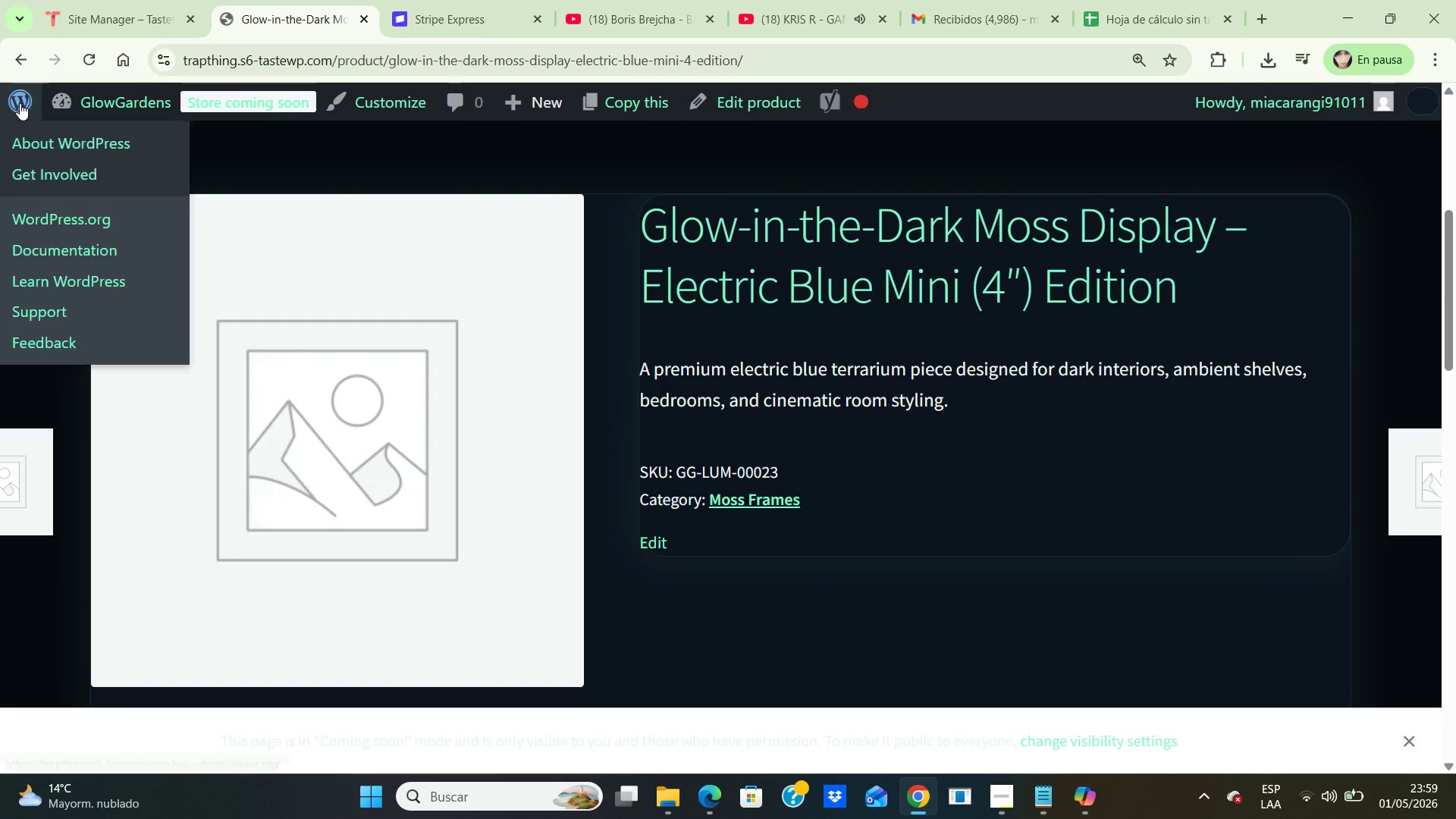 
left_click([20, 105])
 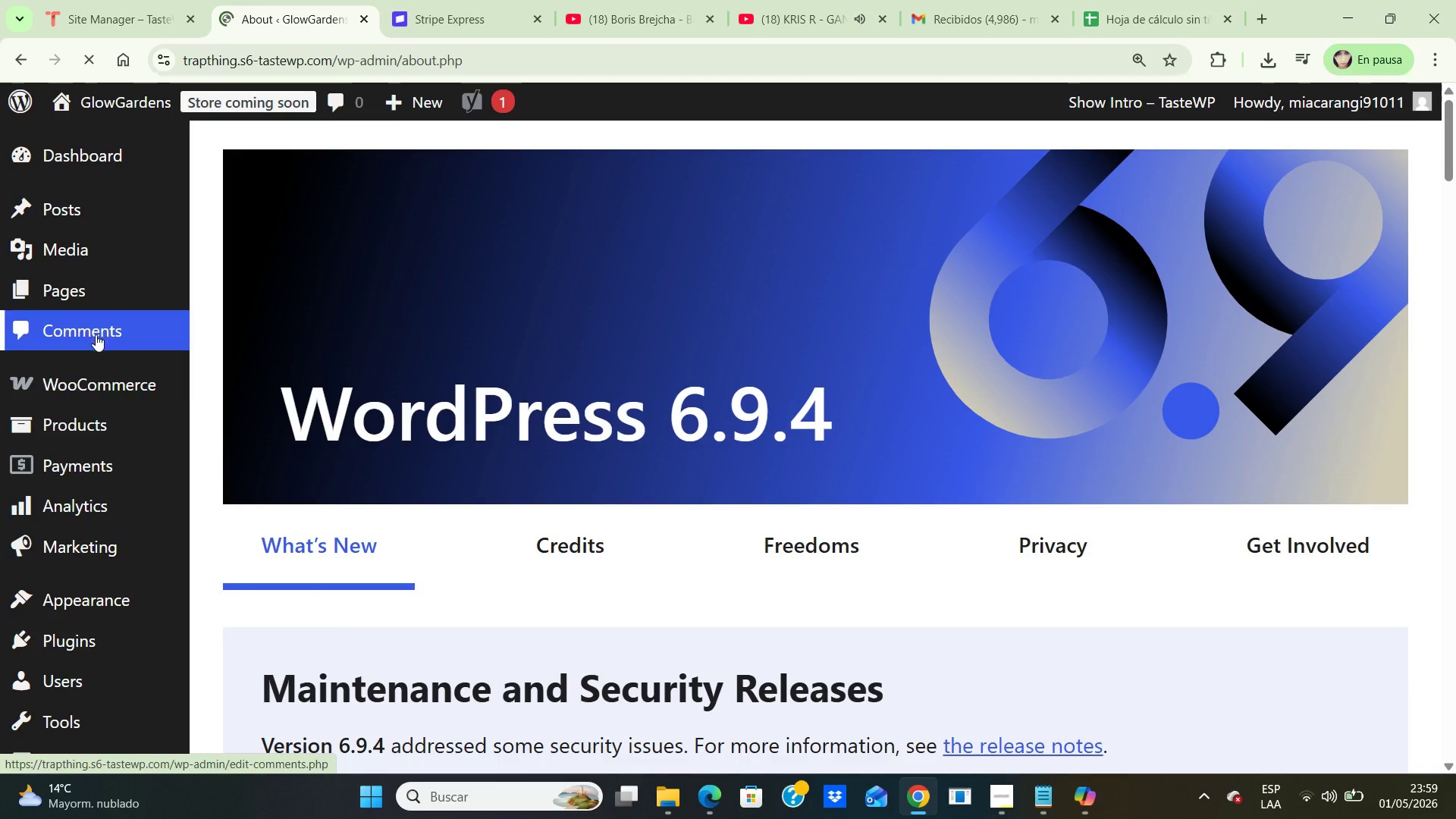 
left_click([81, 420])
 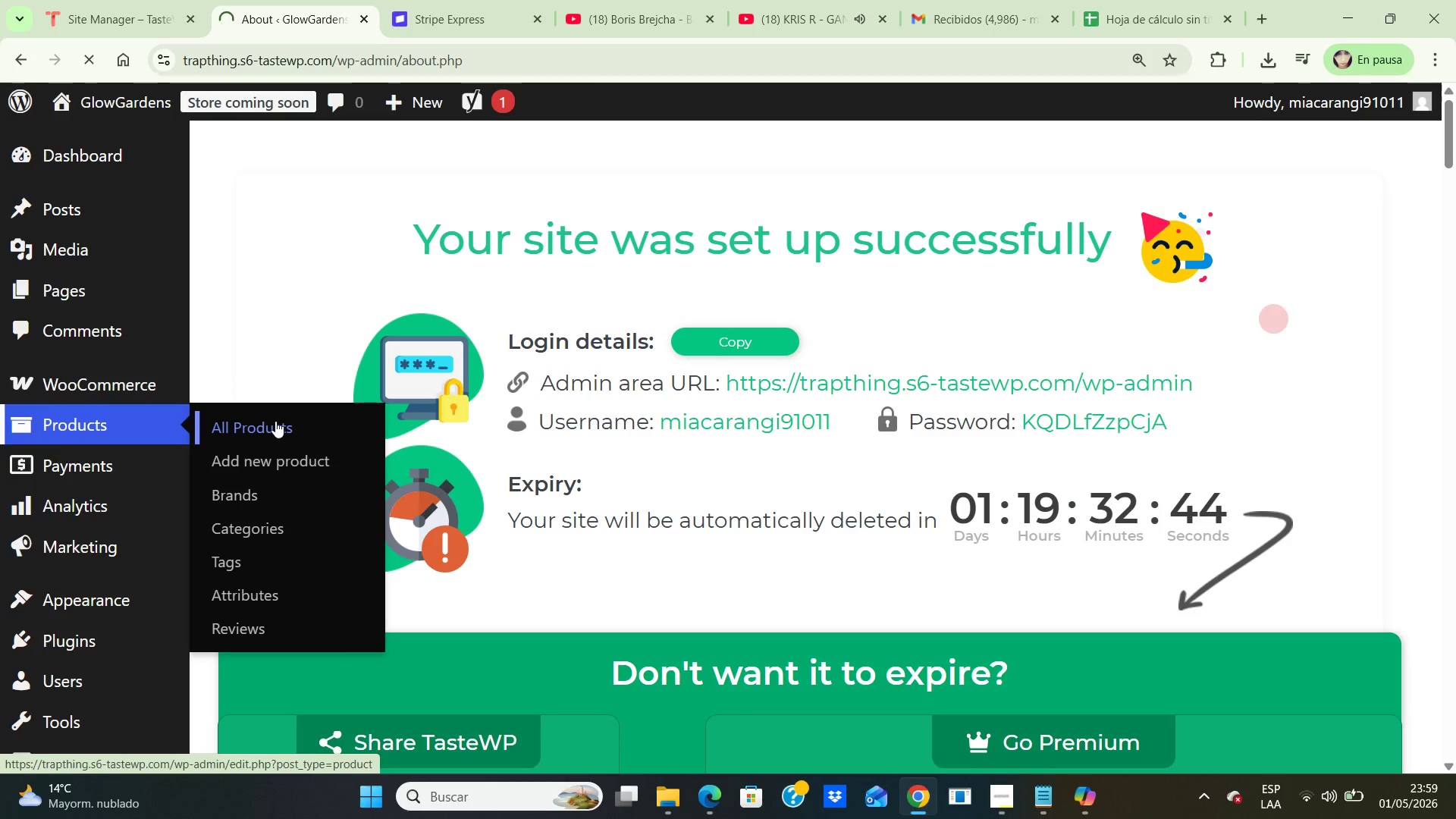 
left_click([275, 422])
 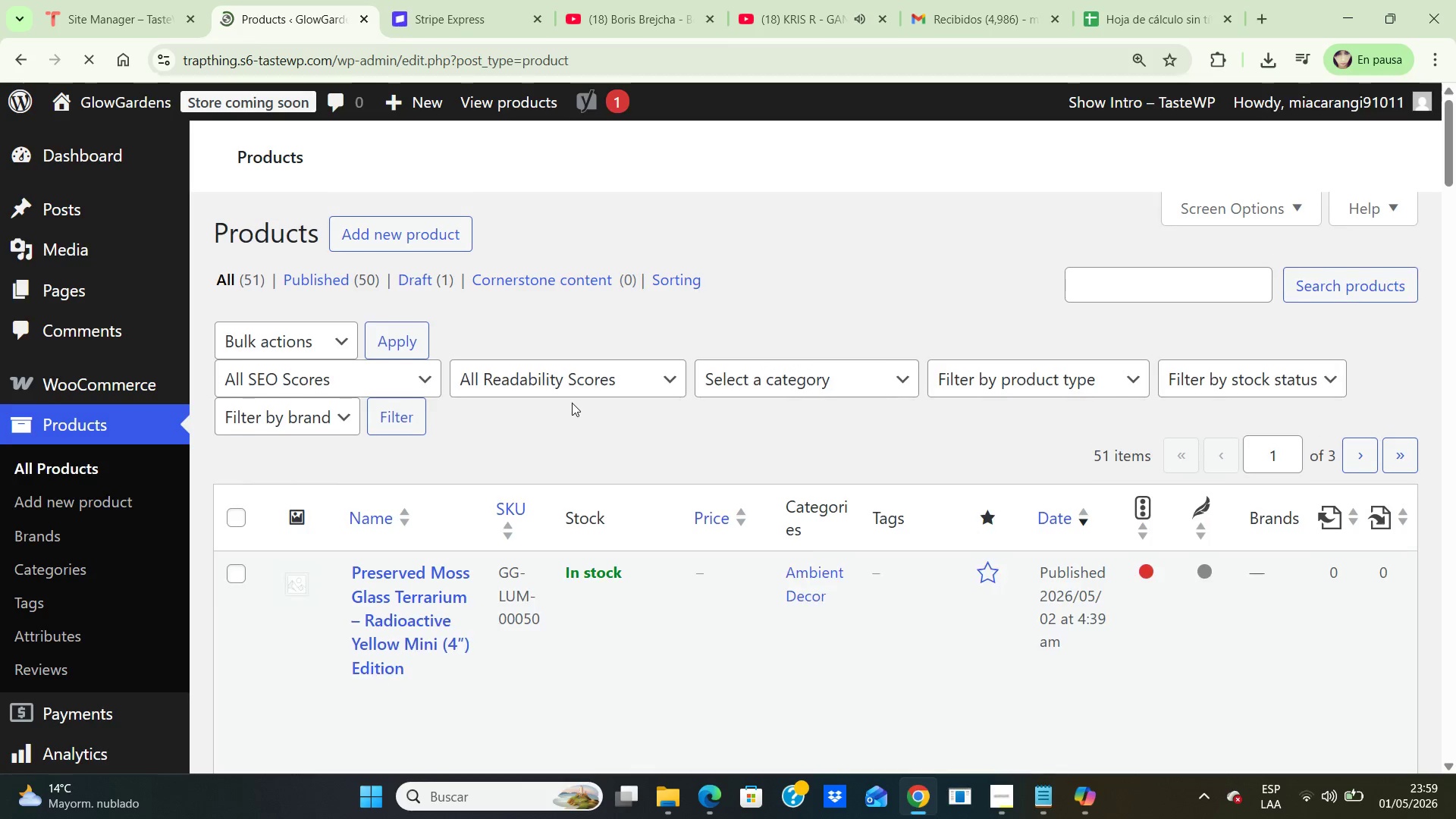 
scroll: coordinate [572, 403], scroll_direction: down, amount: 14.0
 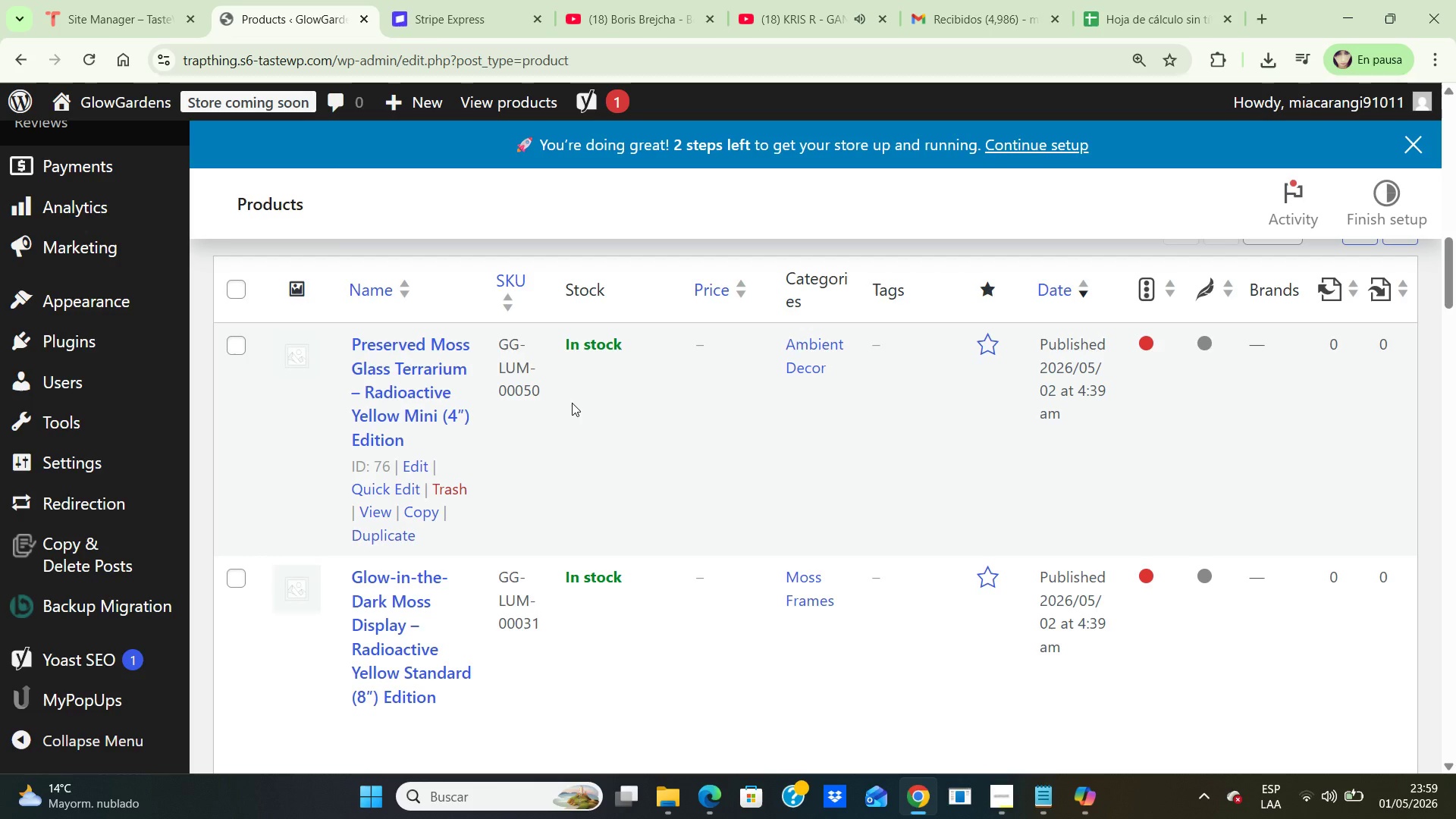 
key(Control+NumpadSubtract)
 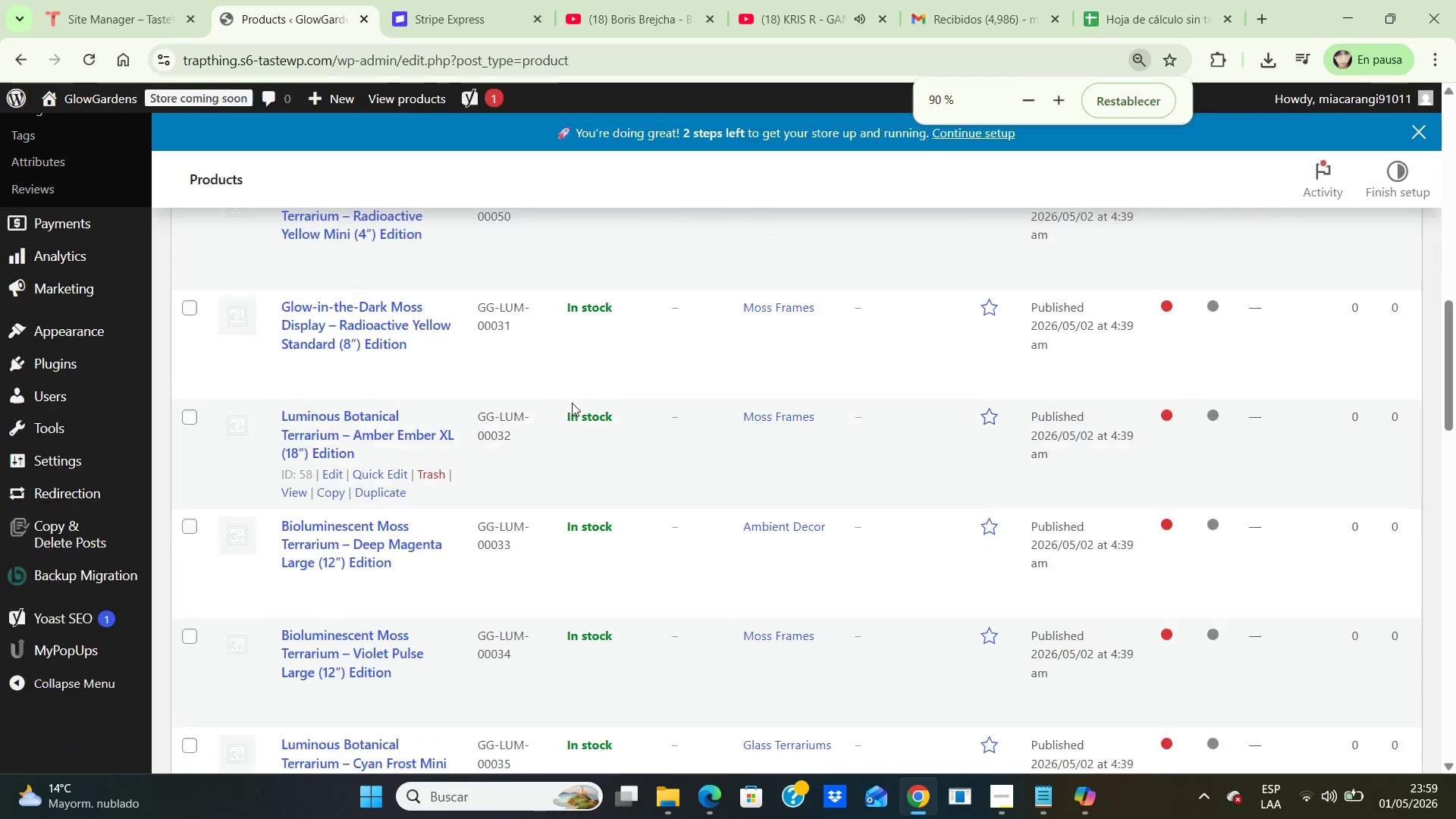 
key(Control+NumpadSubtract)
 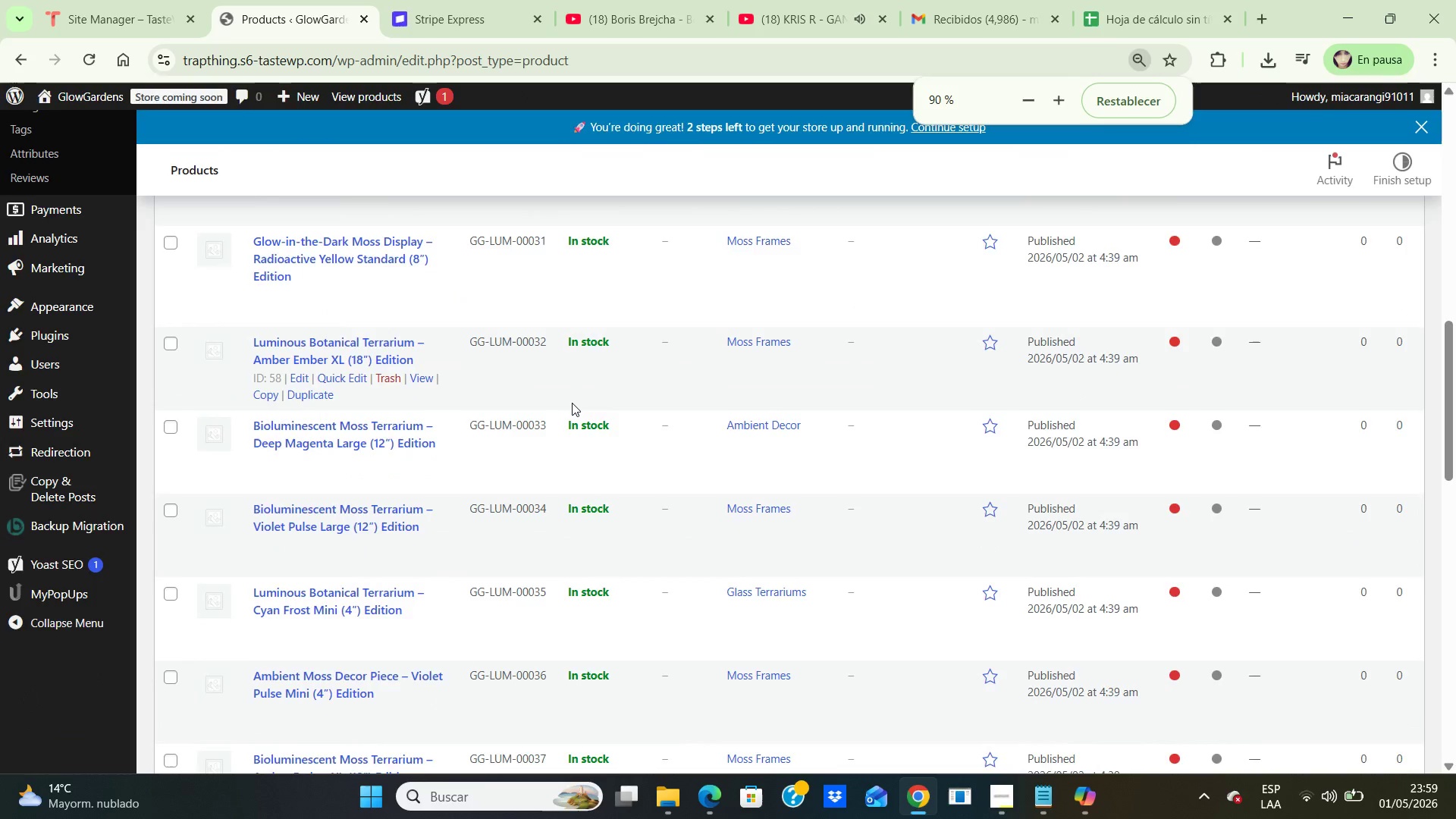 
key(Control+NumpadSubtract)
 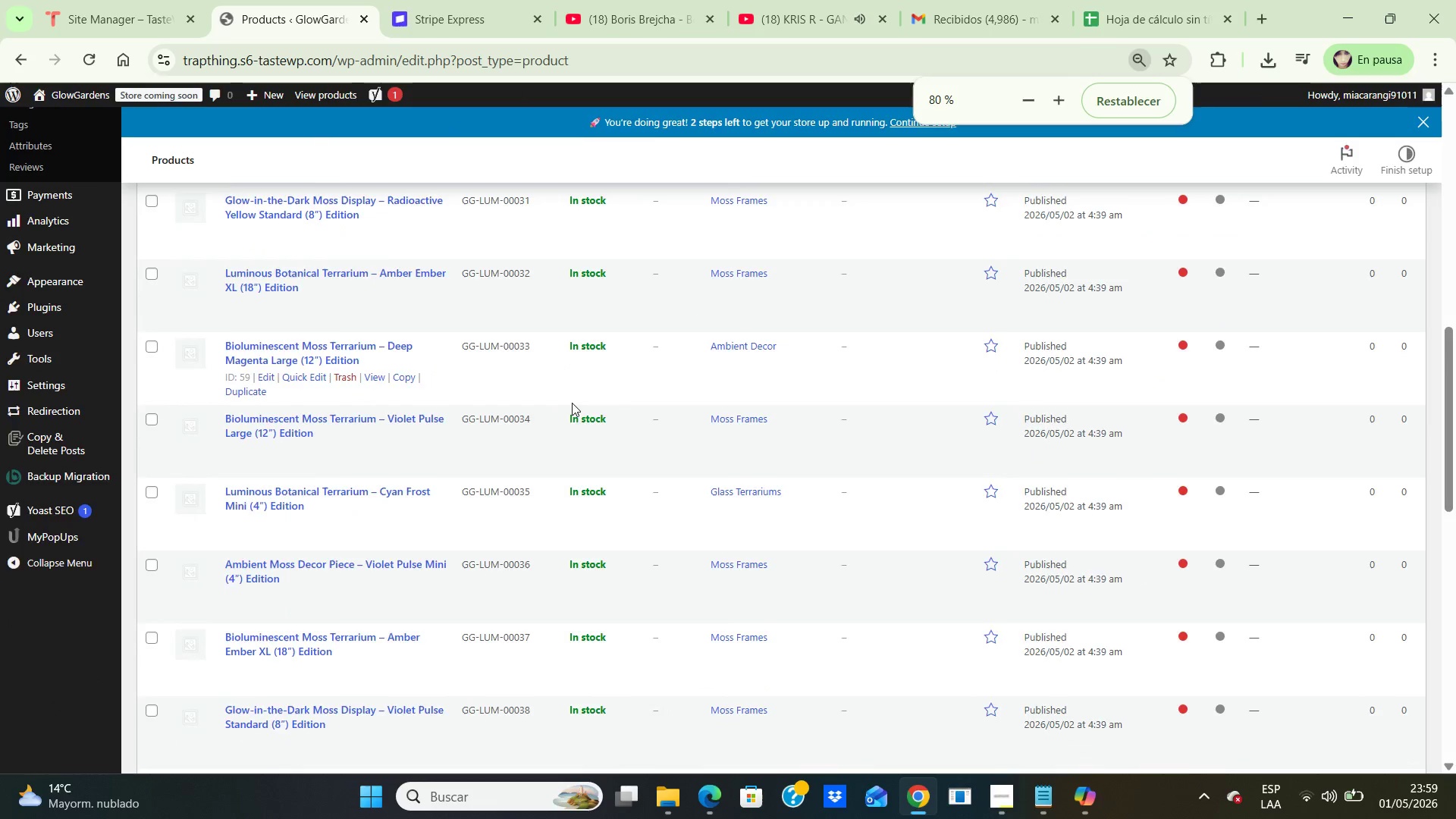 
key(Control+NumpadSubtract)
 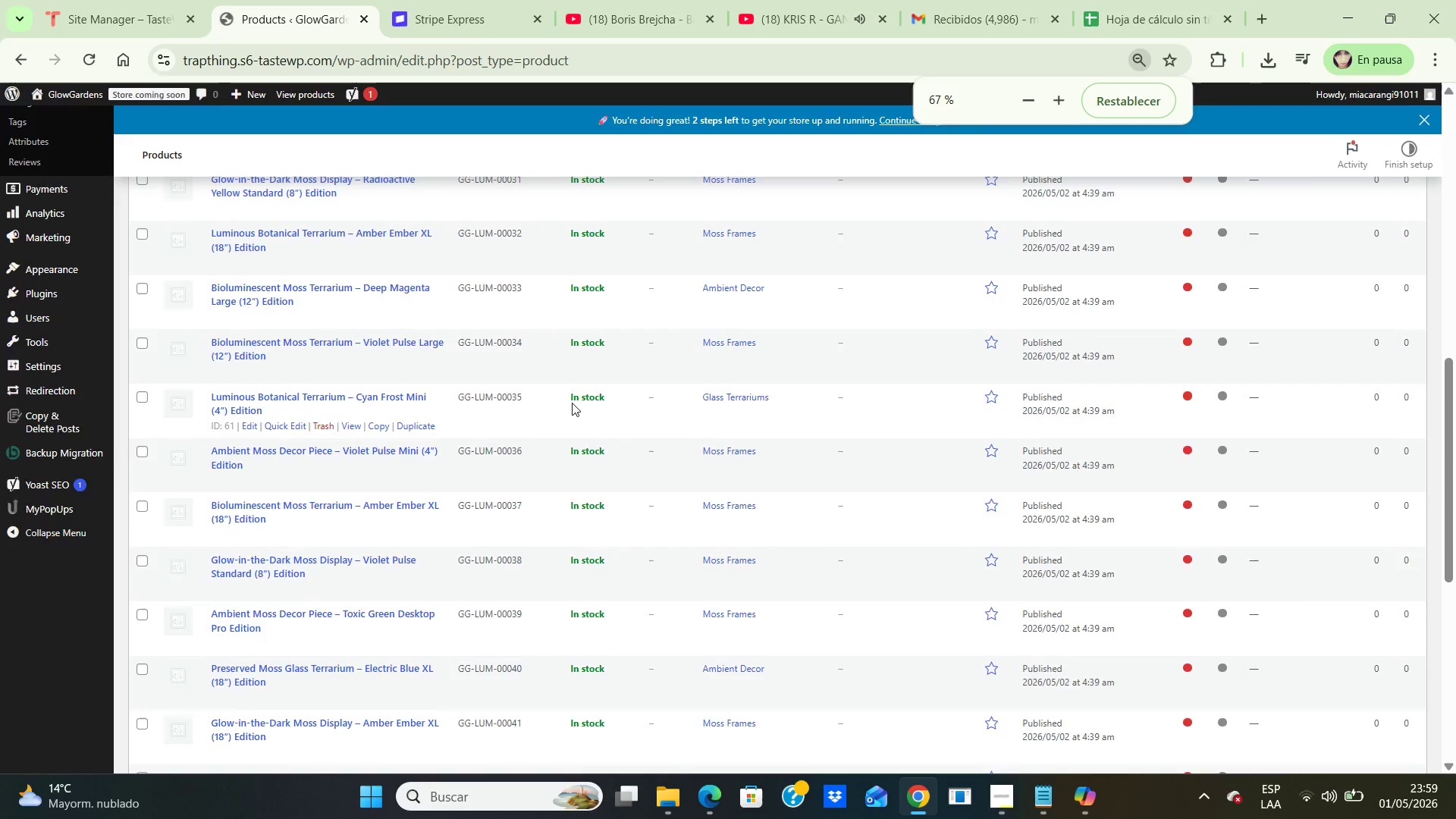 
key(Control+NumpadSubtract)
 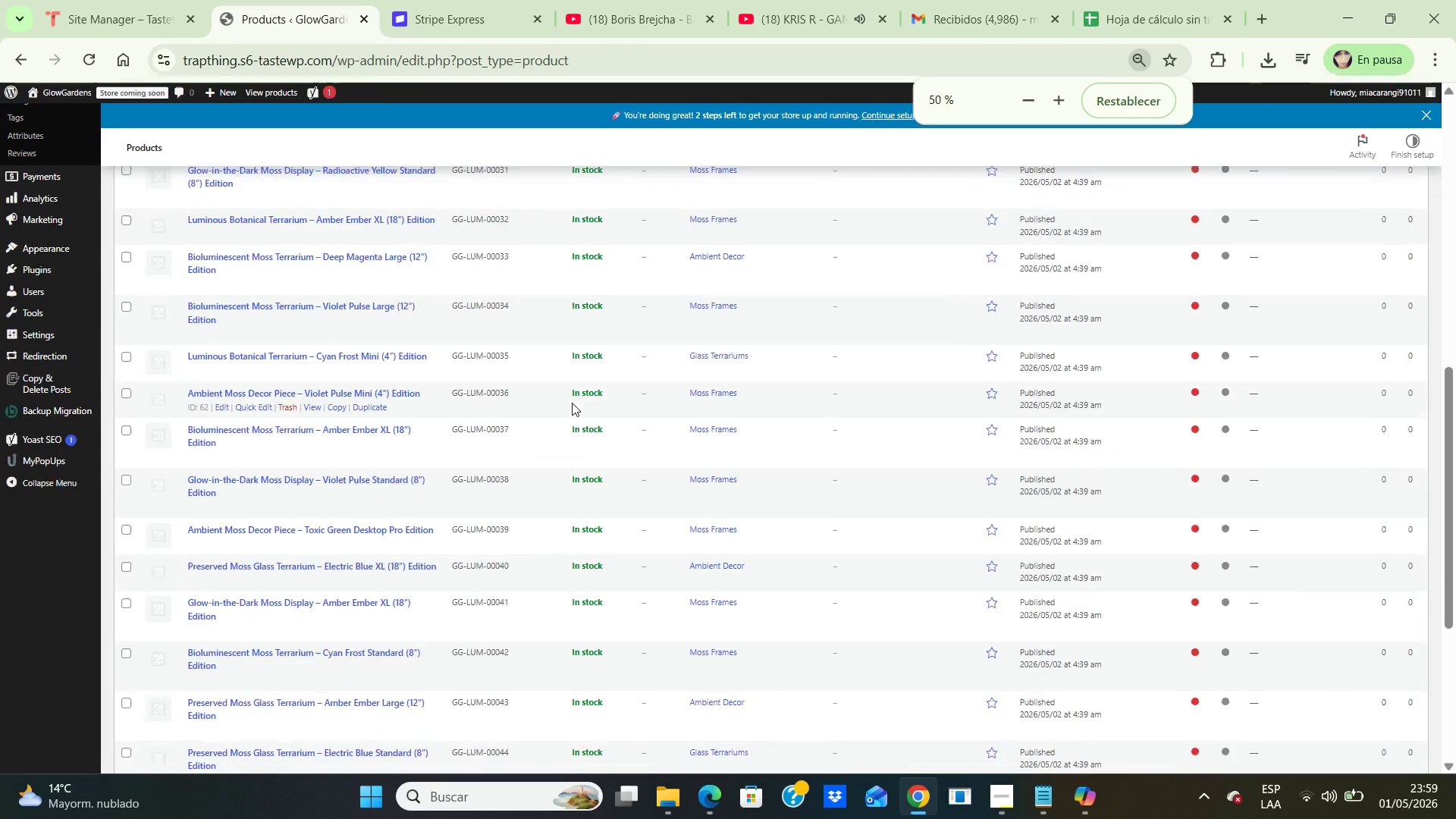 
key(Control+NumpadSubtract)
 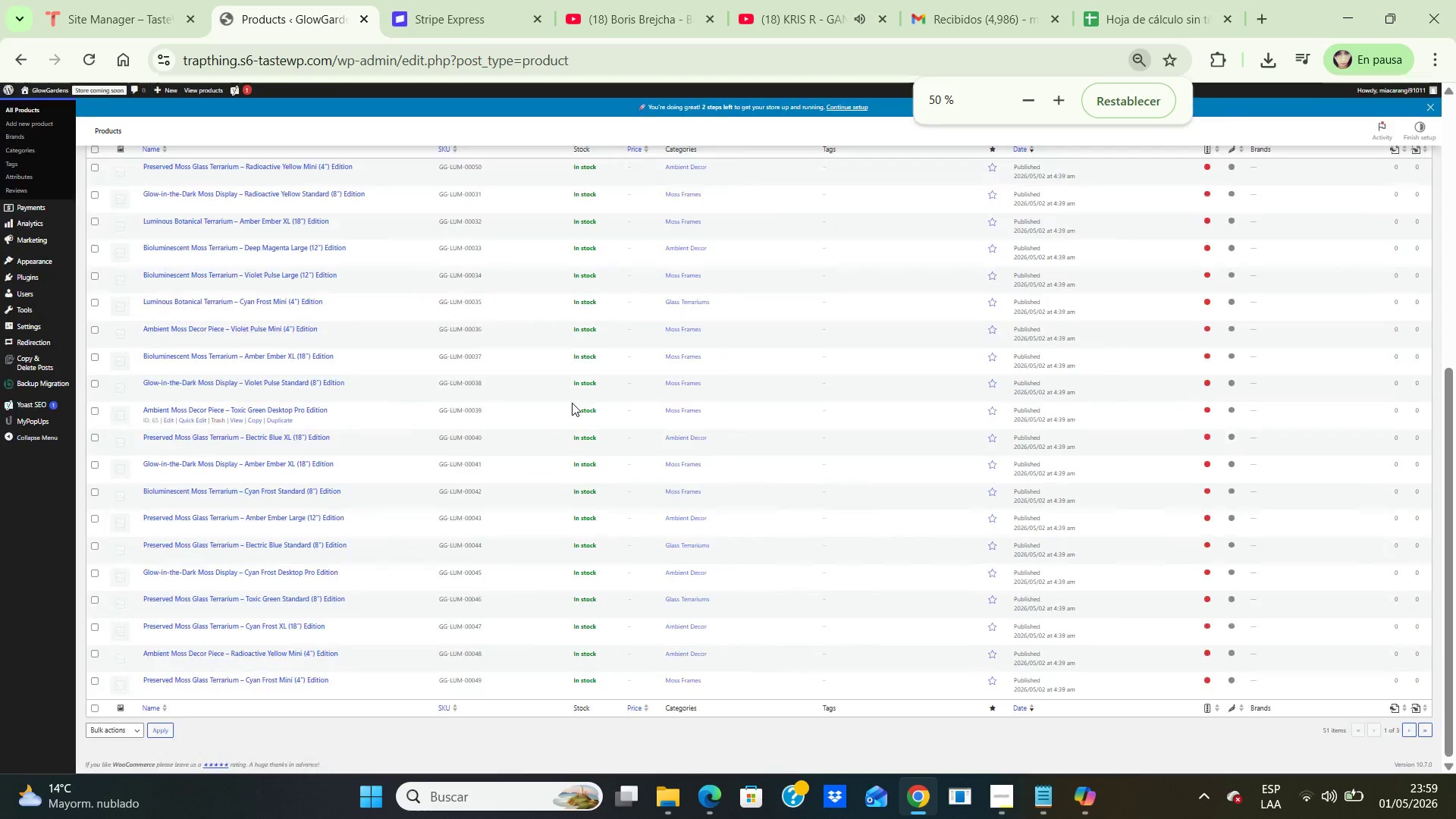 
key(Control+NumpadSubtract)
 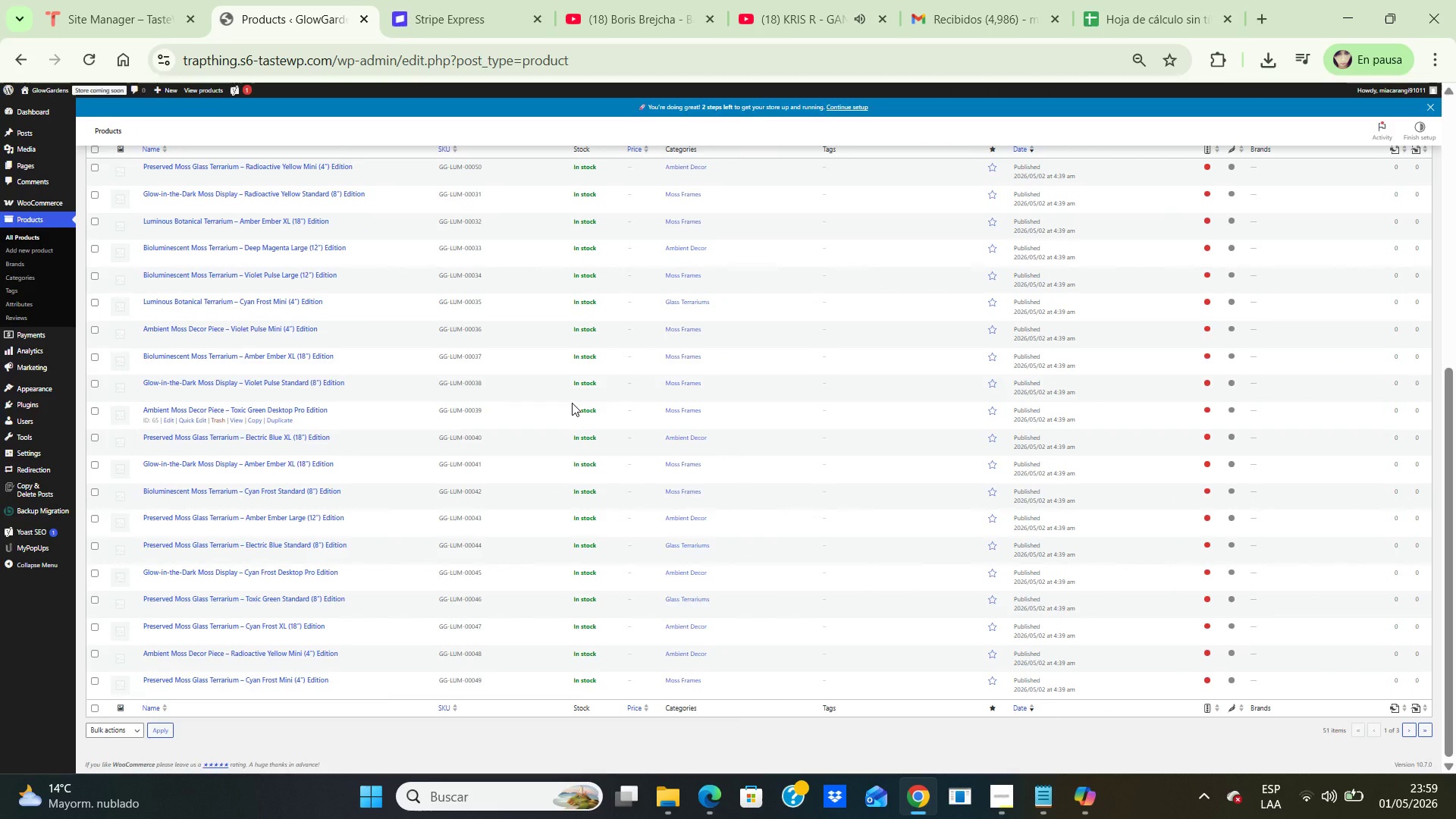 
key(Control+NumpadSubtract)
 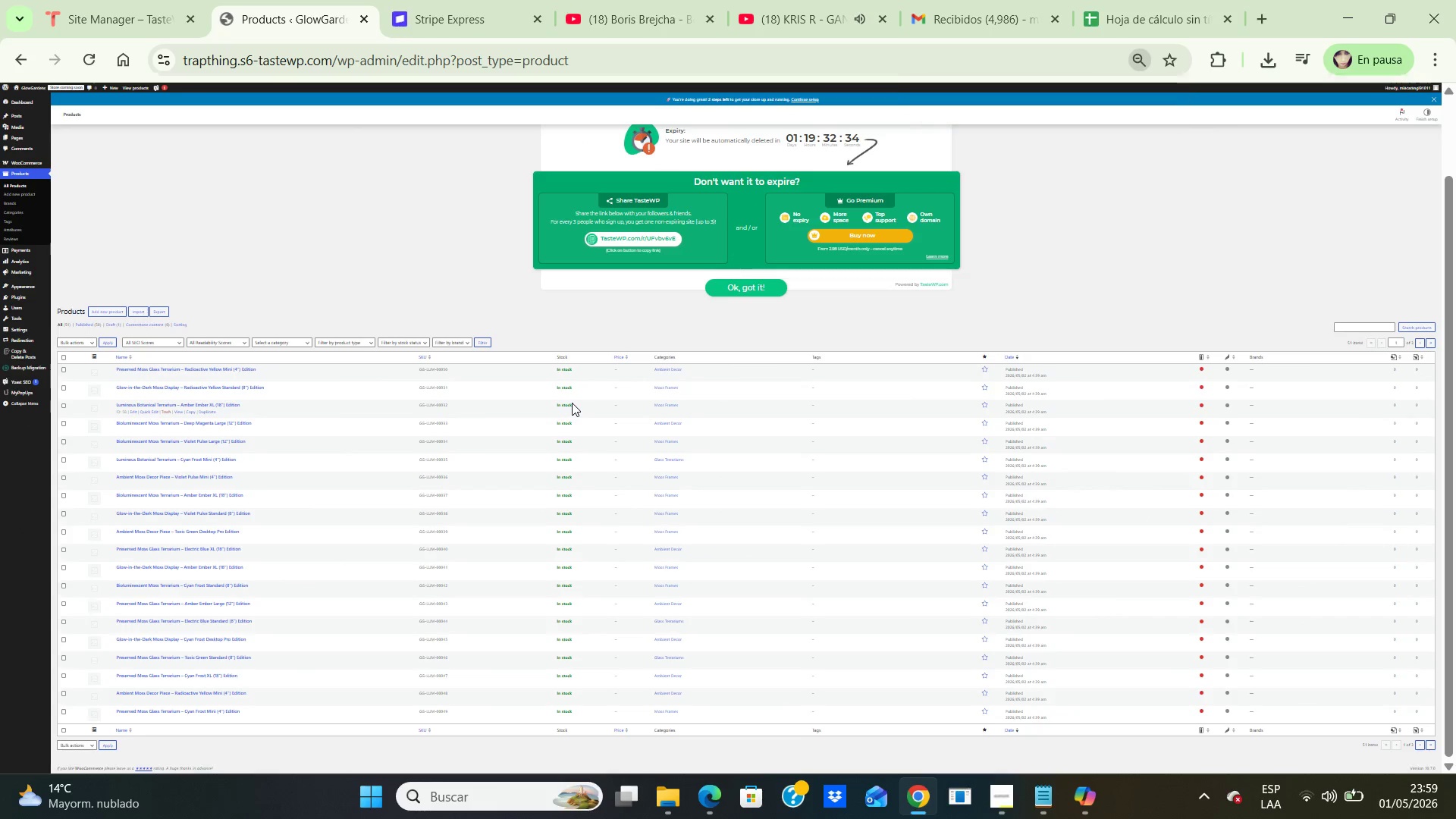 
key(Control+NumpadAdd)
 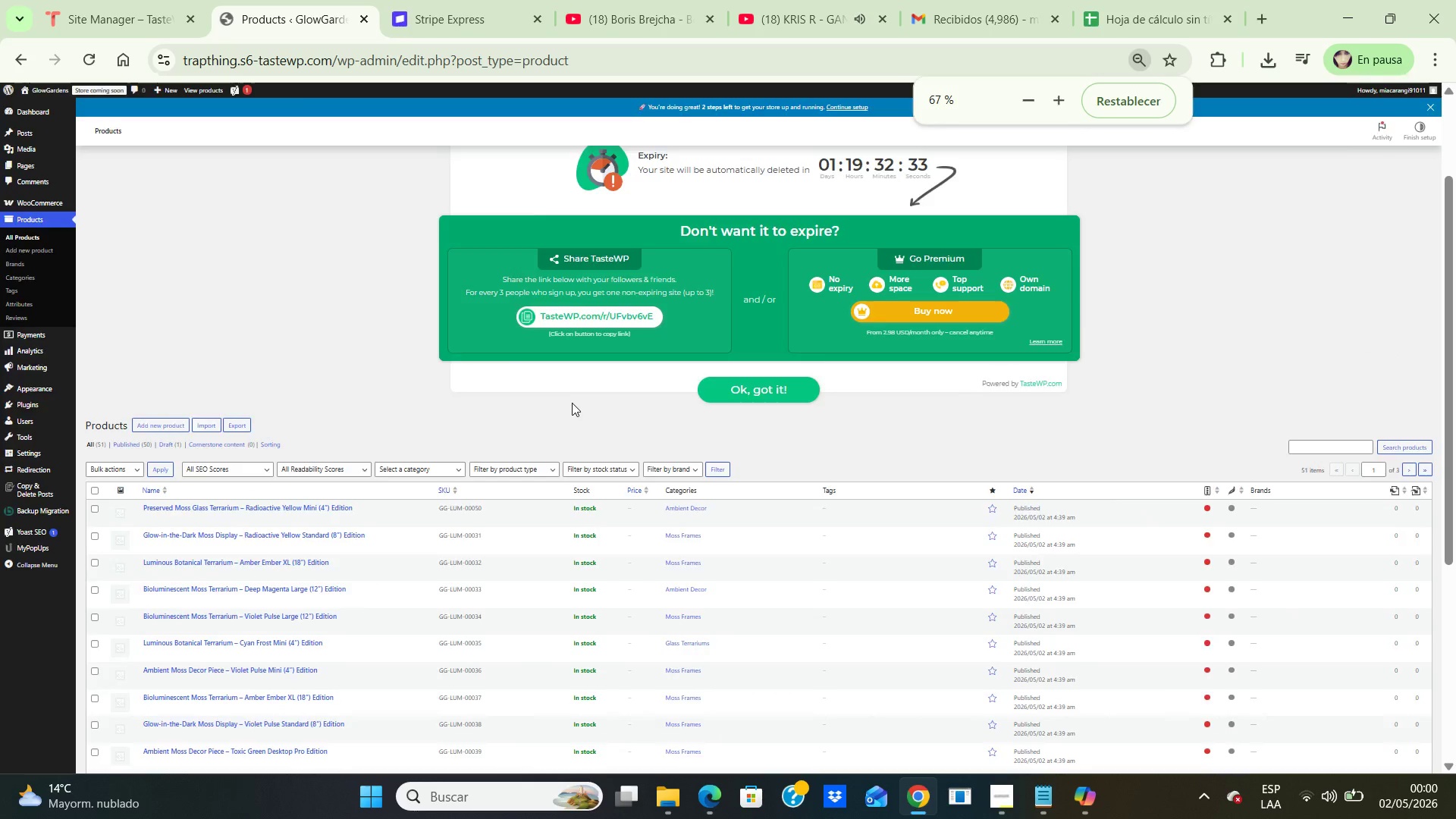 
key(Control+NumpadAdd)
 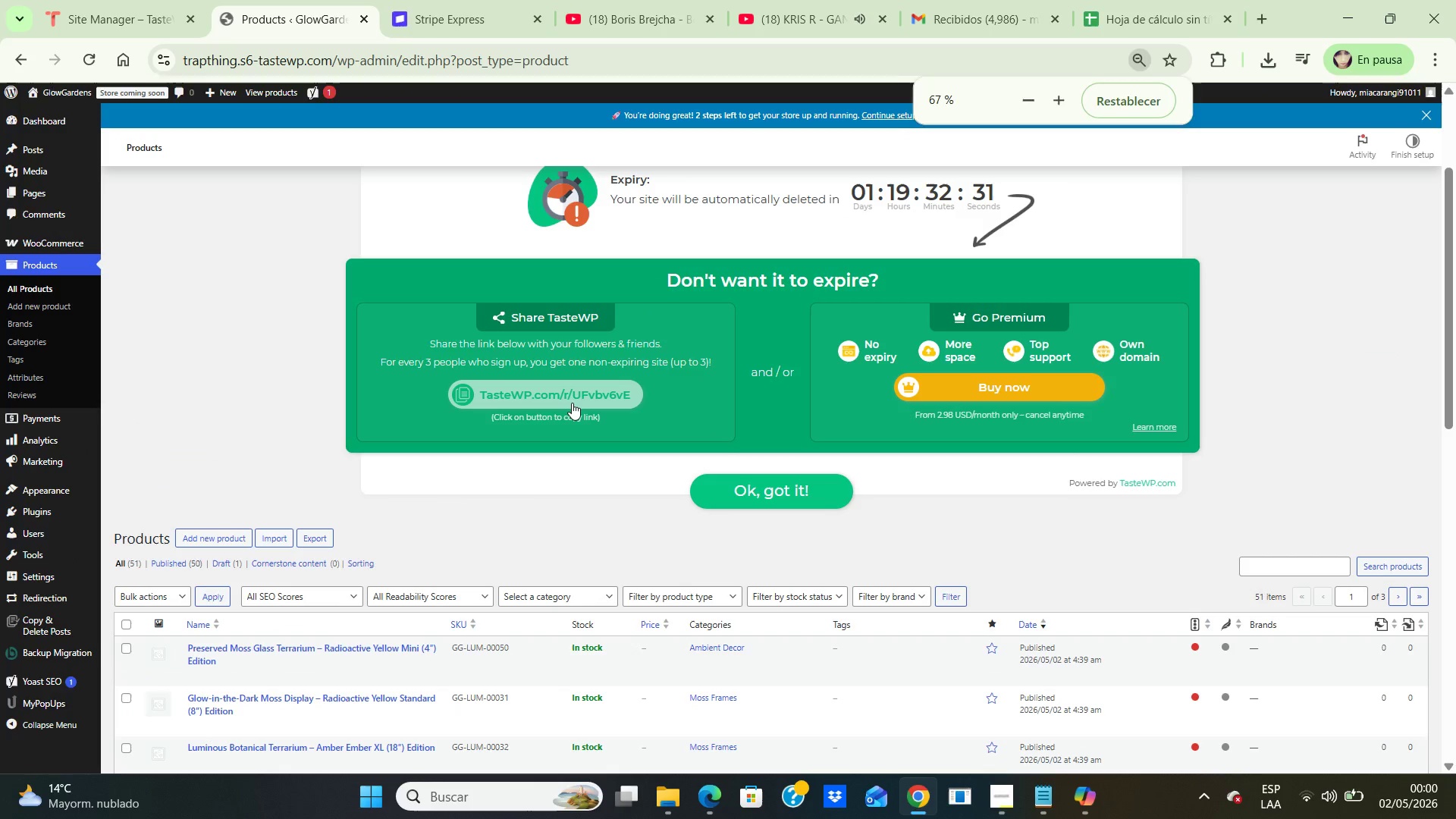 
key(Control+NumpadAdd)
 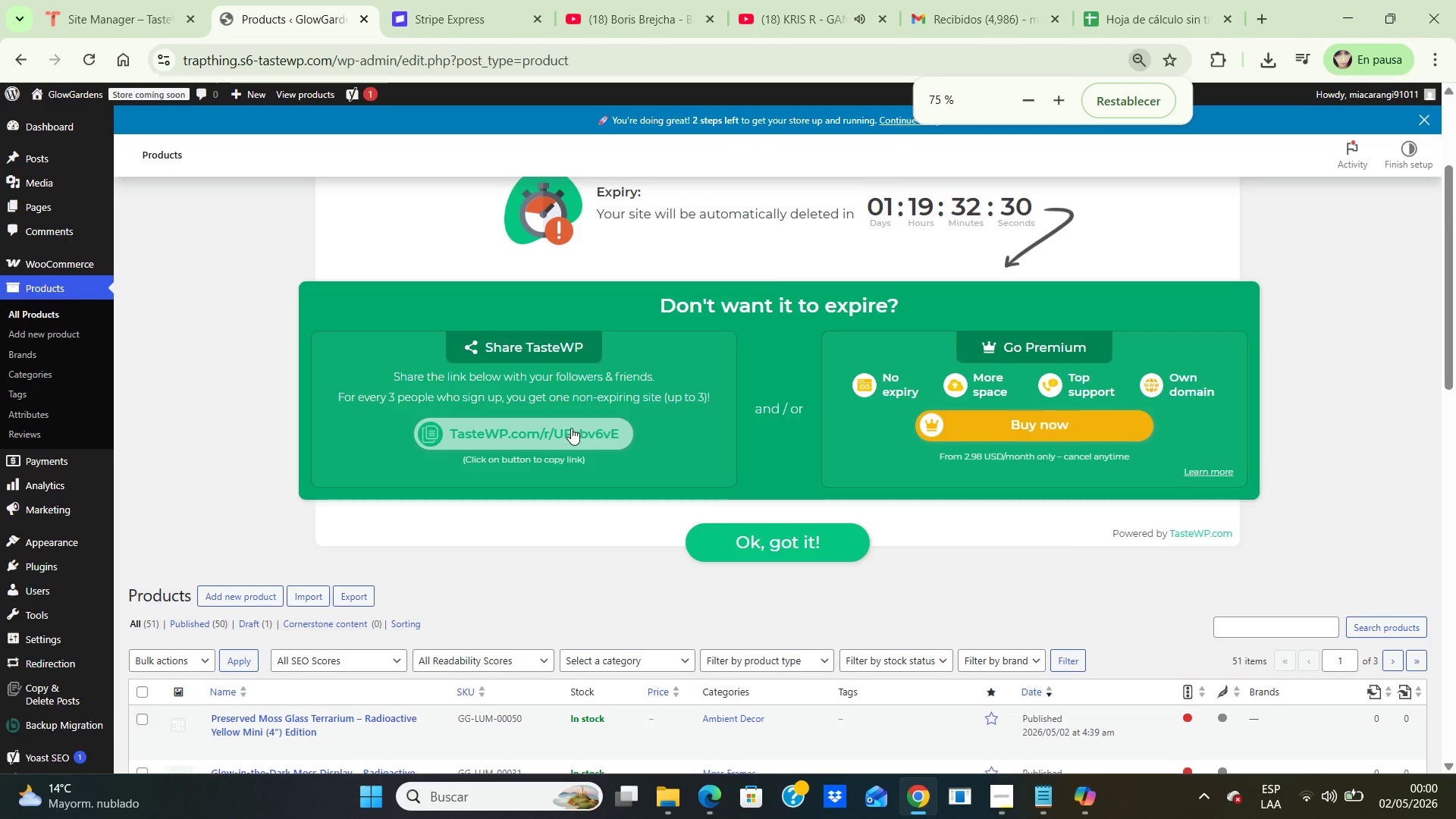 
scroll: coordinate [602, 423], scroll_direction: down, amount: 5.0
 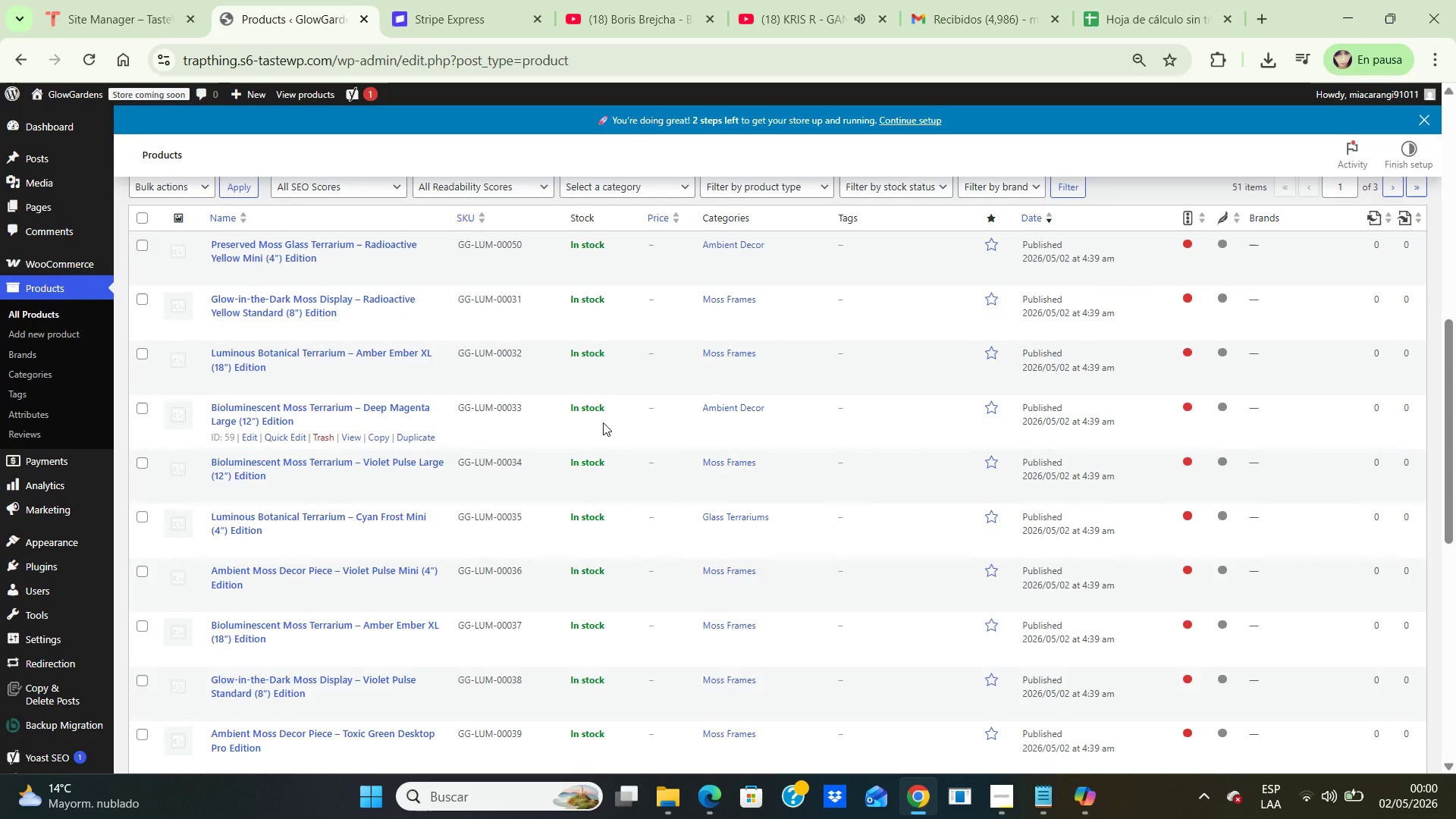 
key(Control+NumpadSubtract)
 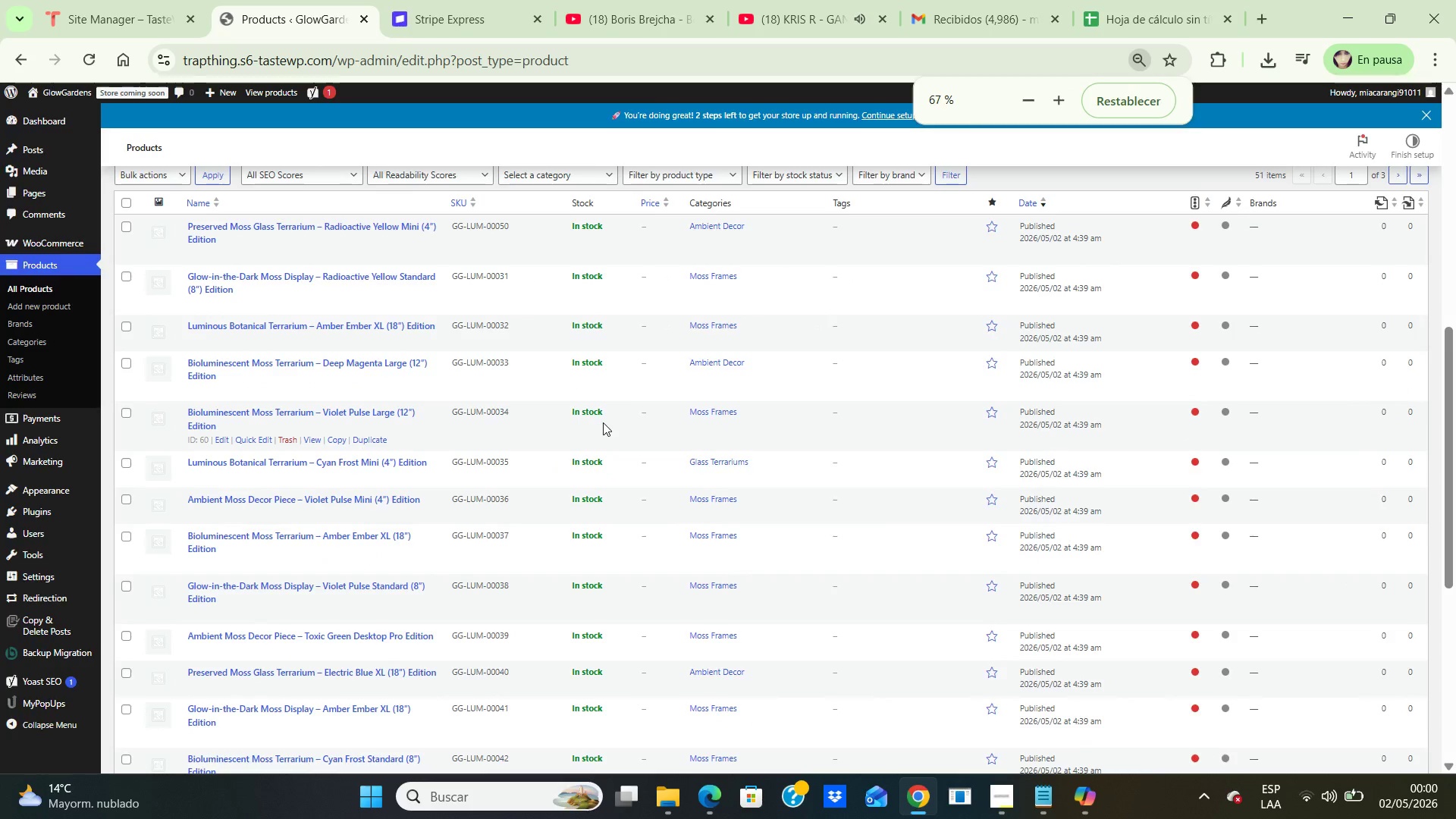 
key(Control+NumpadSubtract)
 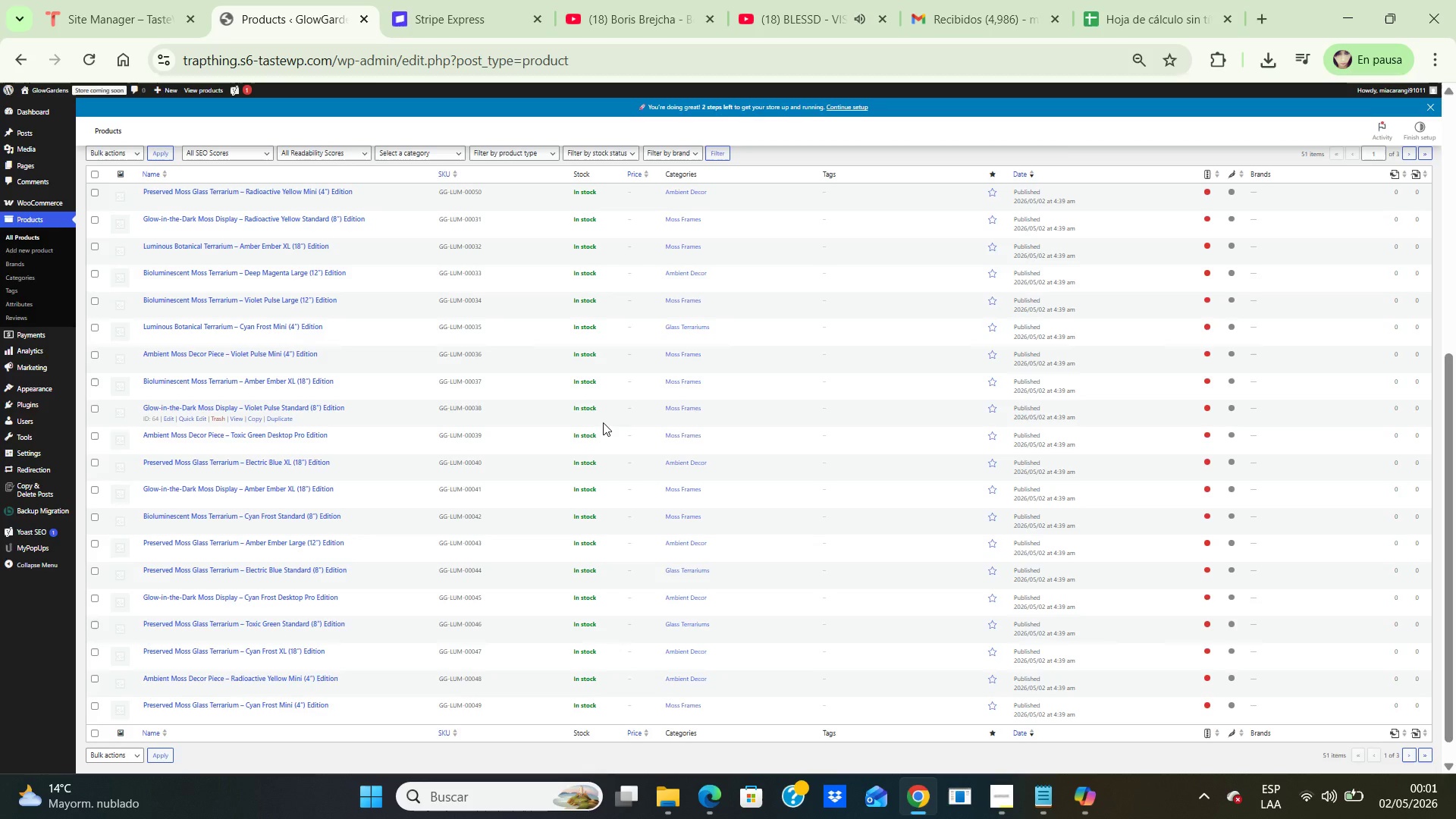 
wait(64.44)
 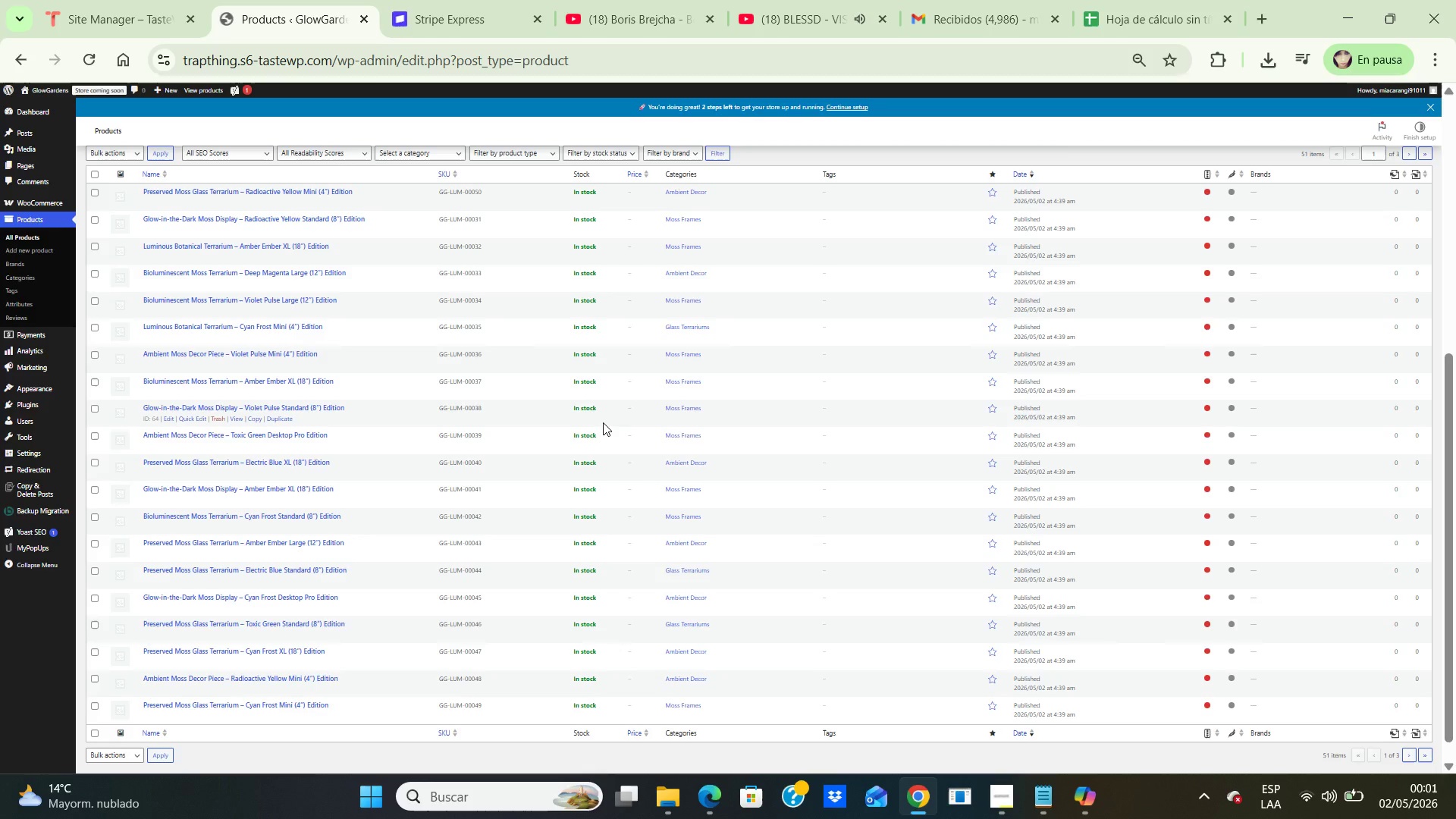 
key(PrintScreen)
 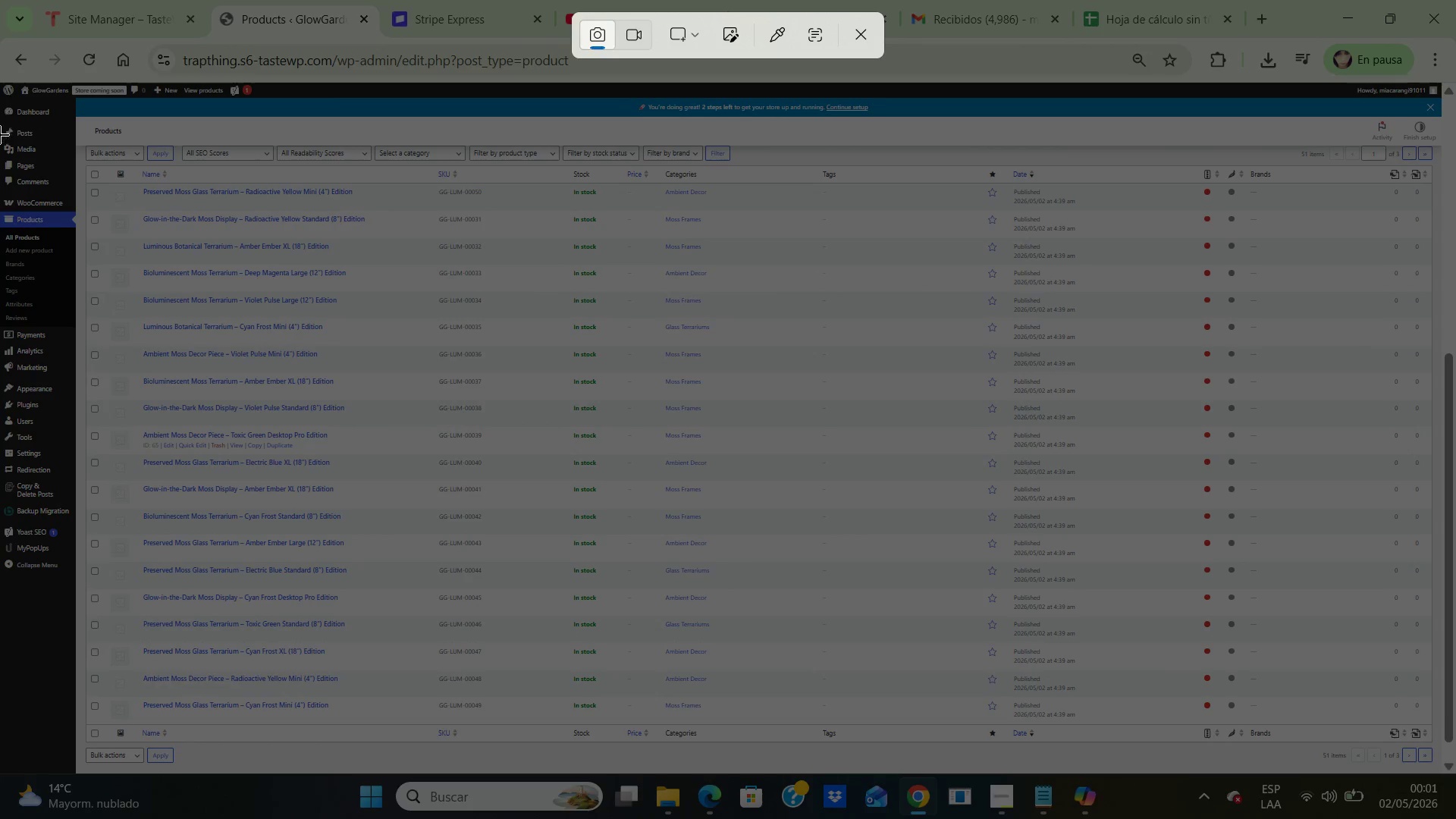 
left_click_drag(start_coordinate=[0, 99], to_coordinate=[1453, 781])
 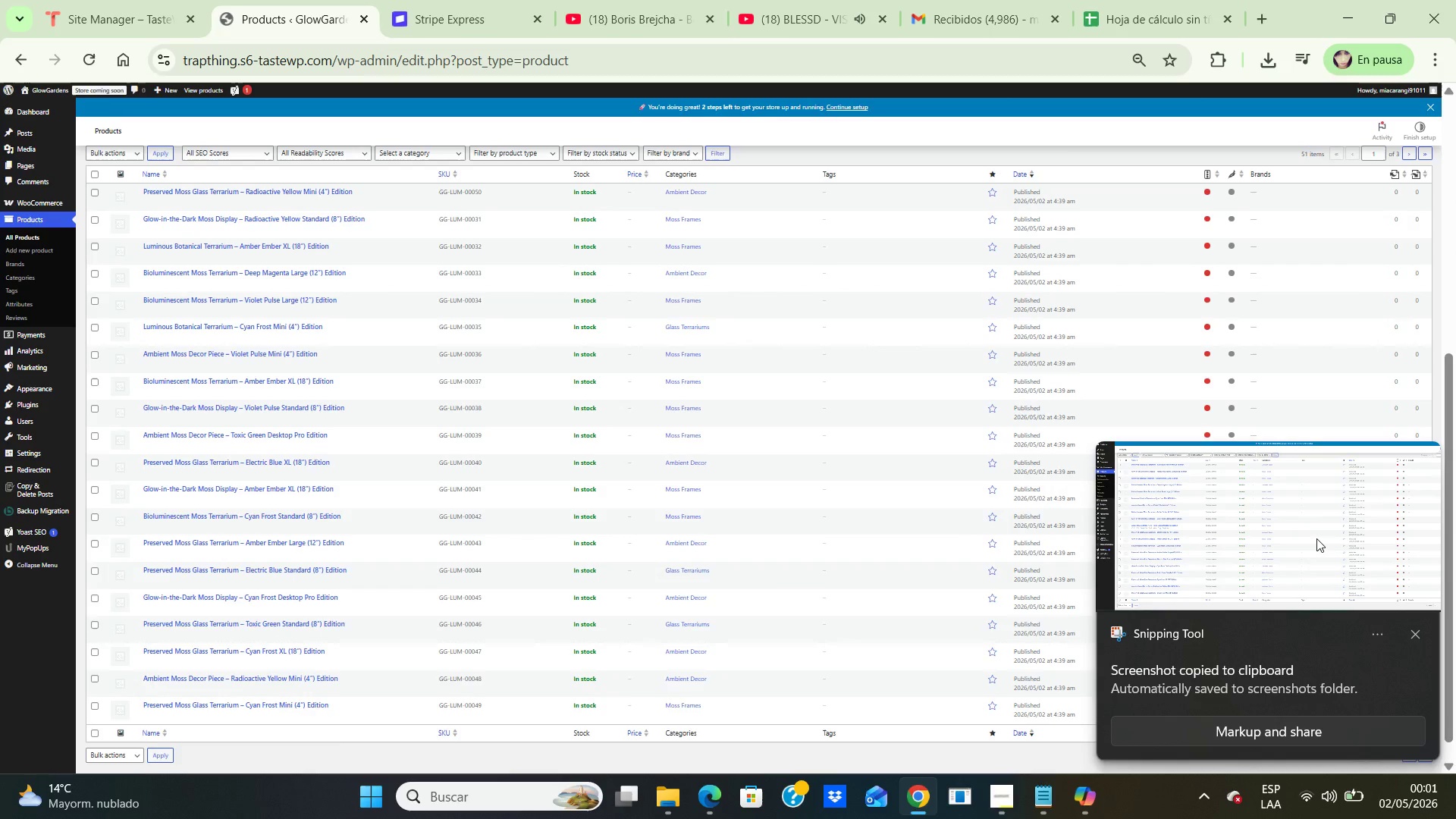 
double_click([1316, 538])
 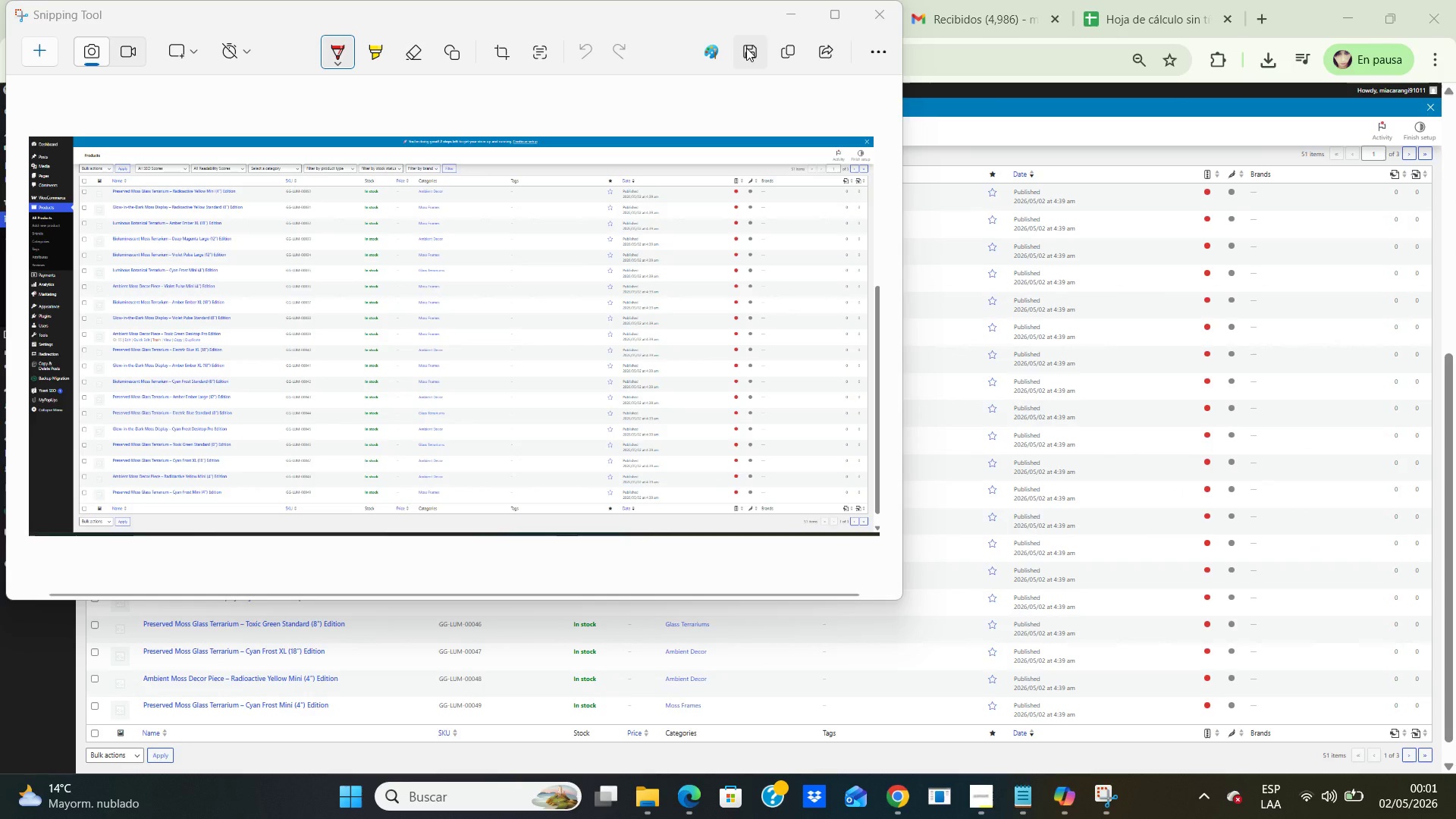 
left_click([746, 49])
 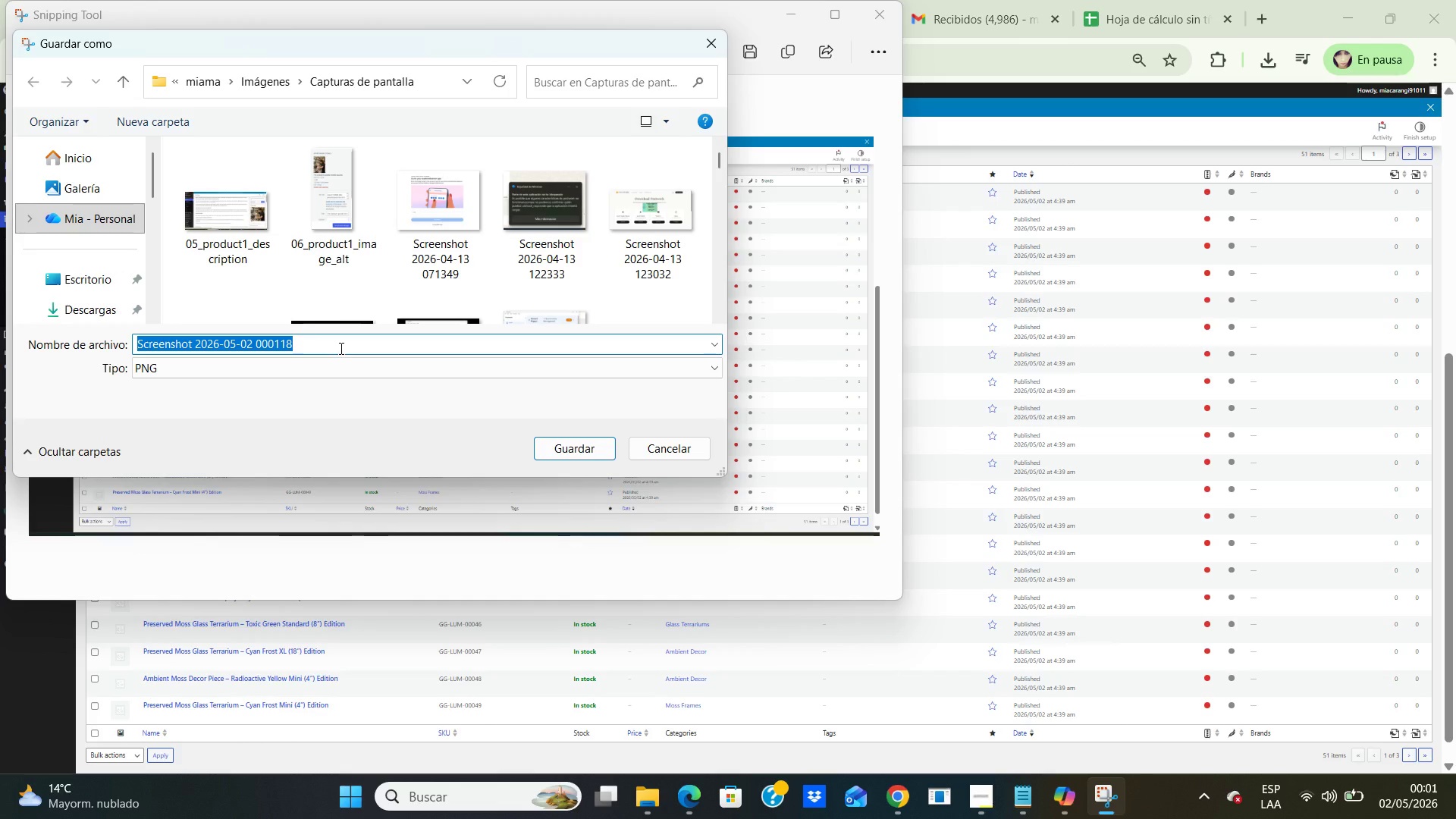 
wait(6.19)
 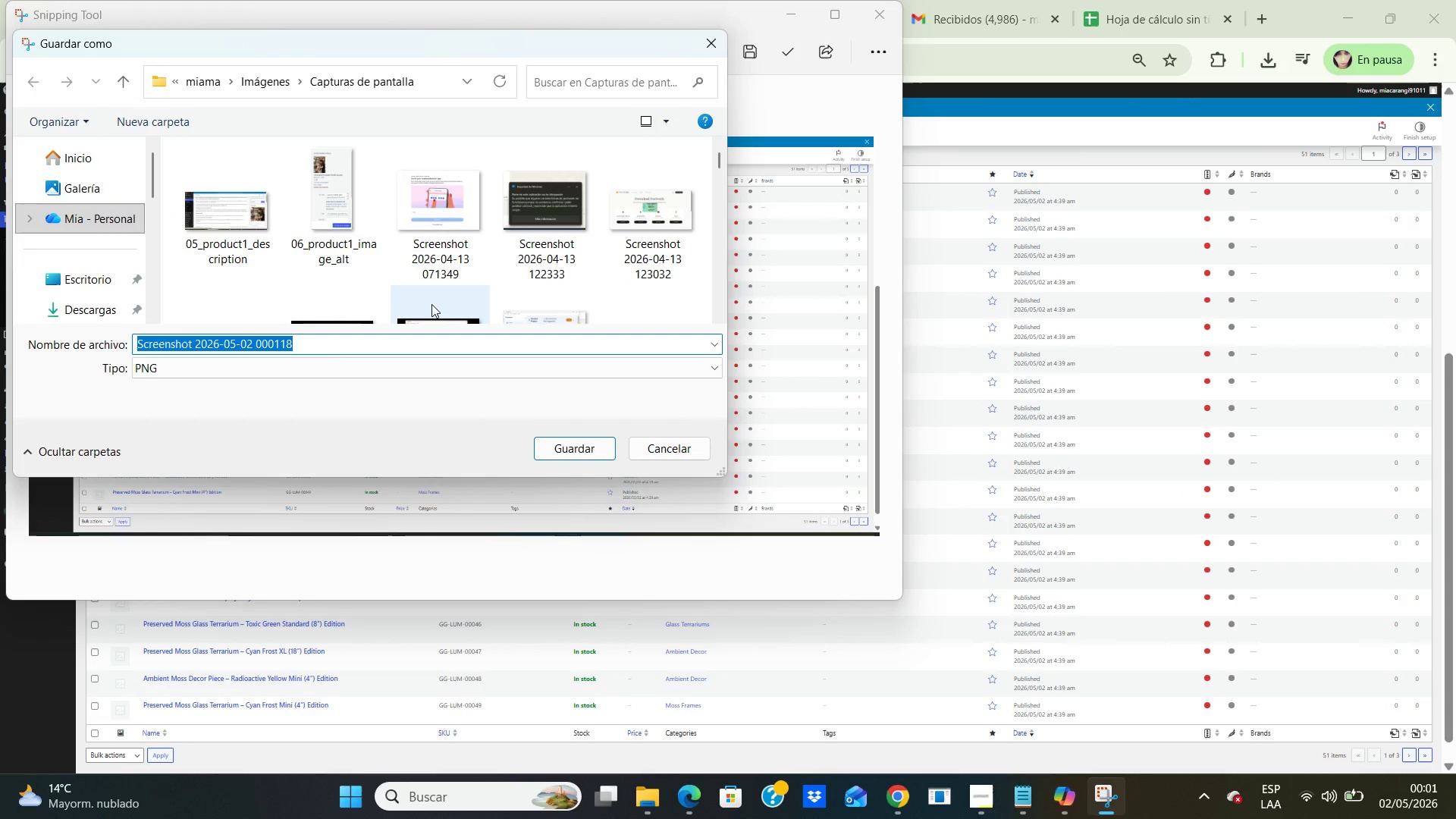 
type(18-all-products-imported)
 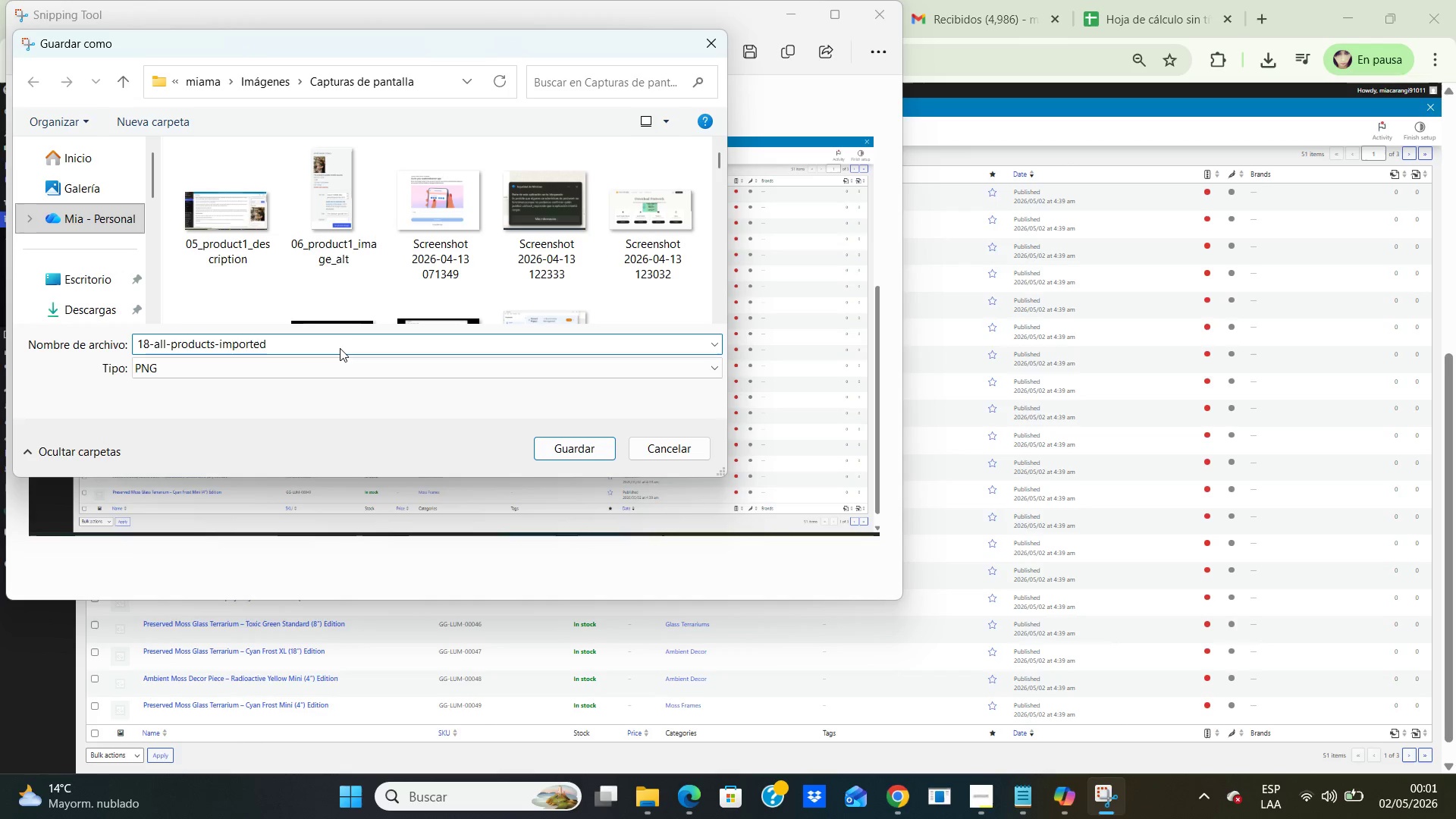 
type(,png)
 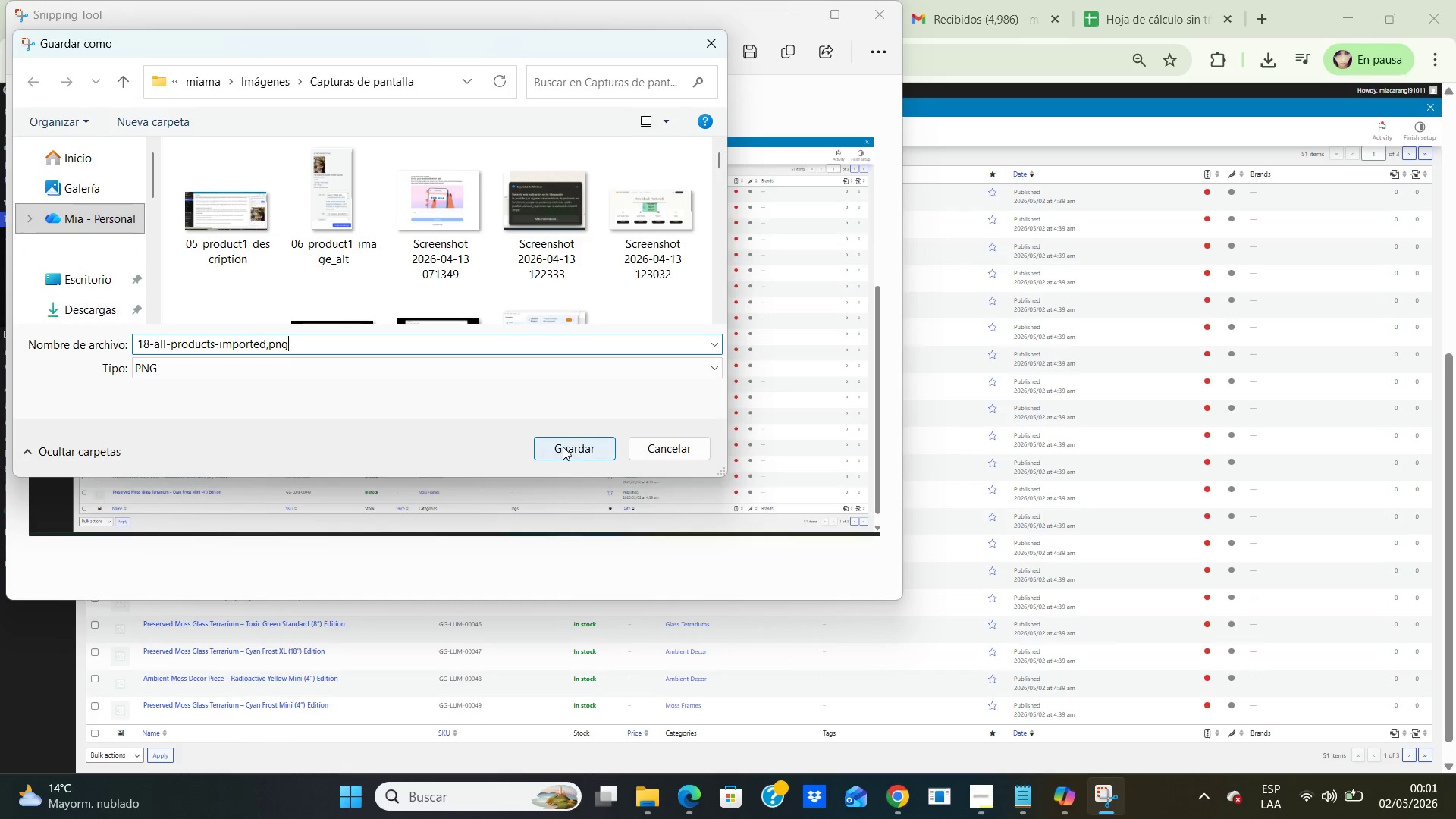 
left_click([563, 447])
 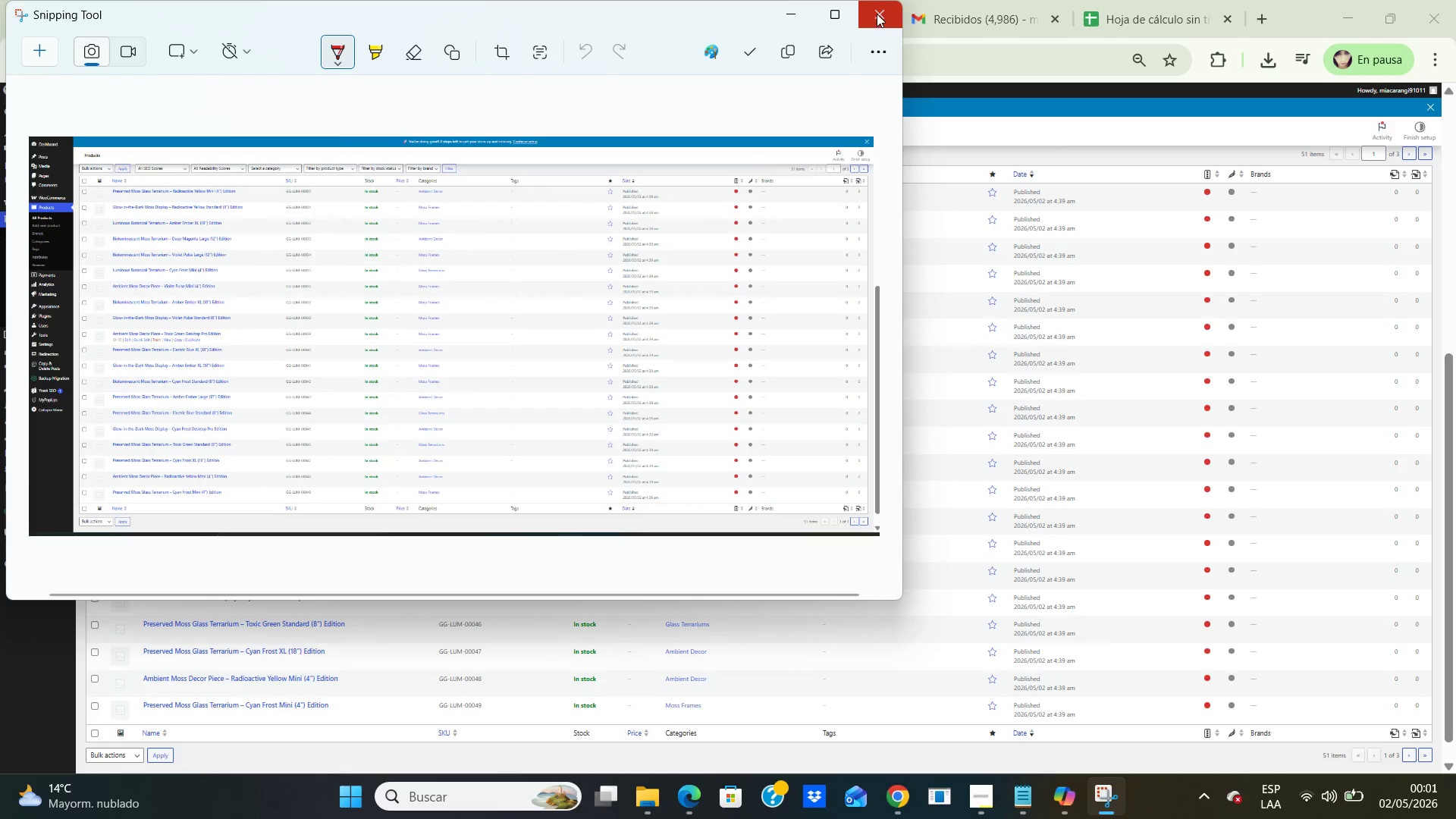 
left_click([877, 14])
 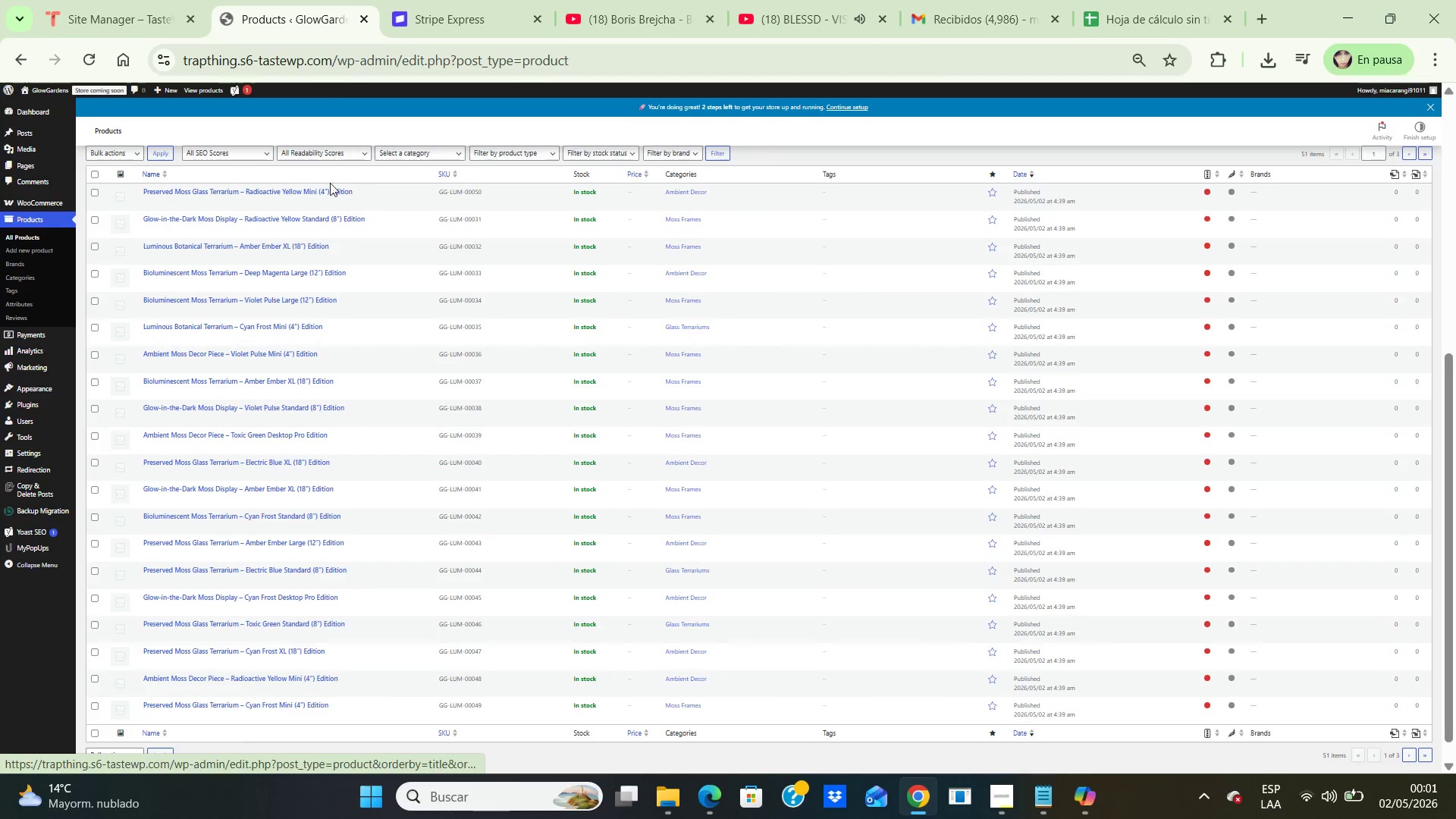 
left_click([324, 187])
 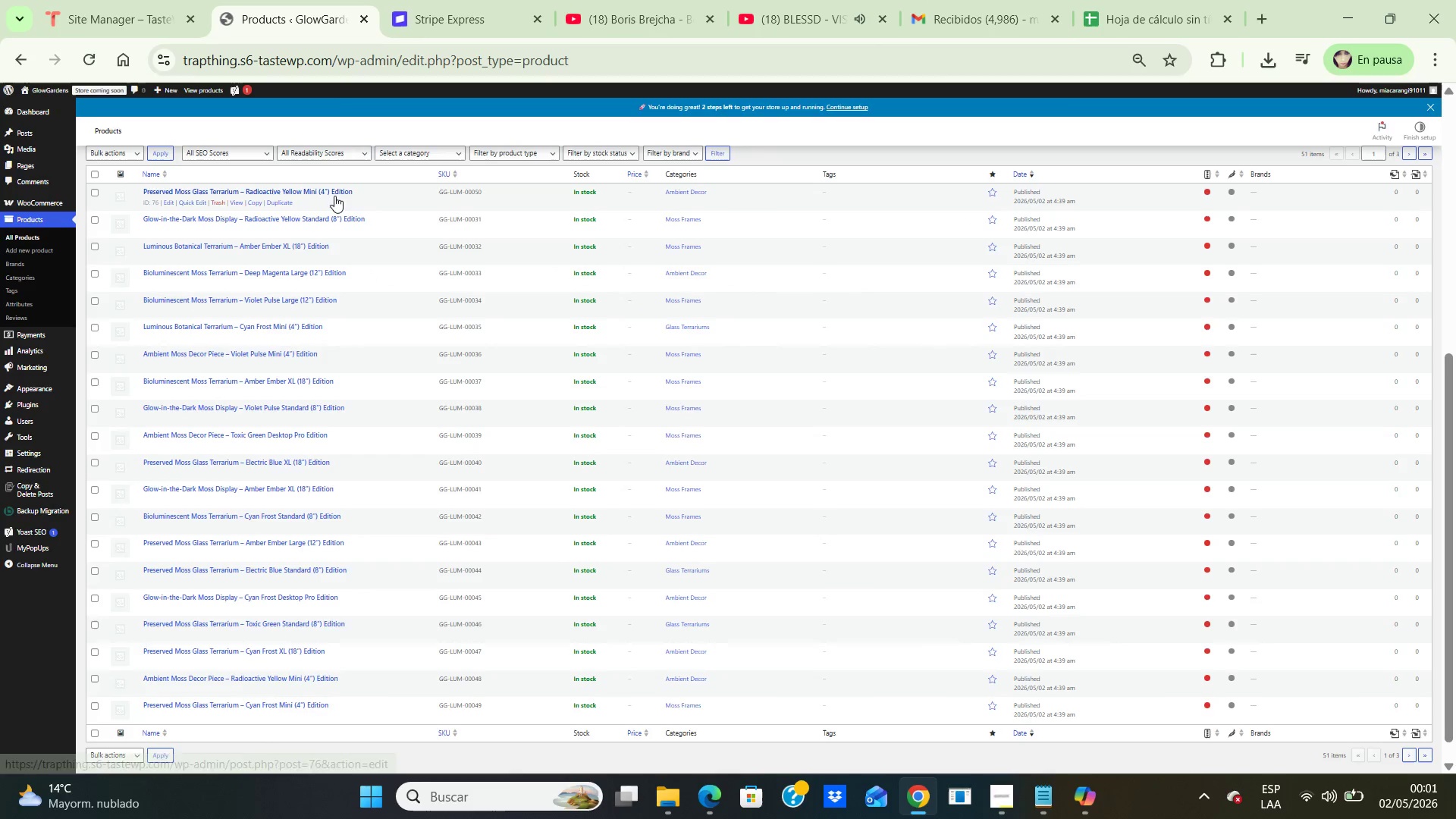 
left_click([334, 196])
 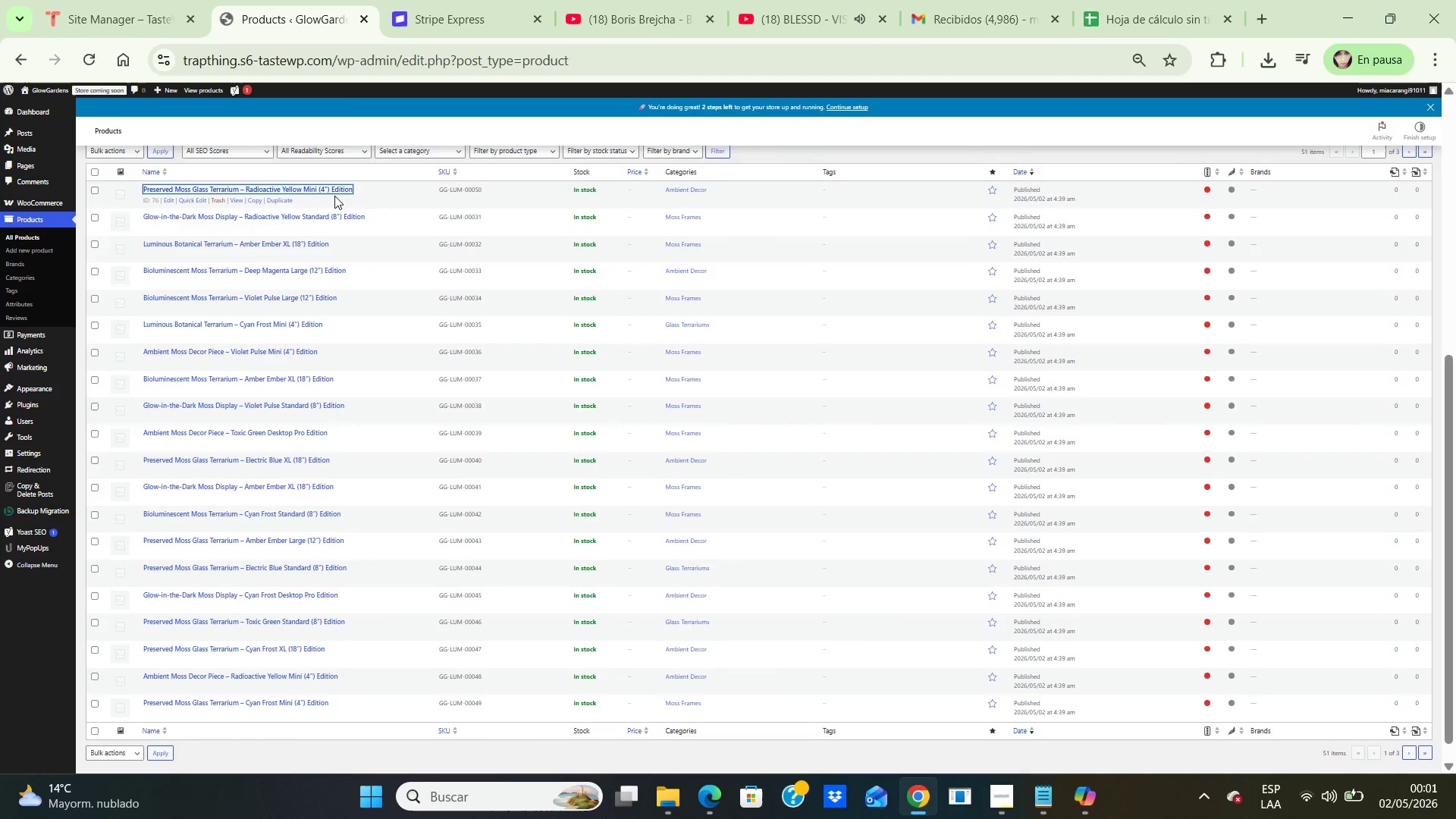 
key(ArrowDown)
 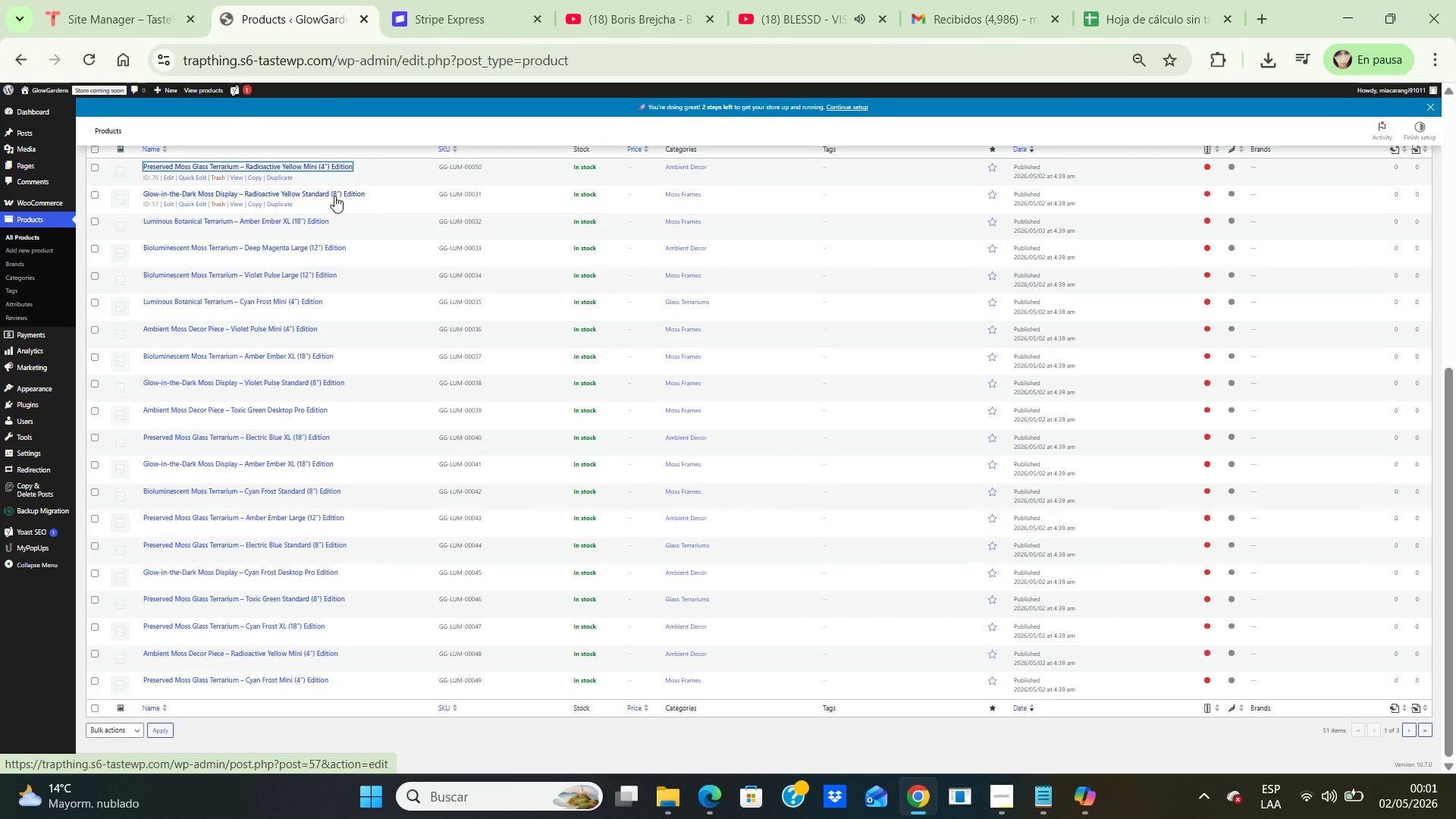 
key(ArrowDown)
 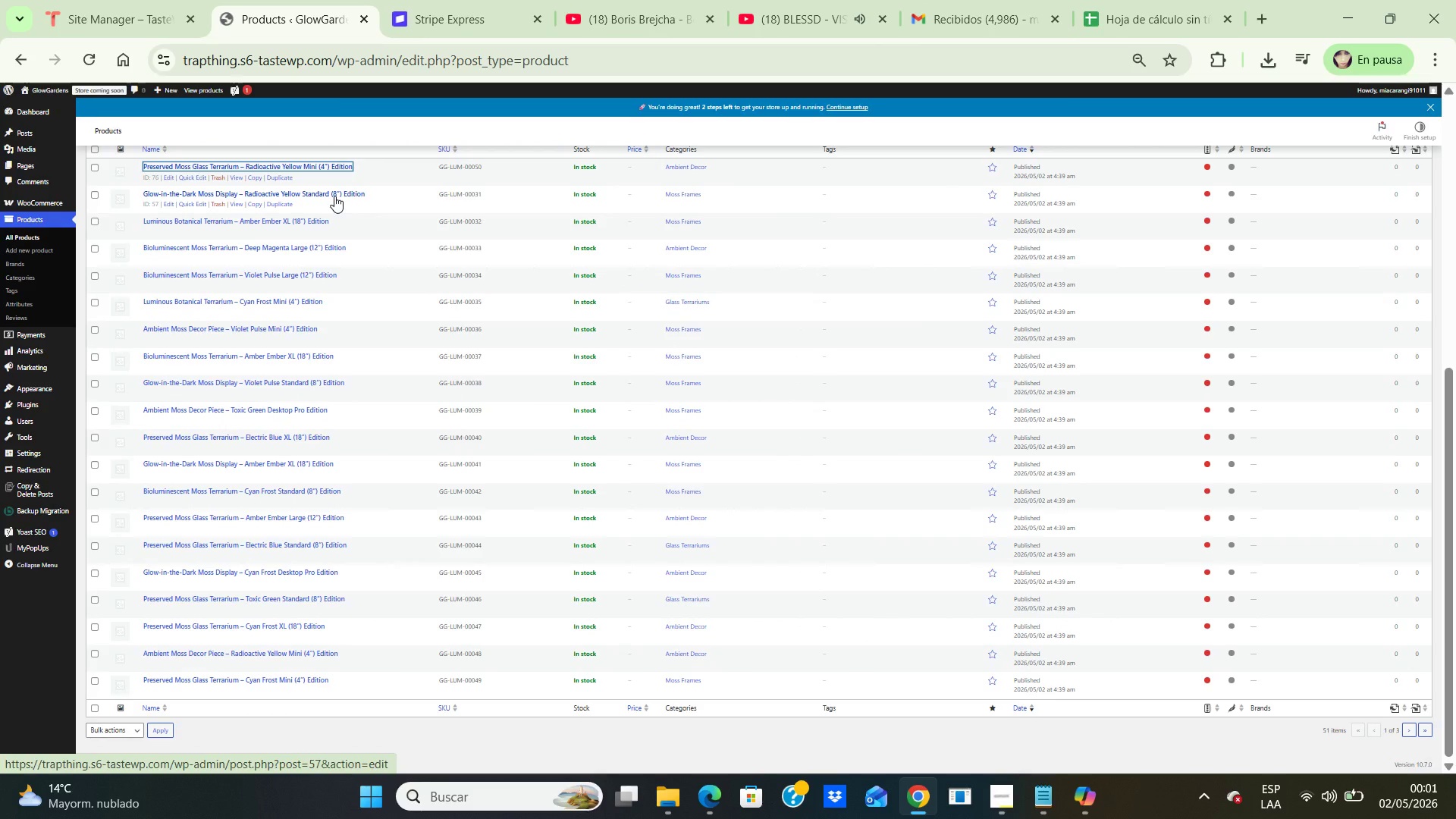 
key(ArrowDown)
 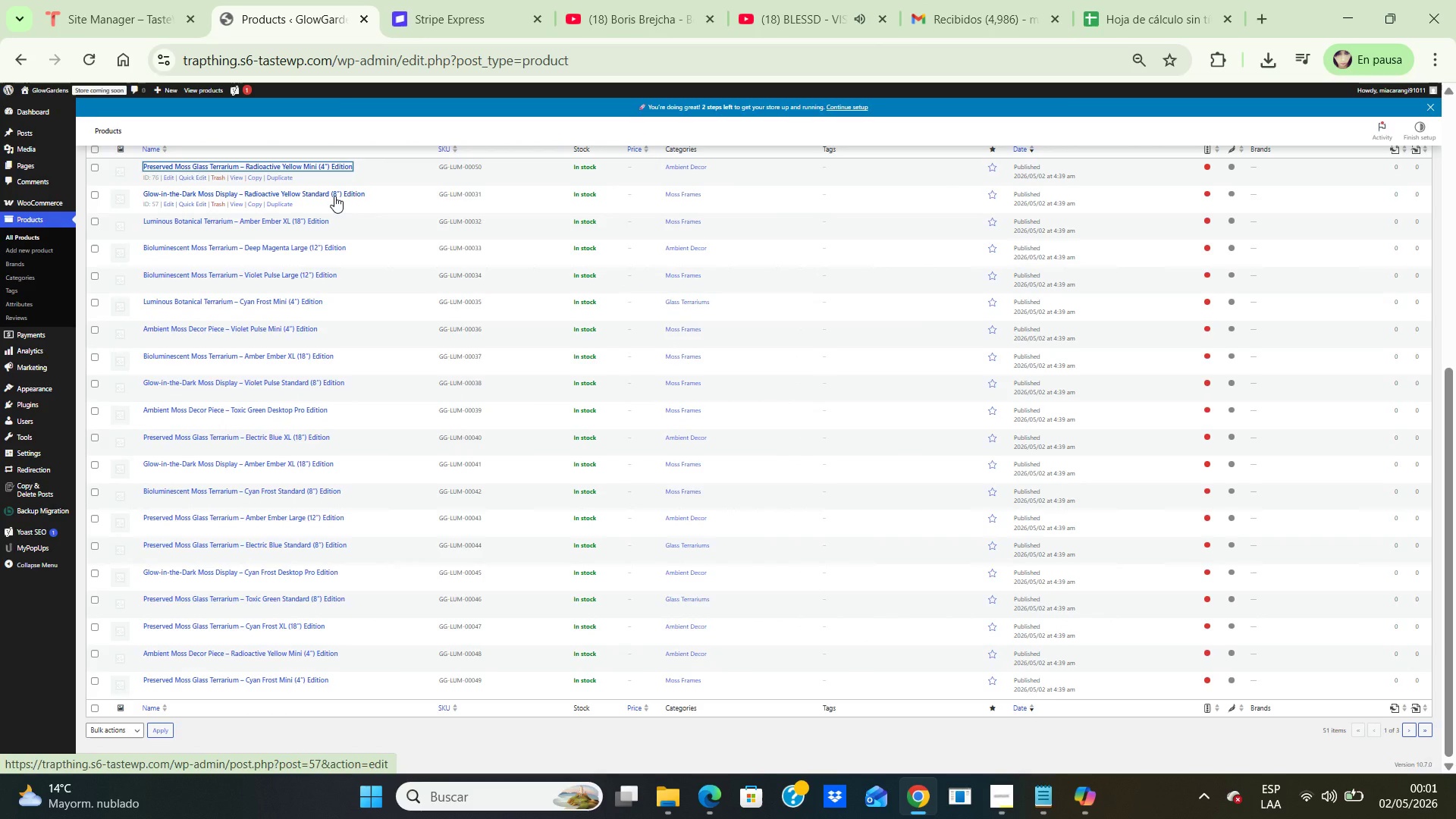 
key(ArrowDown)
 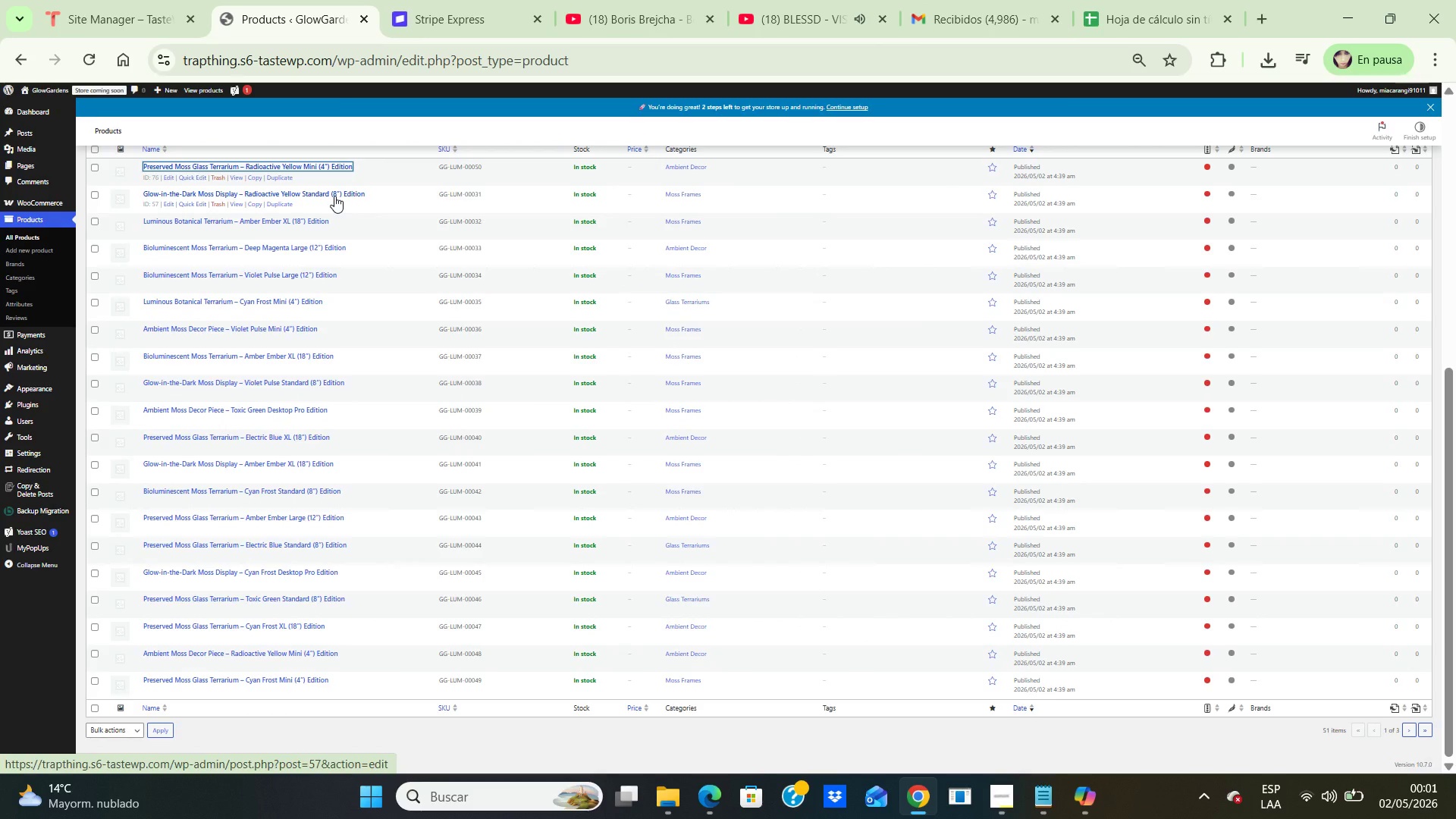 
key(ArrowDown)
 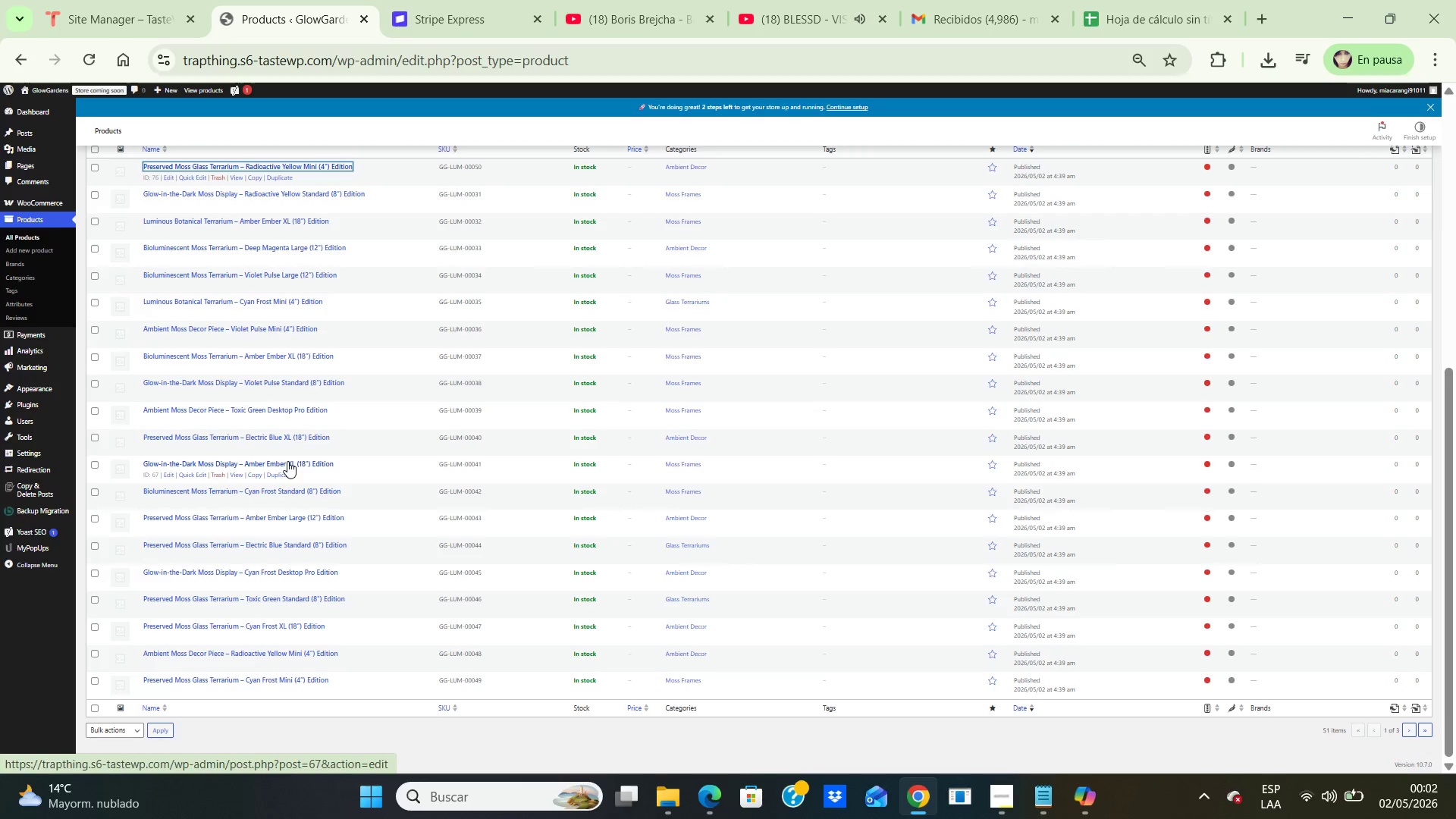 
wait(11.42)
 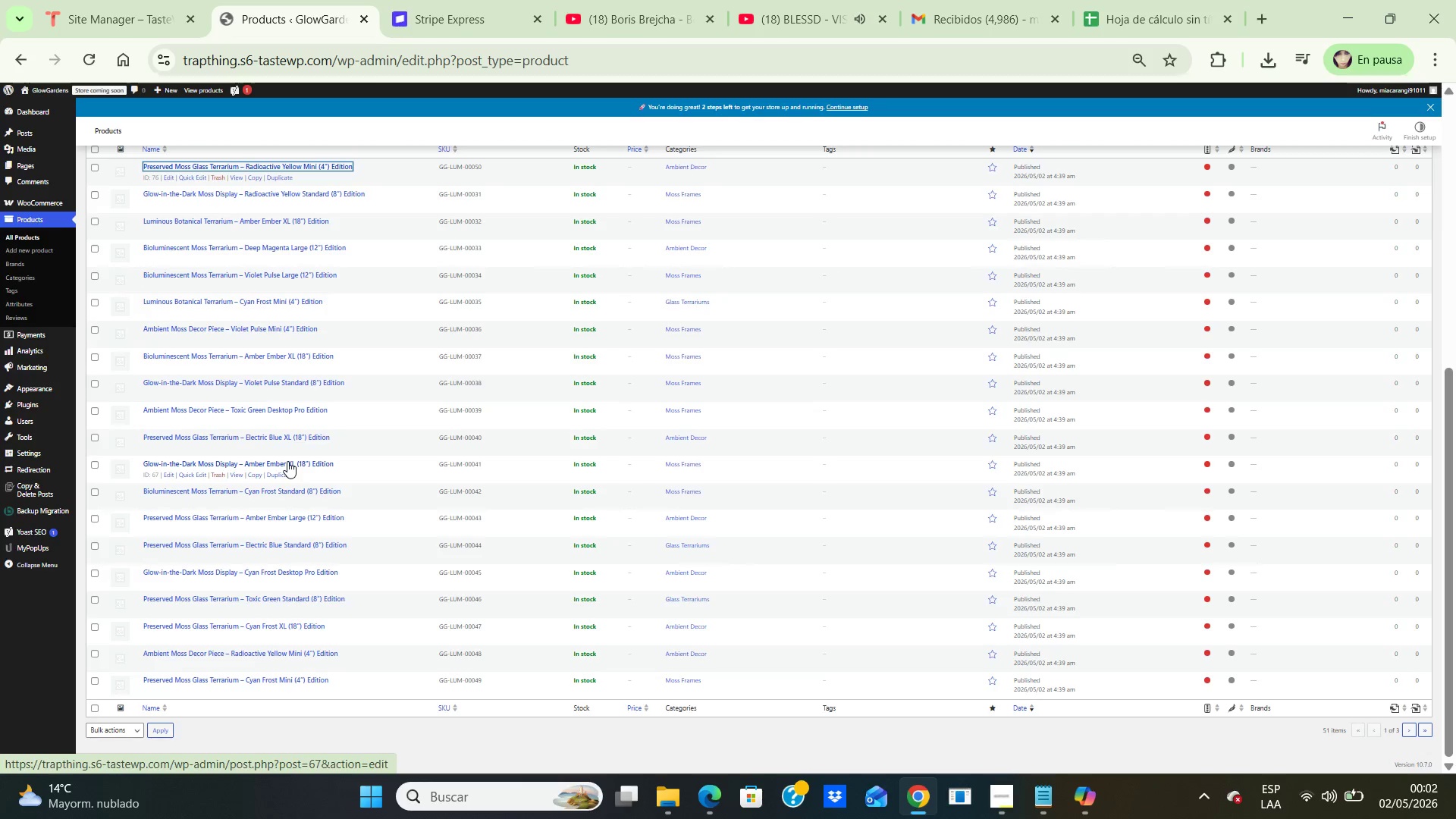 
scroll: coordinate [280, 508], scroll_direction: up, amount: 3.0
 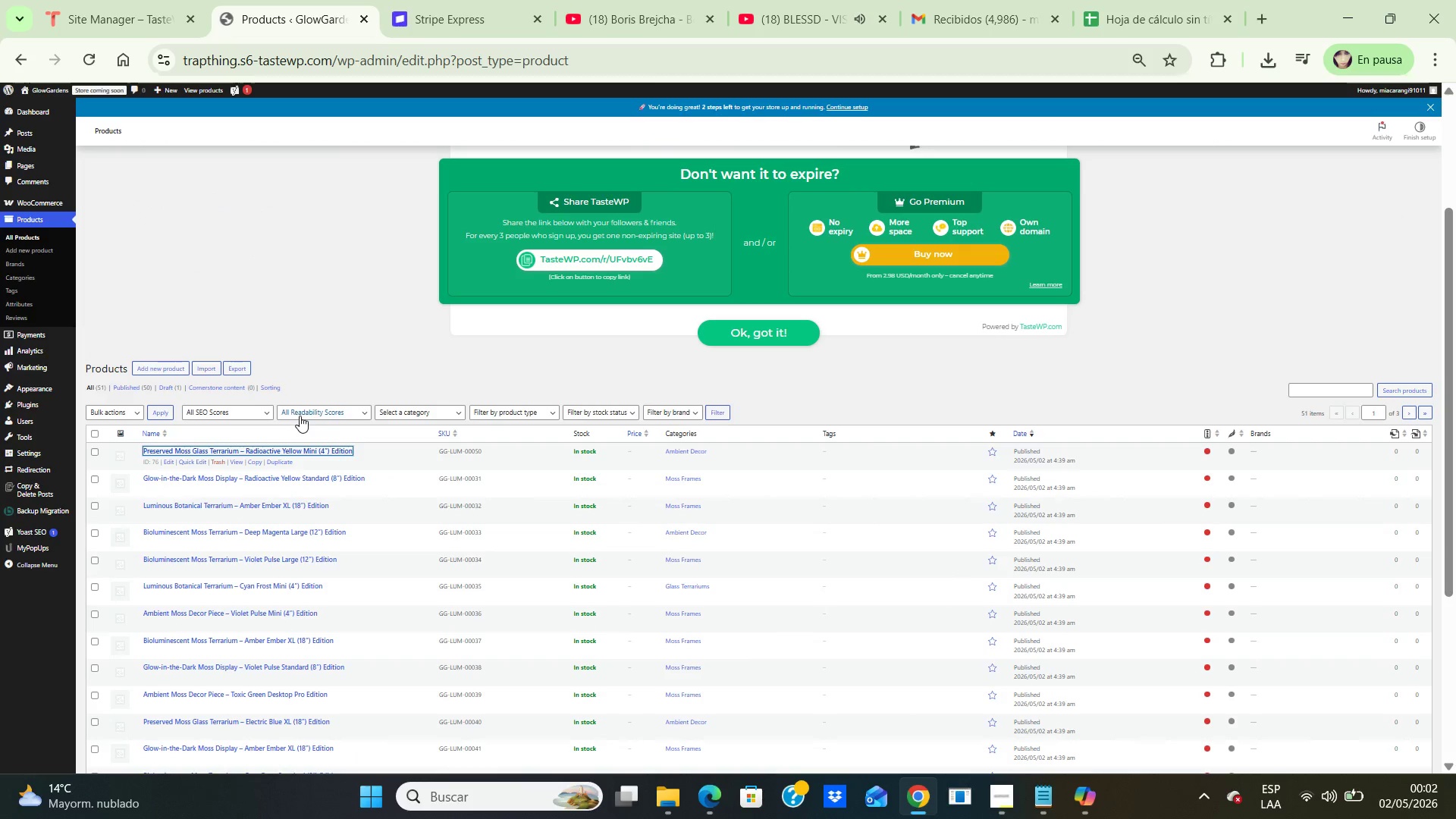 
scroll: coordinate [300, 416], scroll_direction: down, amount: 4.0
 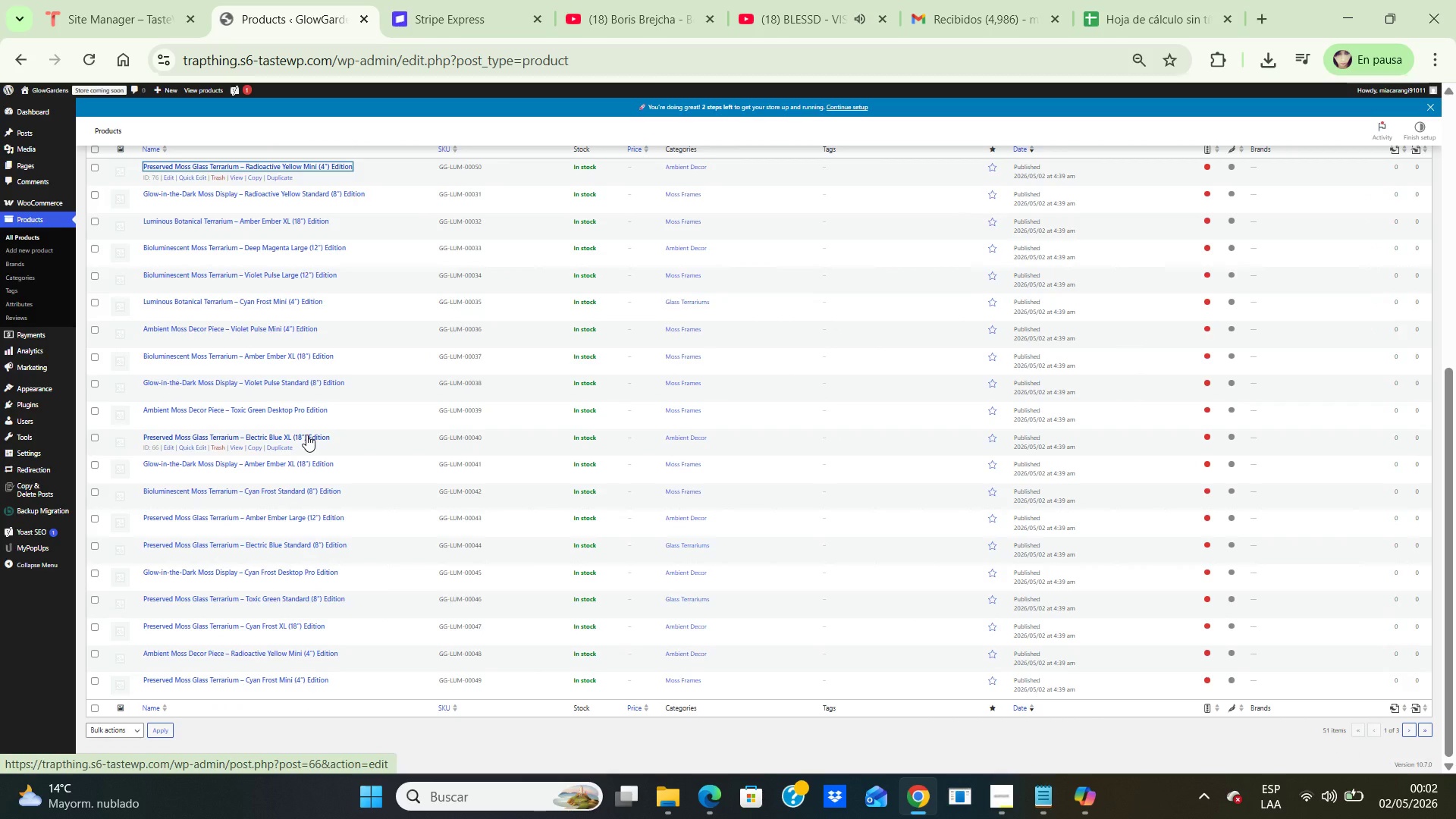 
wait(8.44)
 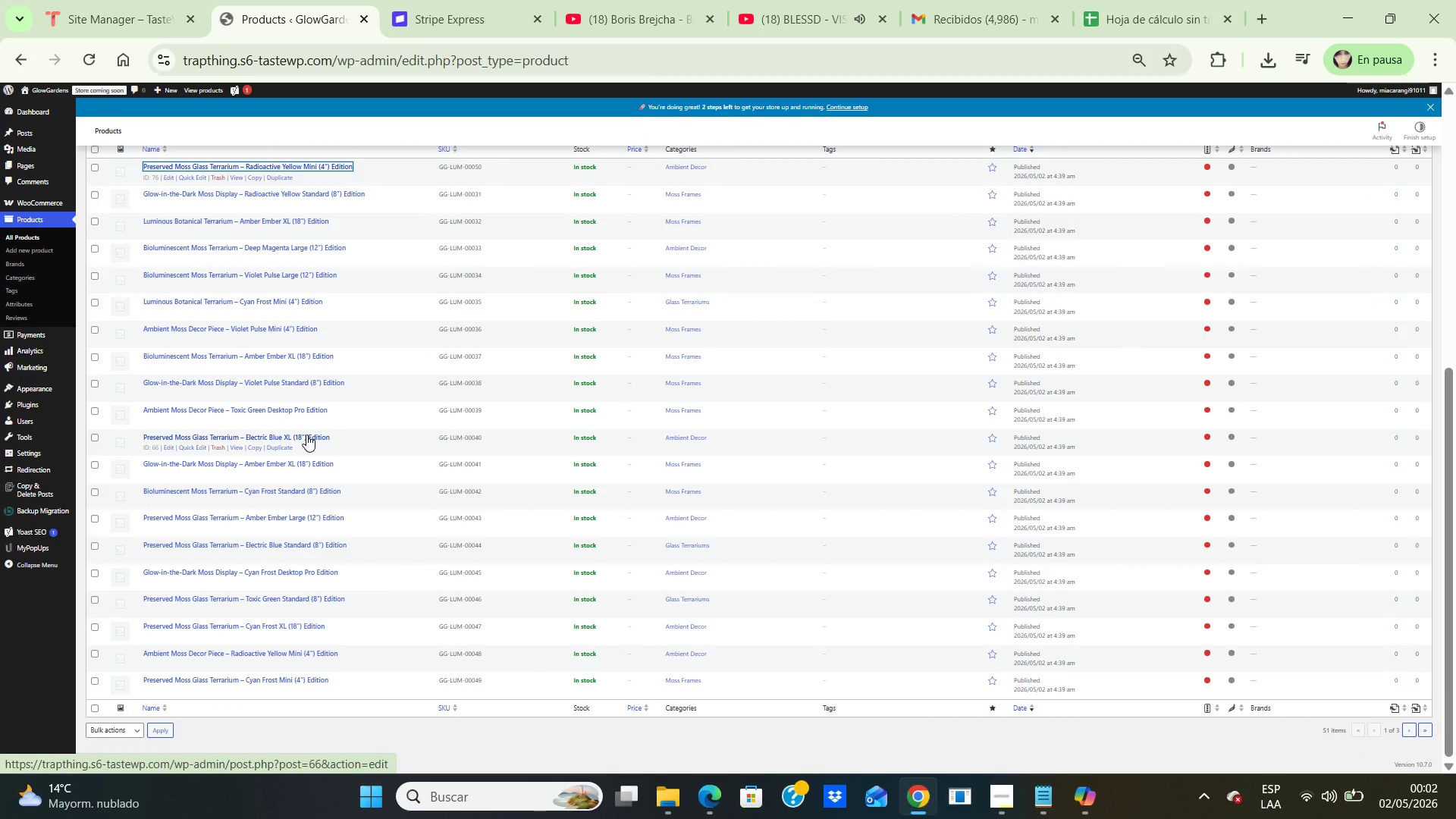 
key(Control+NumpadAdd)
 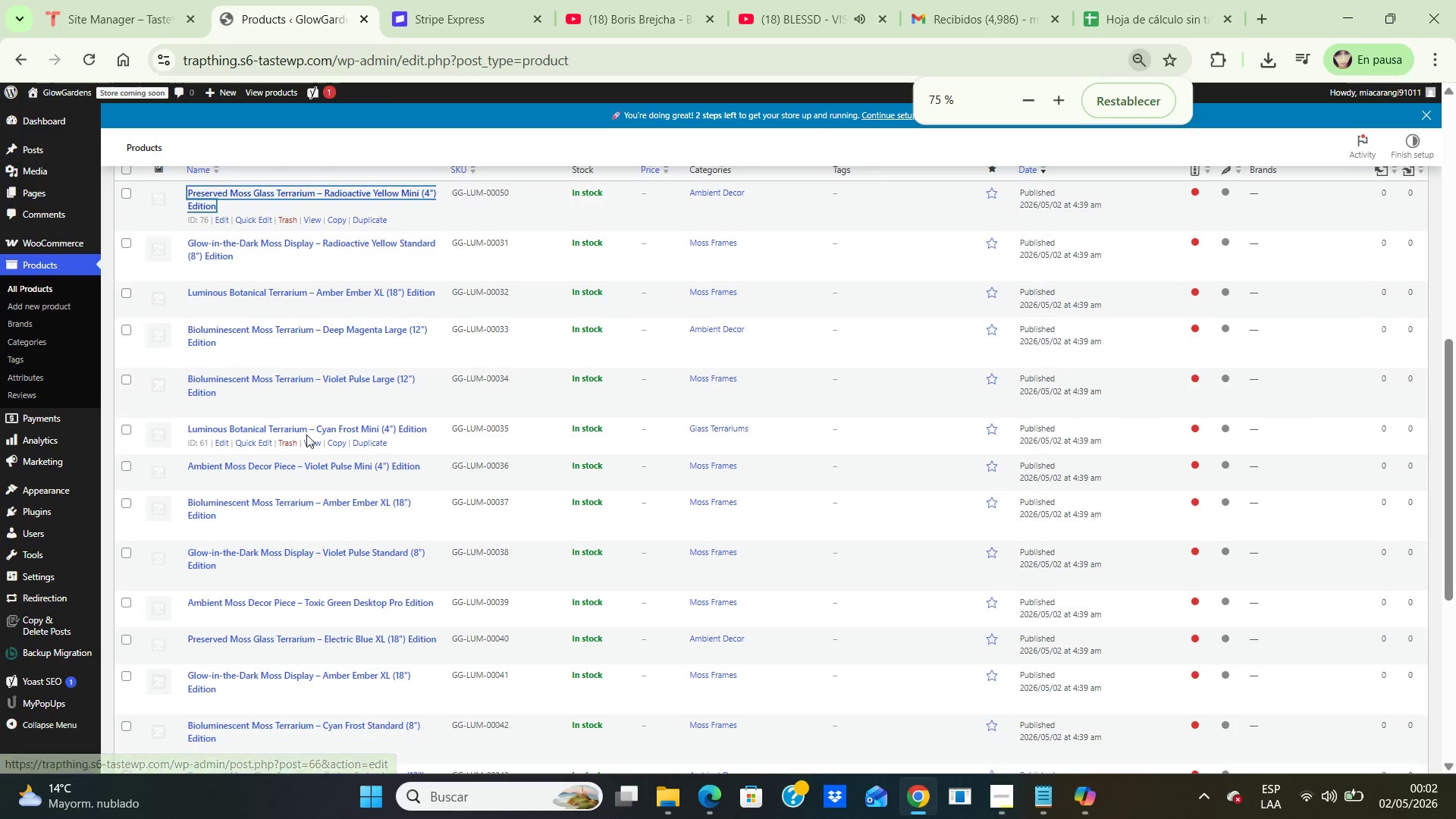 
key(Control+NumpadAdd)
 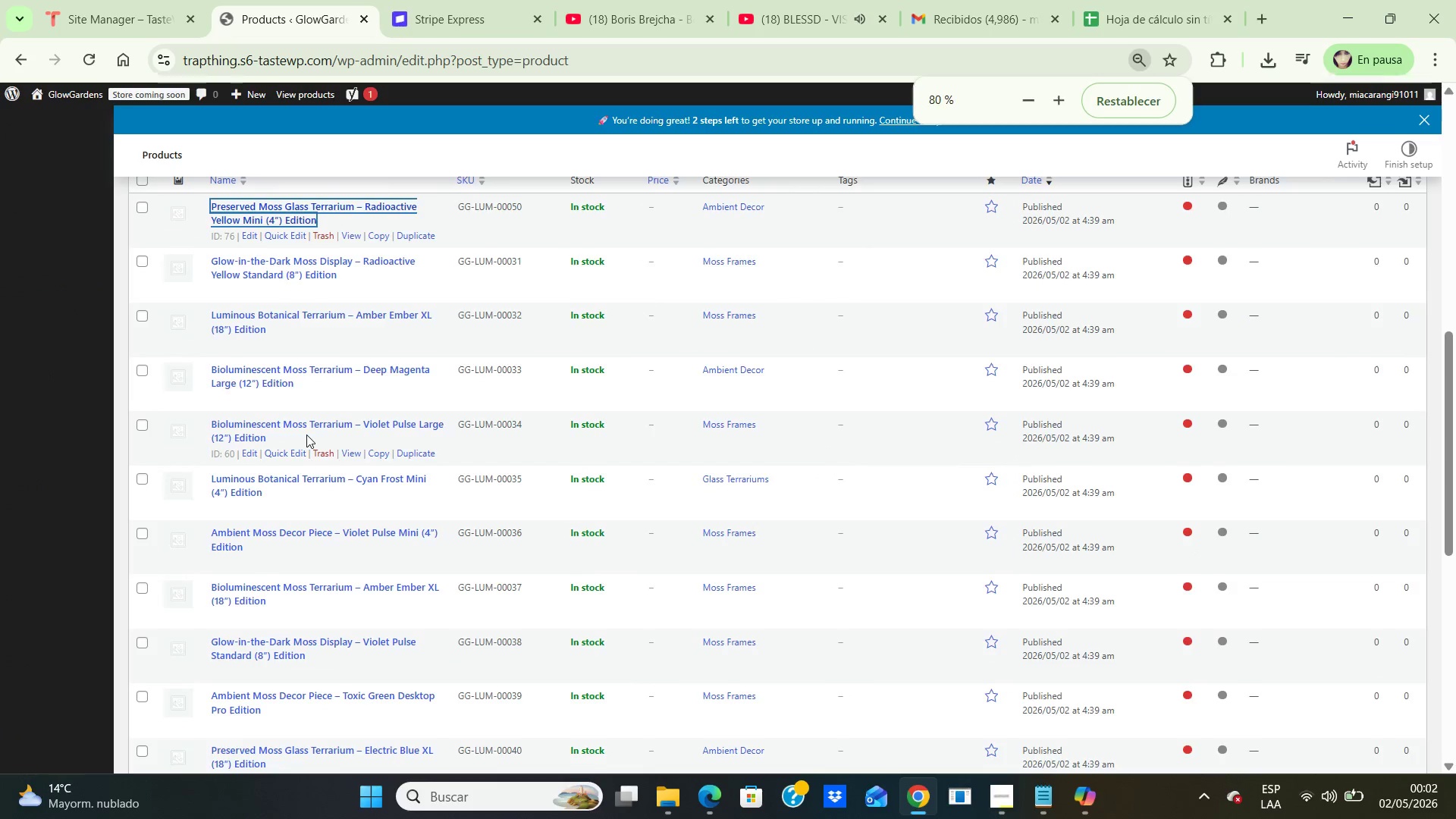 
key(Control+NumpadAdd)
 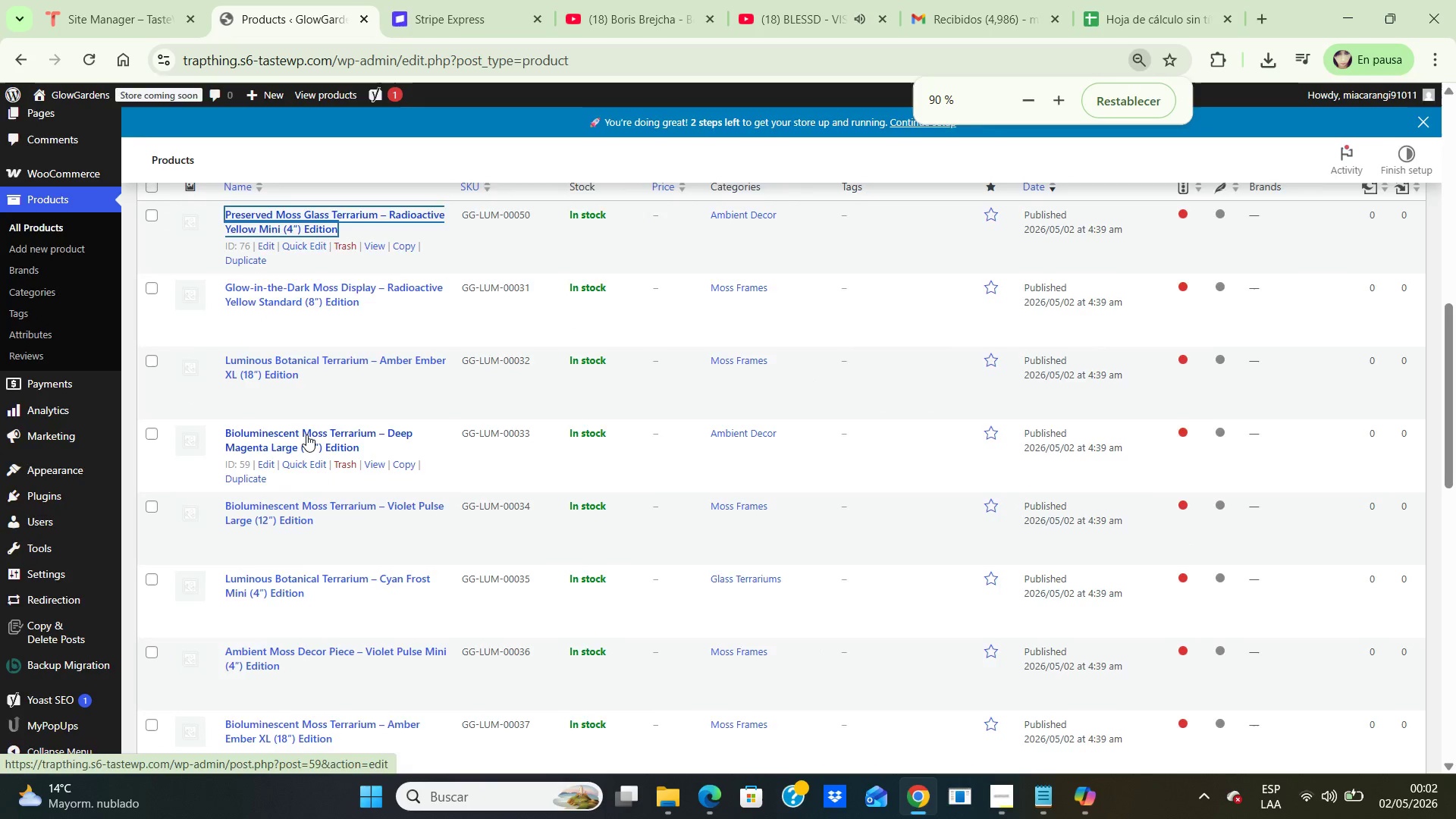 
key(Control+NumpadAdd)
 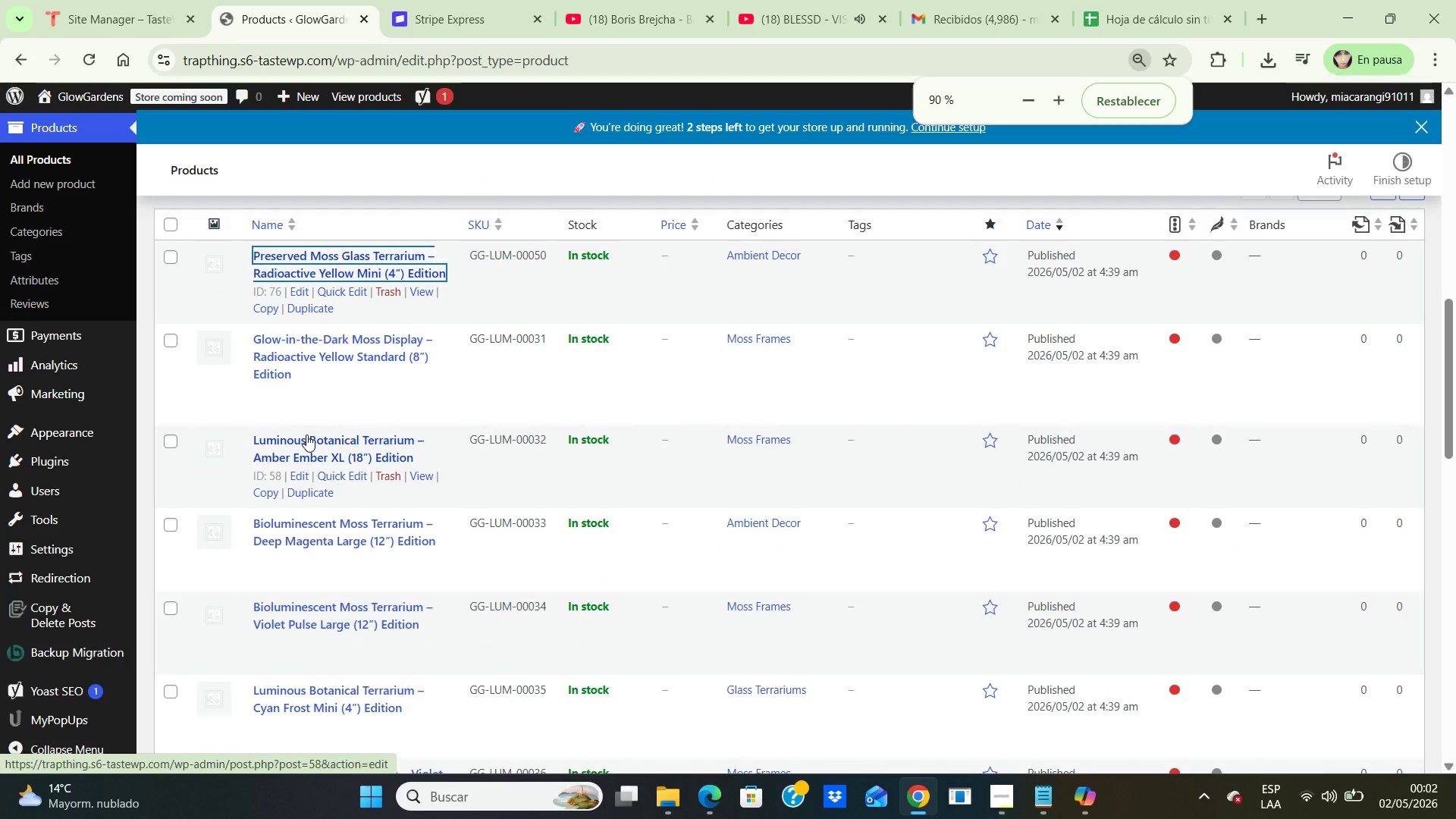 
key(Control+NumpadAdd)
 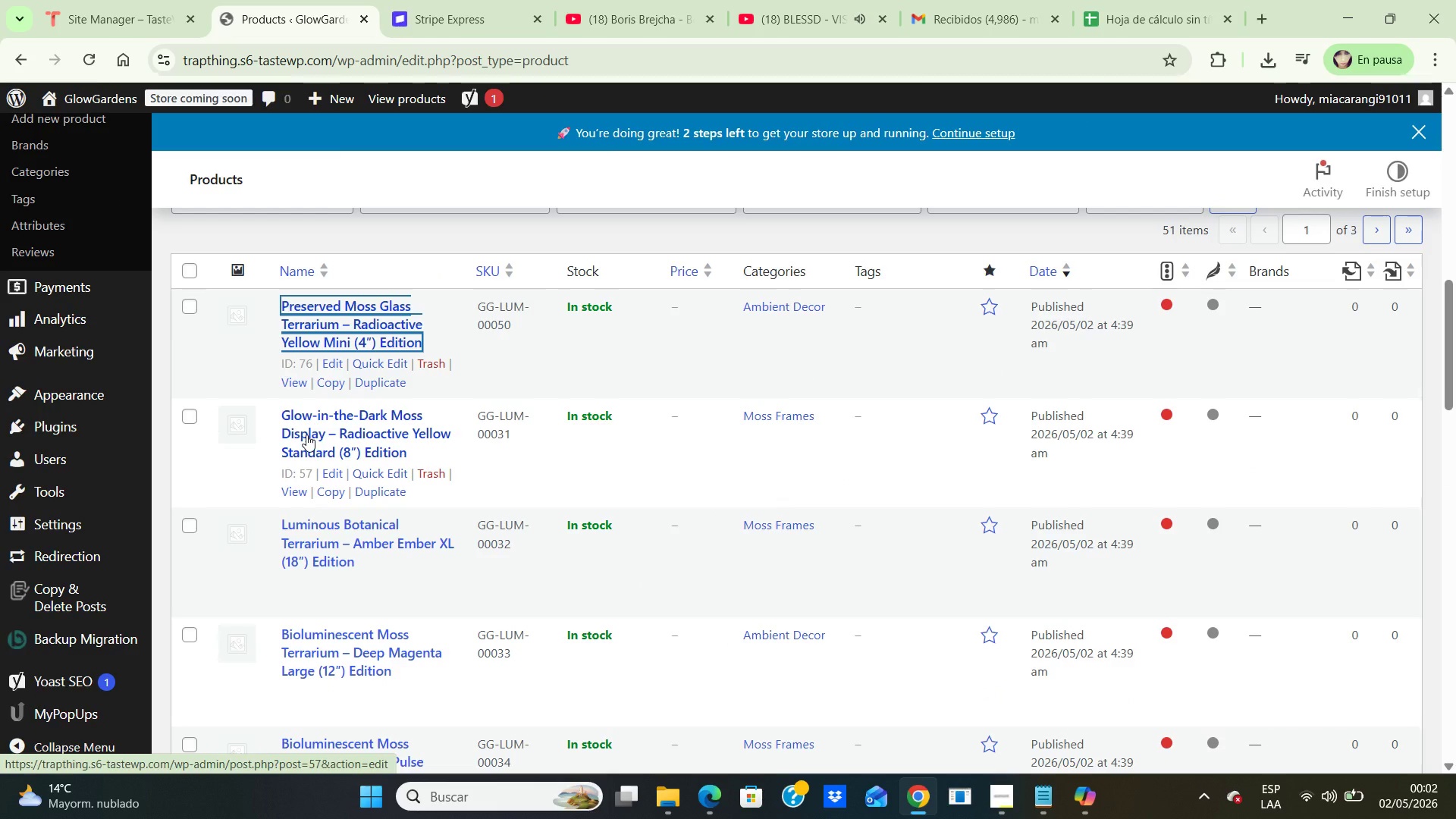 
wait(29.84)
 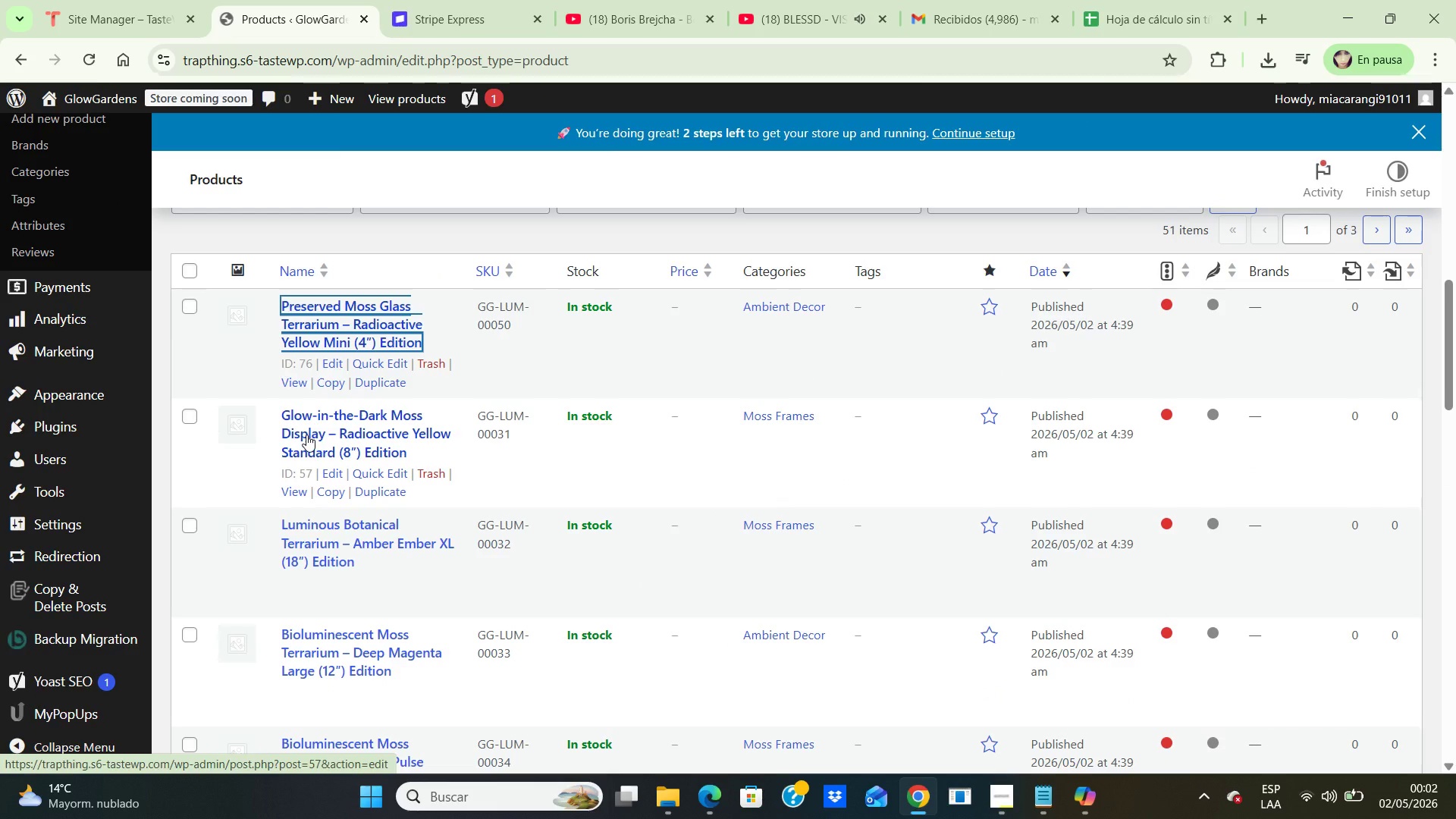 
scroll: coordinate [254, 595], scroll_direction: down, amount: 2.0
 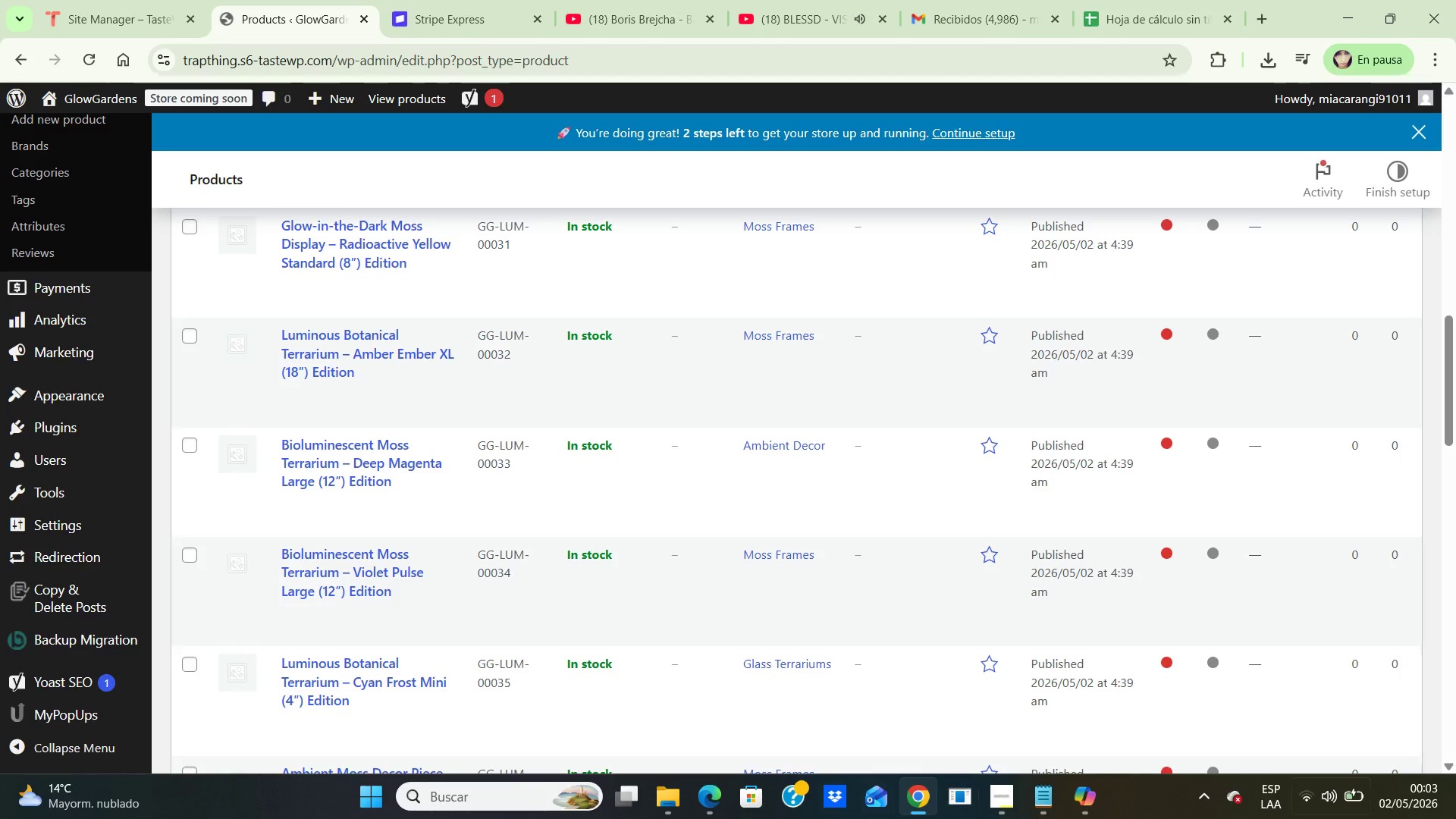 
wait(10.79)
 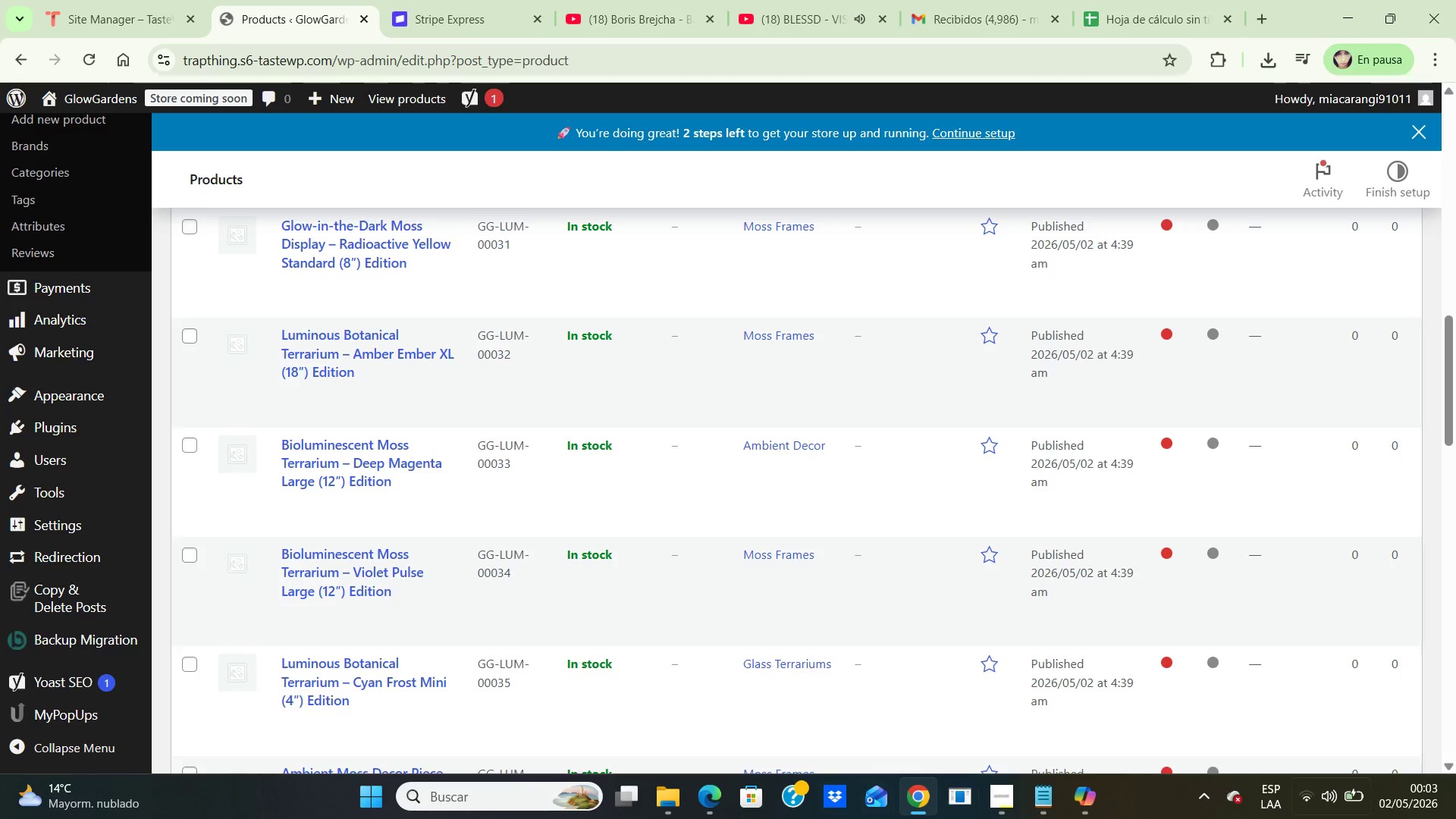 
left_click([331, 281])
 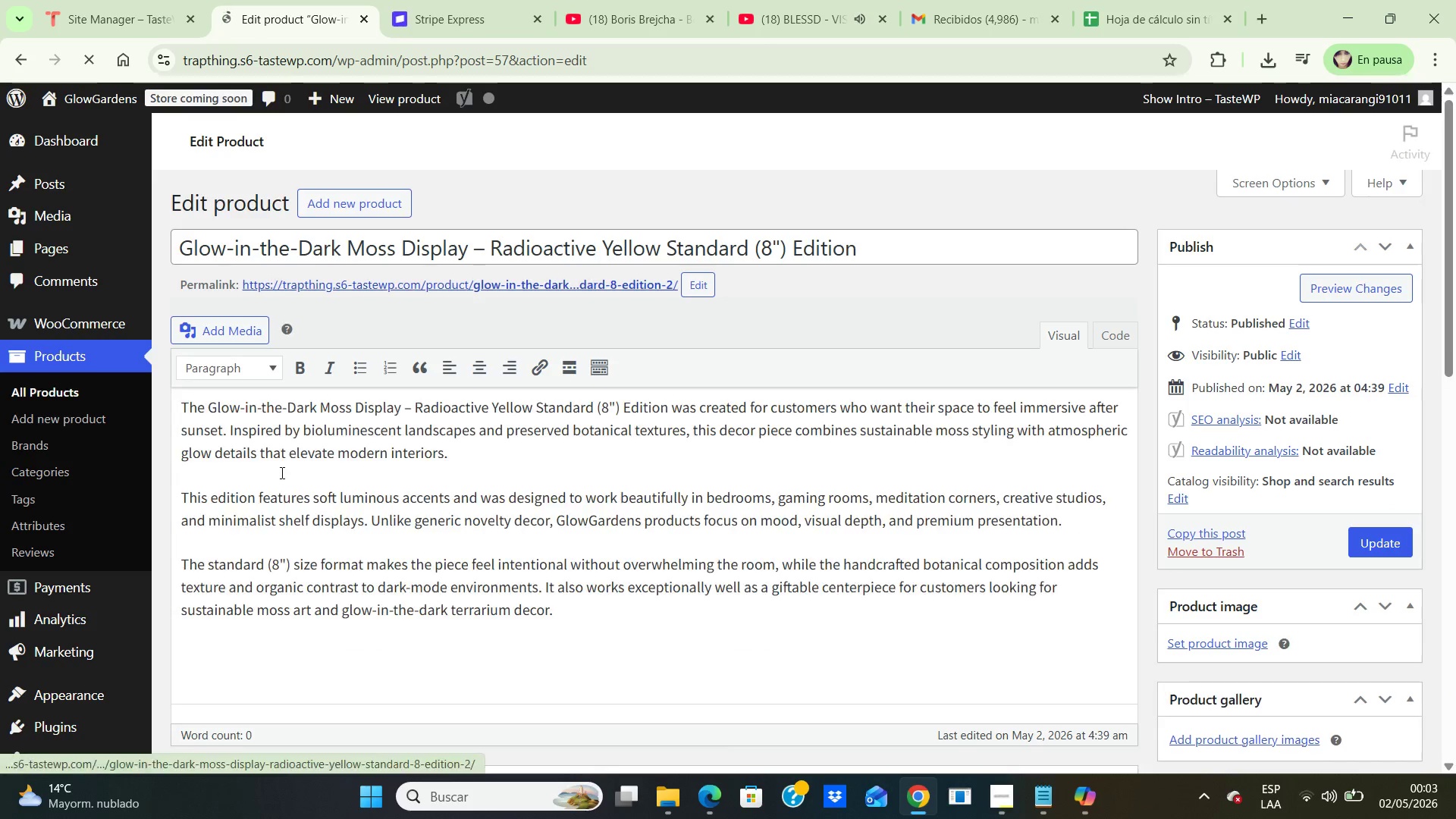 
scroll: coordinate [316, 463], scroll_direction: down, amount: 20.0
 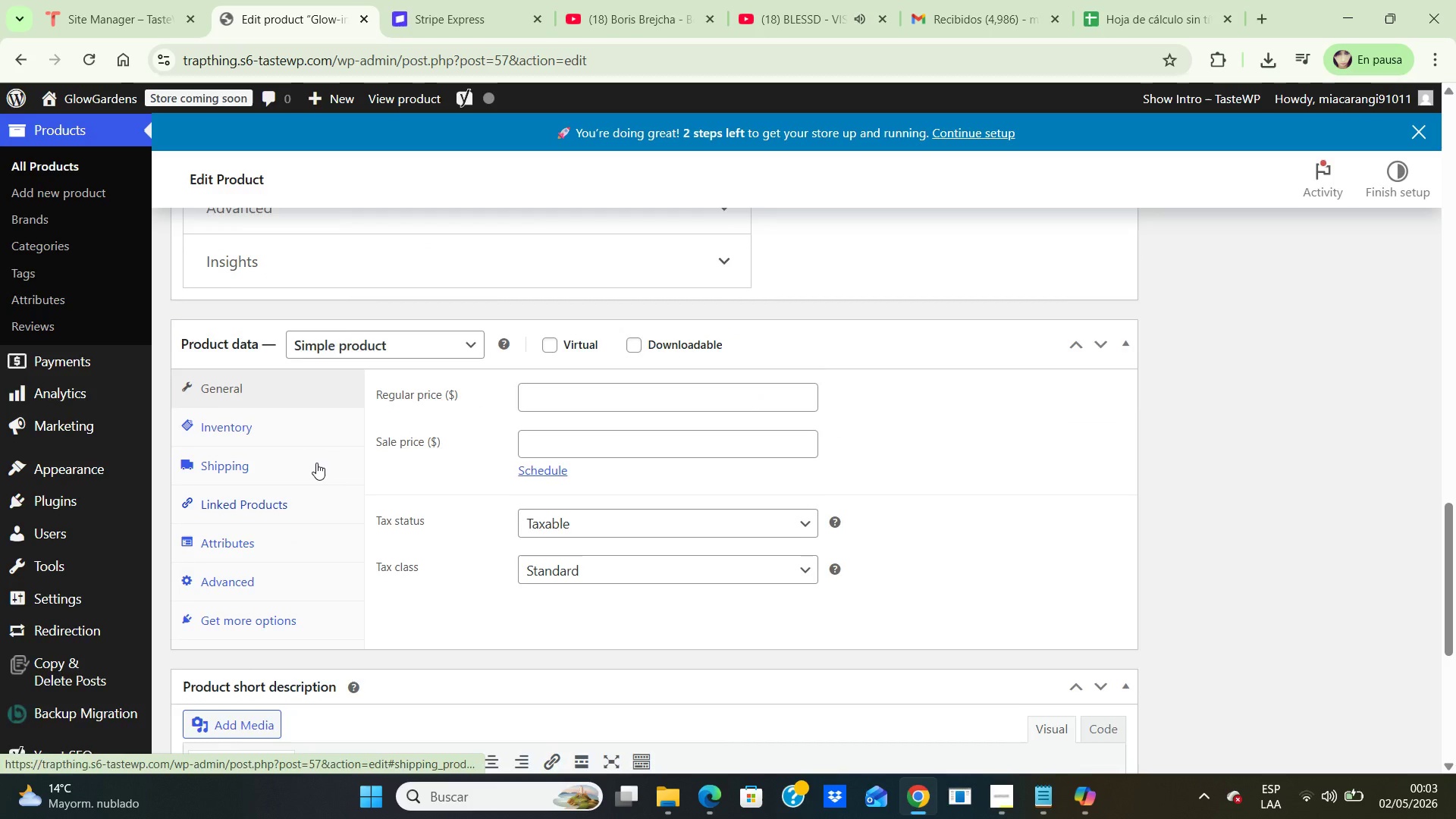 
scroll: coordinate [316, 463], scroll_direction: up, amount: 1.0
 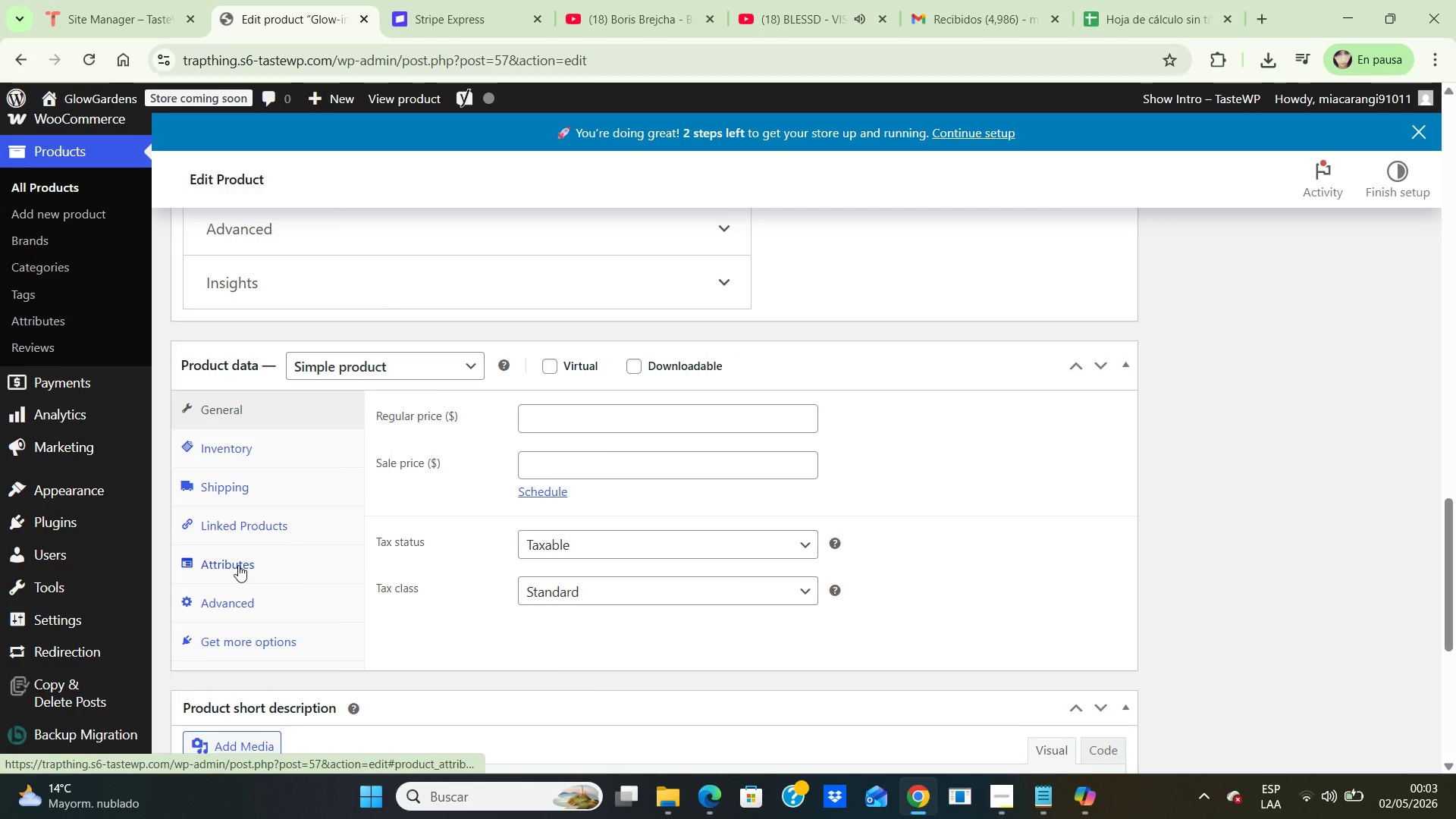 
left_click([238, 565])
 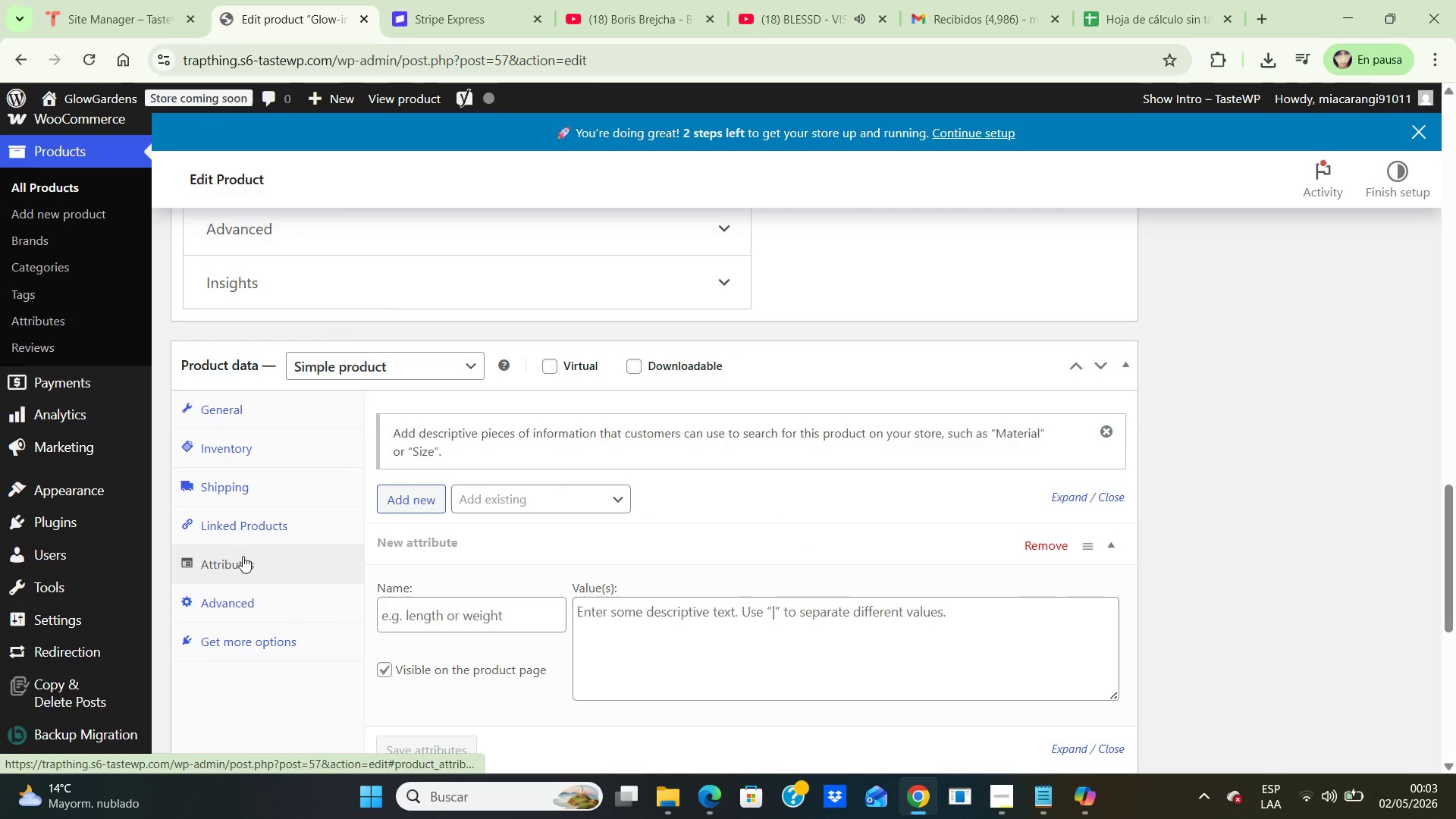 
scroll: coordinate [312, 501], scroll_direction: up, amount: 18.0
 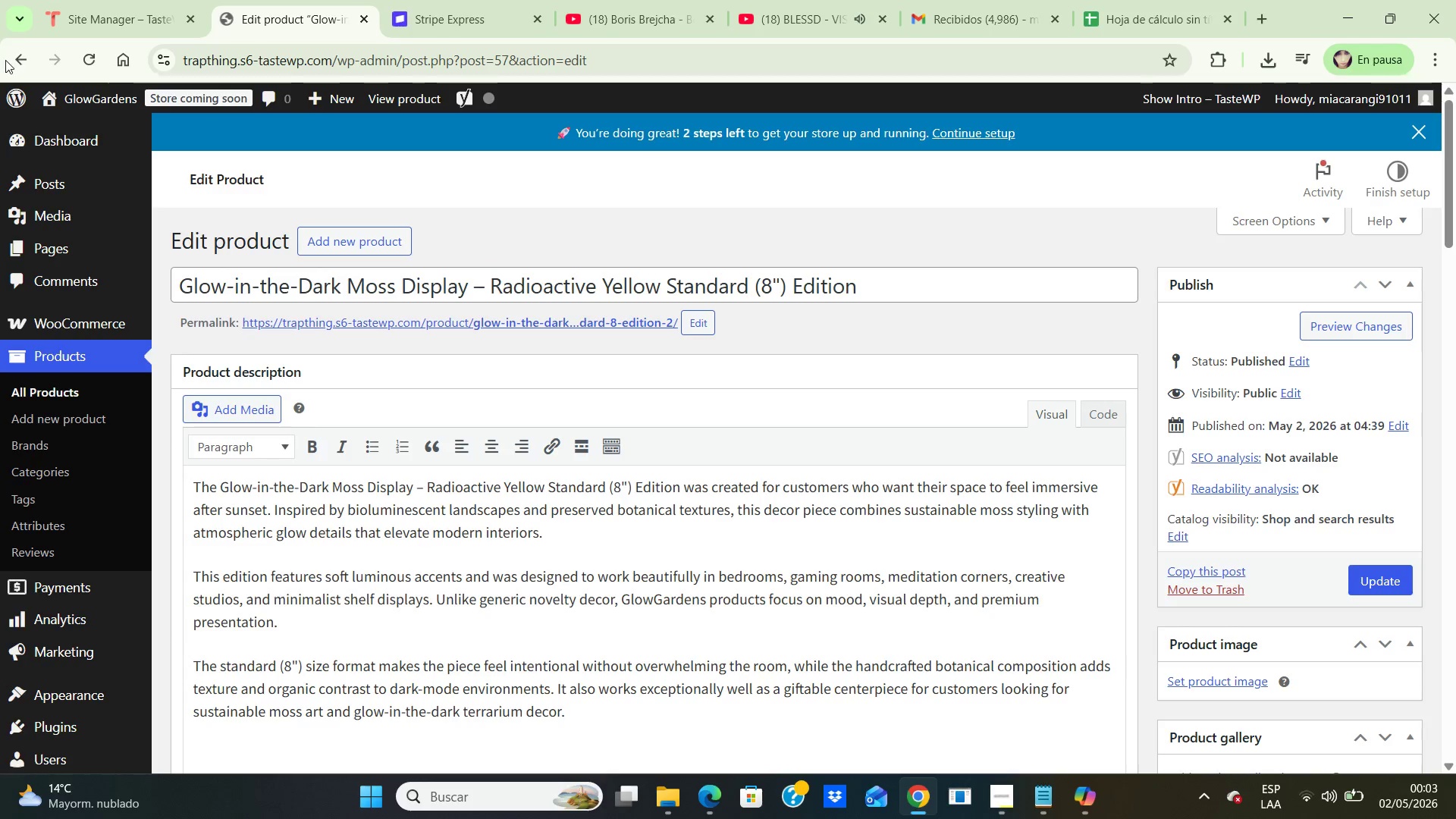 
left_click([17, 60])
 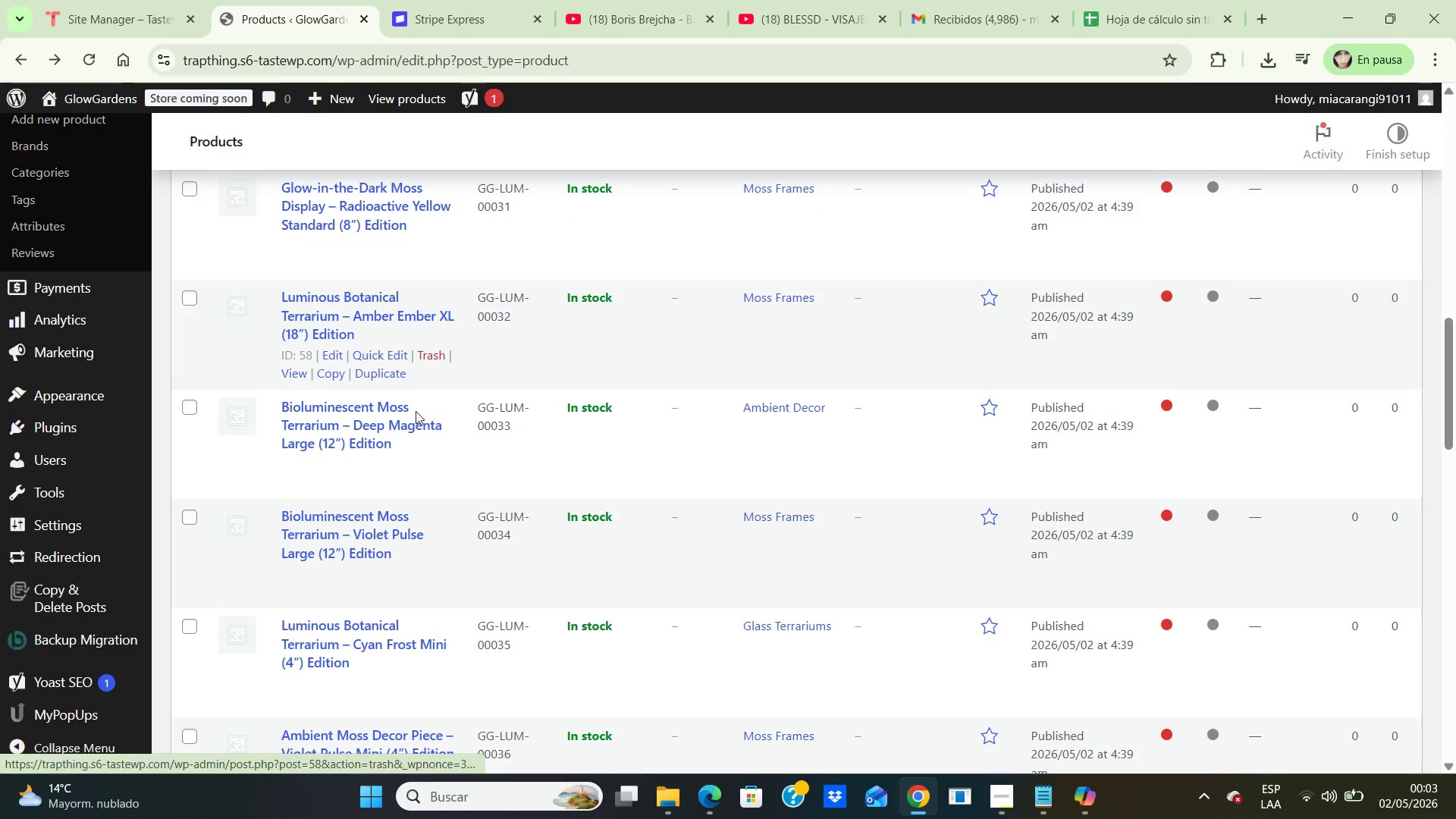 
scroll: coordinate [341, 477], scroll_direction: up, amount: 2.0
 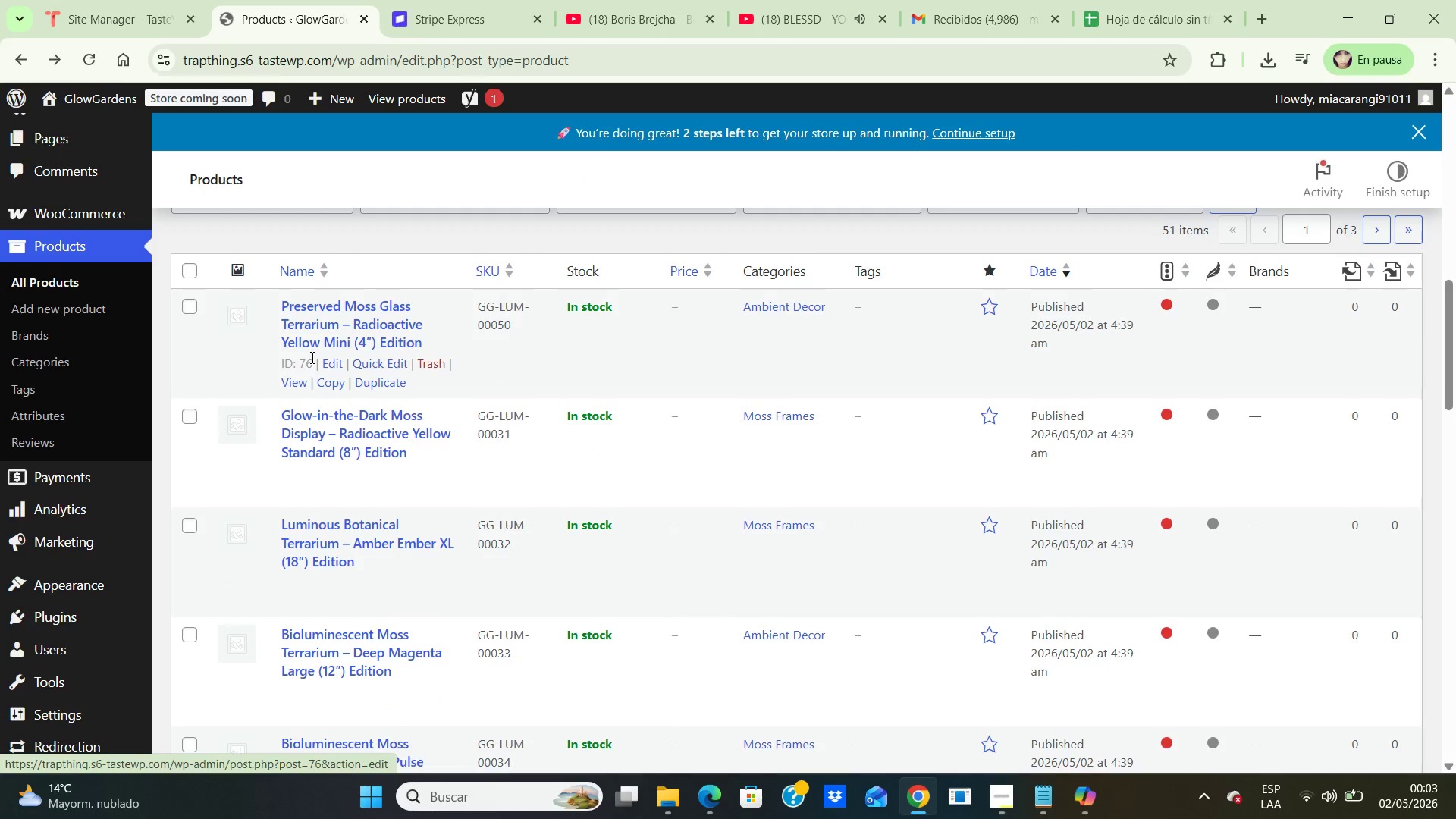 
wait(5.09)
 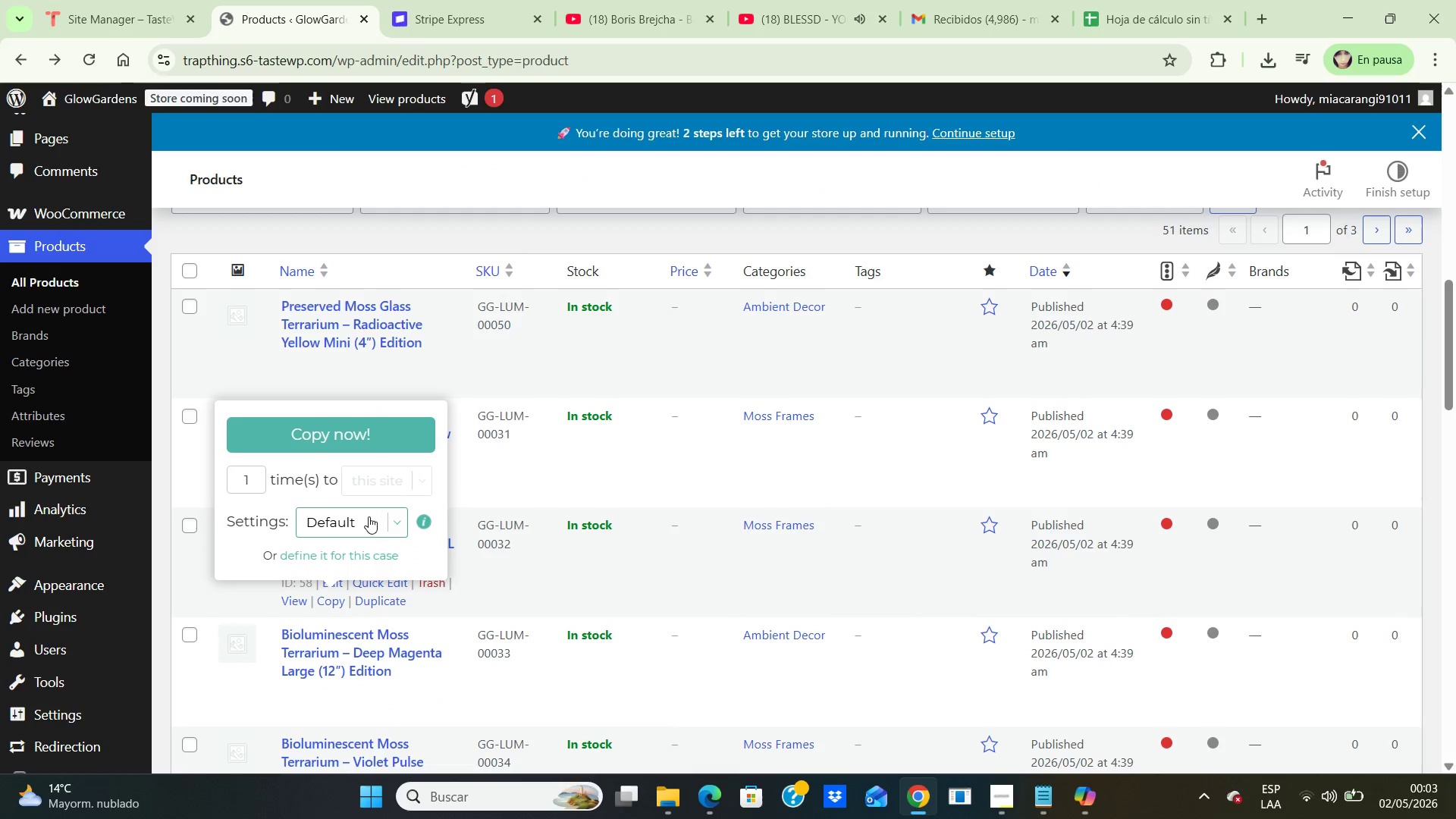 
left_click([333, 363])
 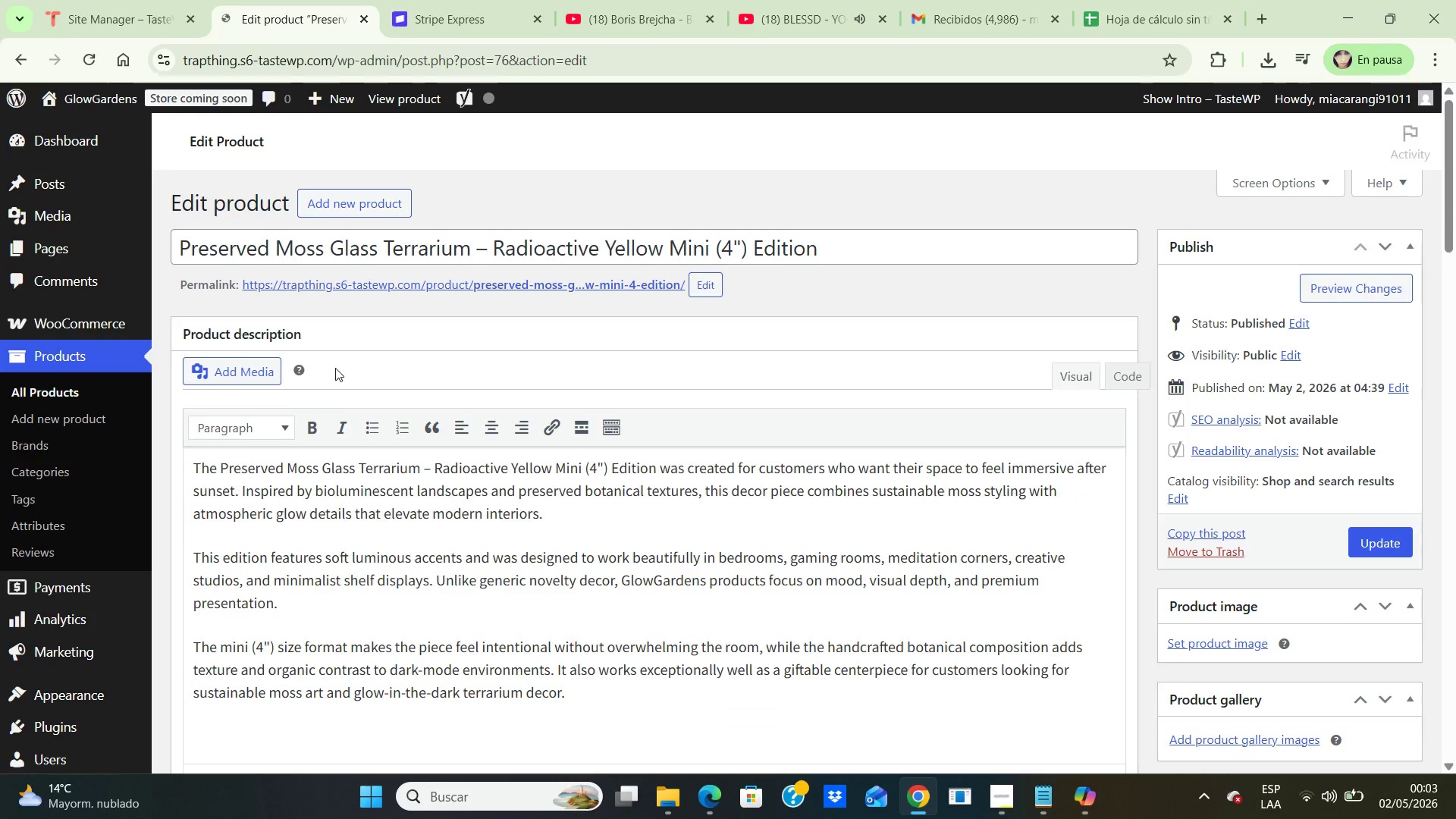 
scroll: coordinate [570, 506], scroll_direction: down, amount: 10.0
 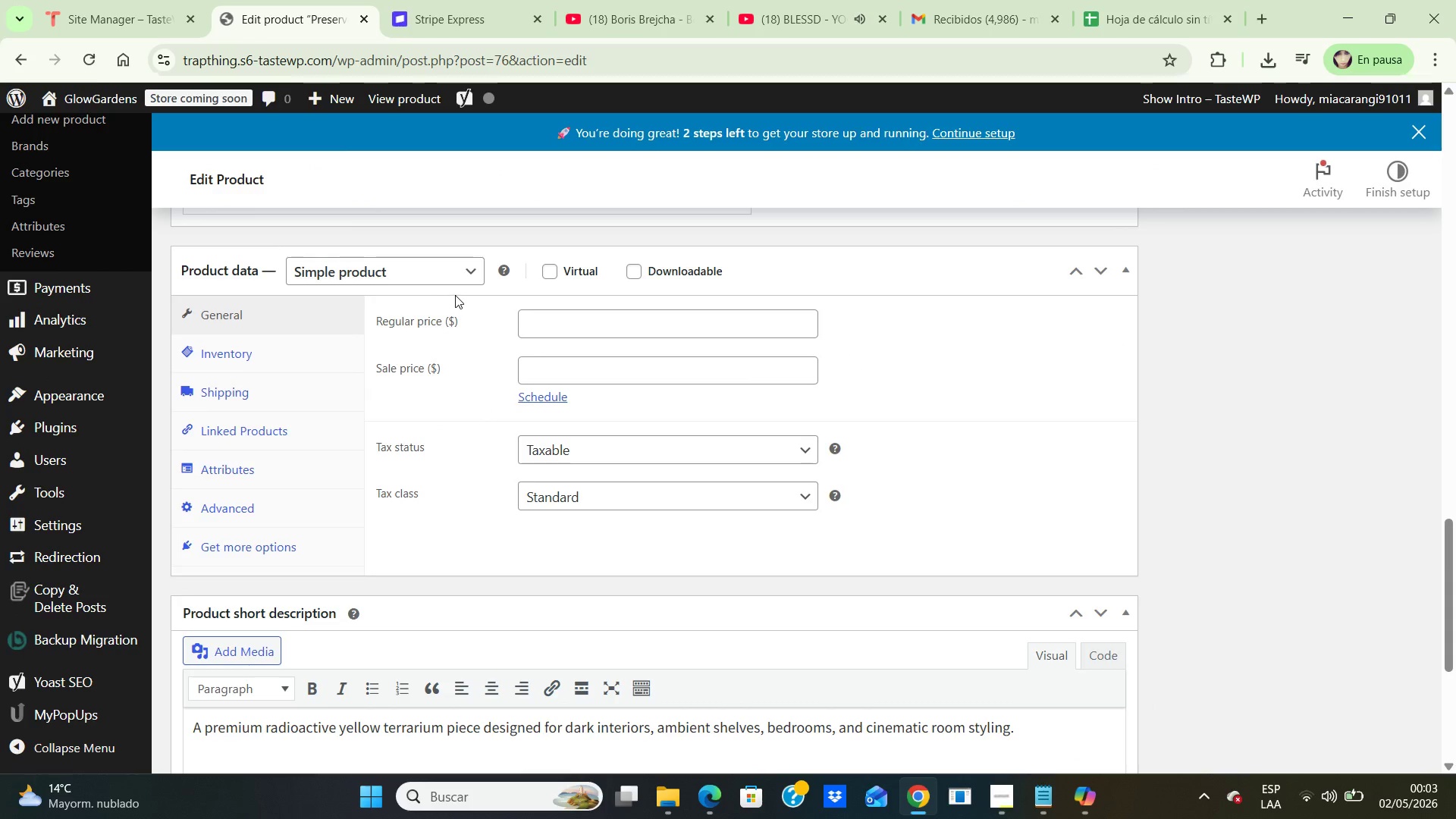 
wait(5.28)
 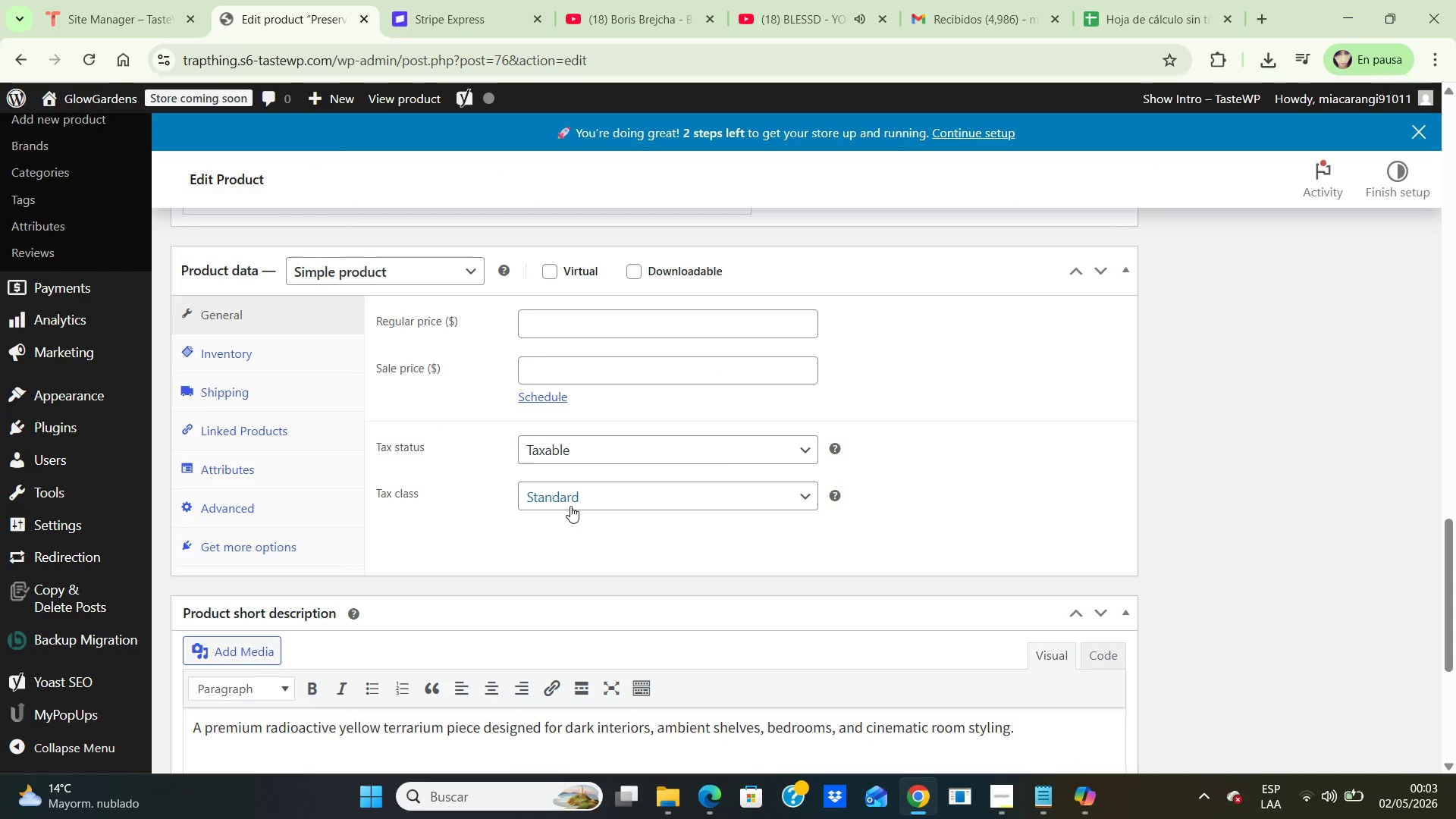 
left_click([469, 281])
 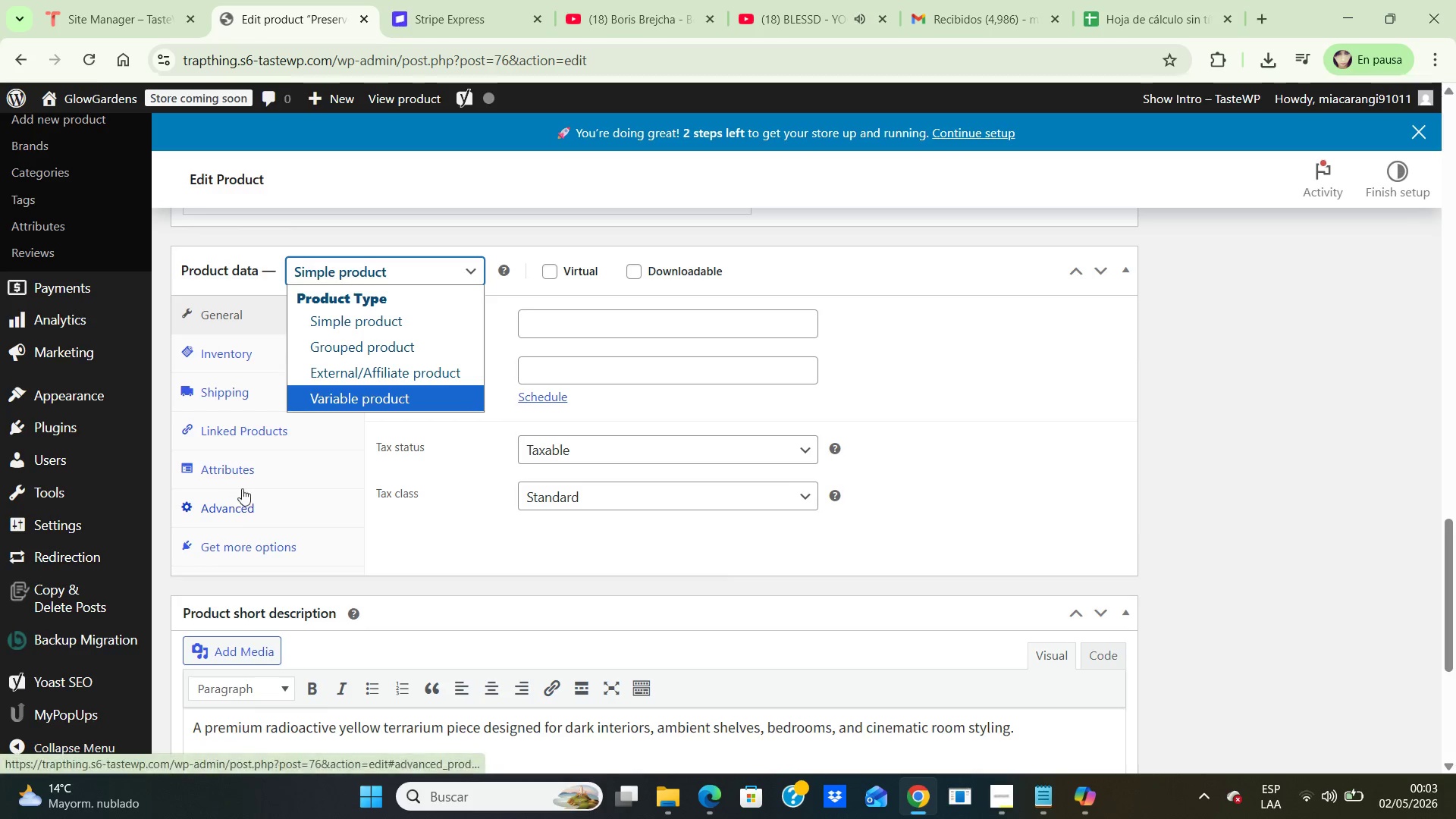 
left_click([243, 475])
 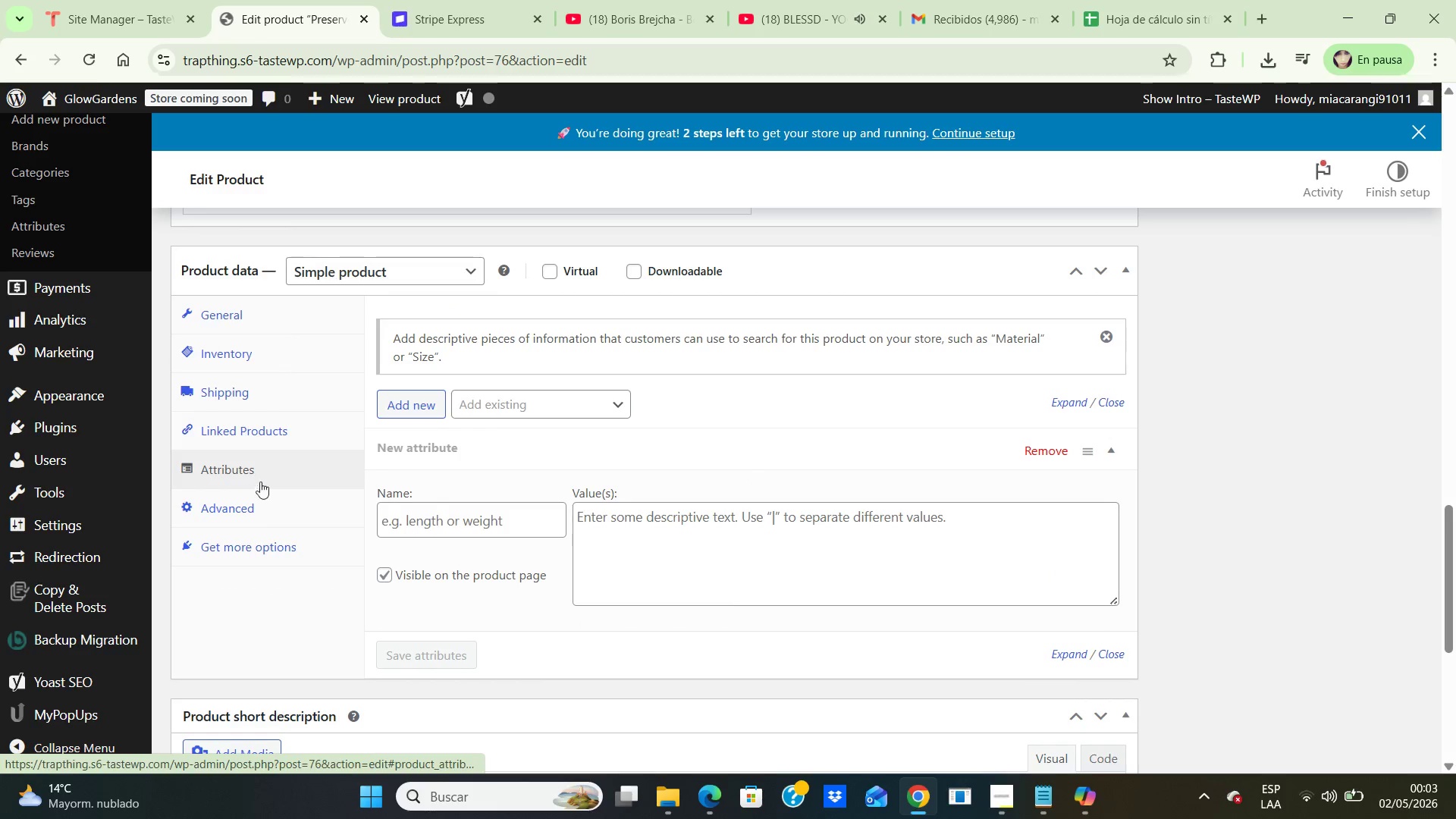 
scroll: coordinate [303, 664], scroll_direction: up, amount: 3.0
 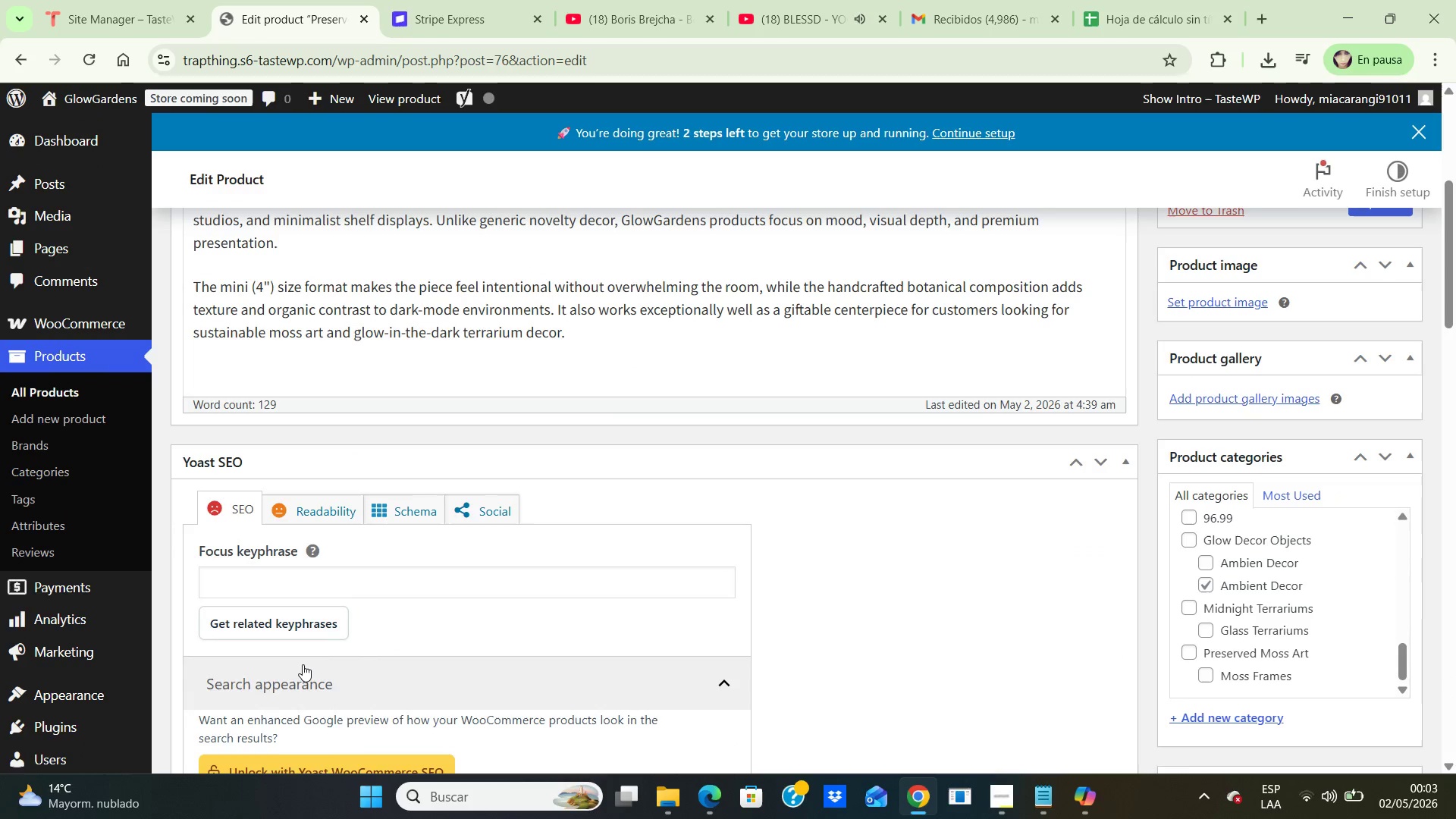 
wait(11.72)
 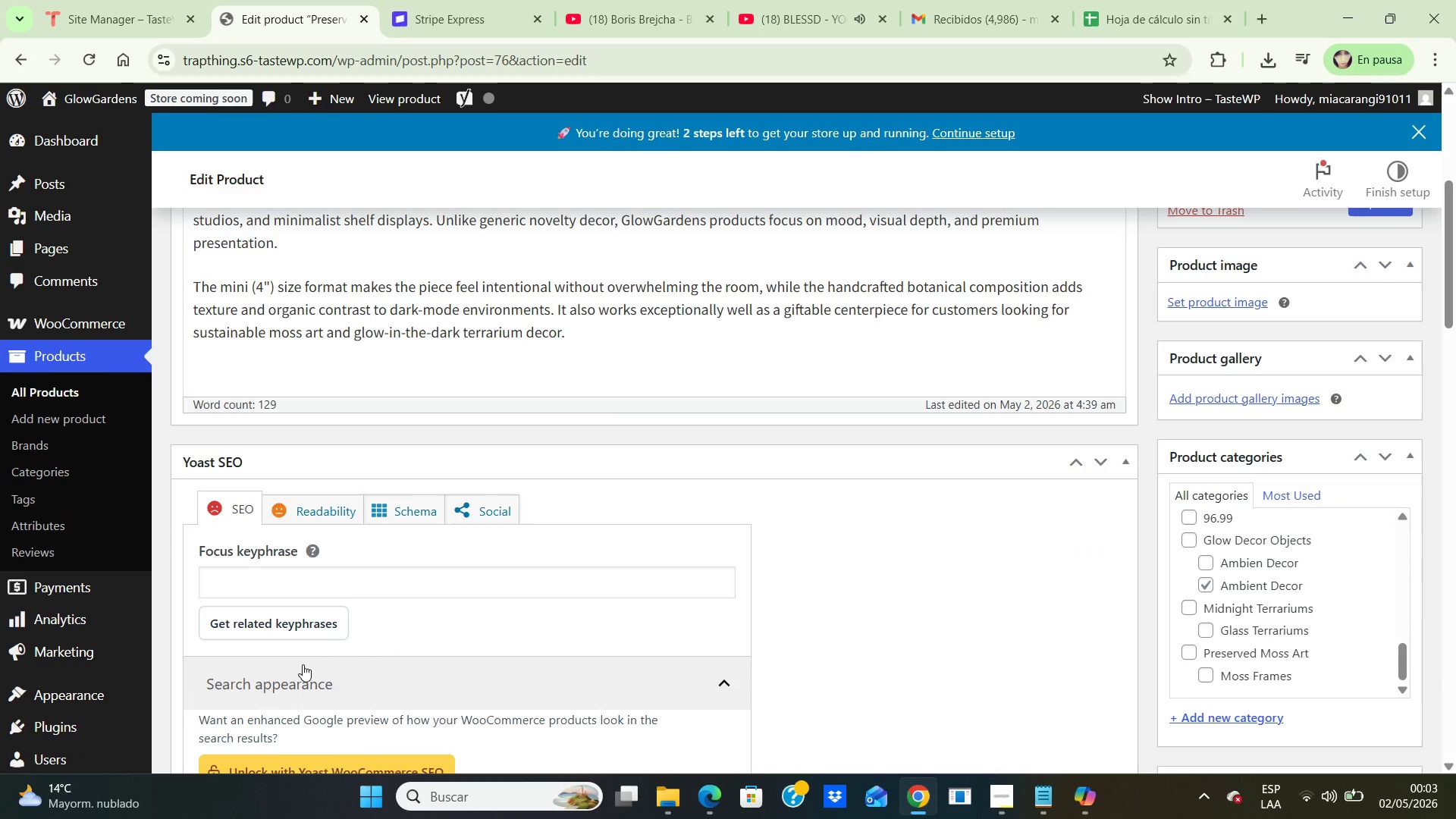 
scroll: coordinate [510, 526], scroll_direction: down, amount: 16.0
 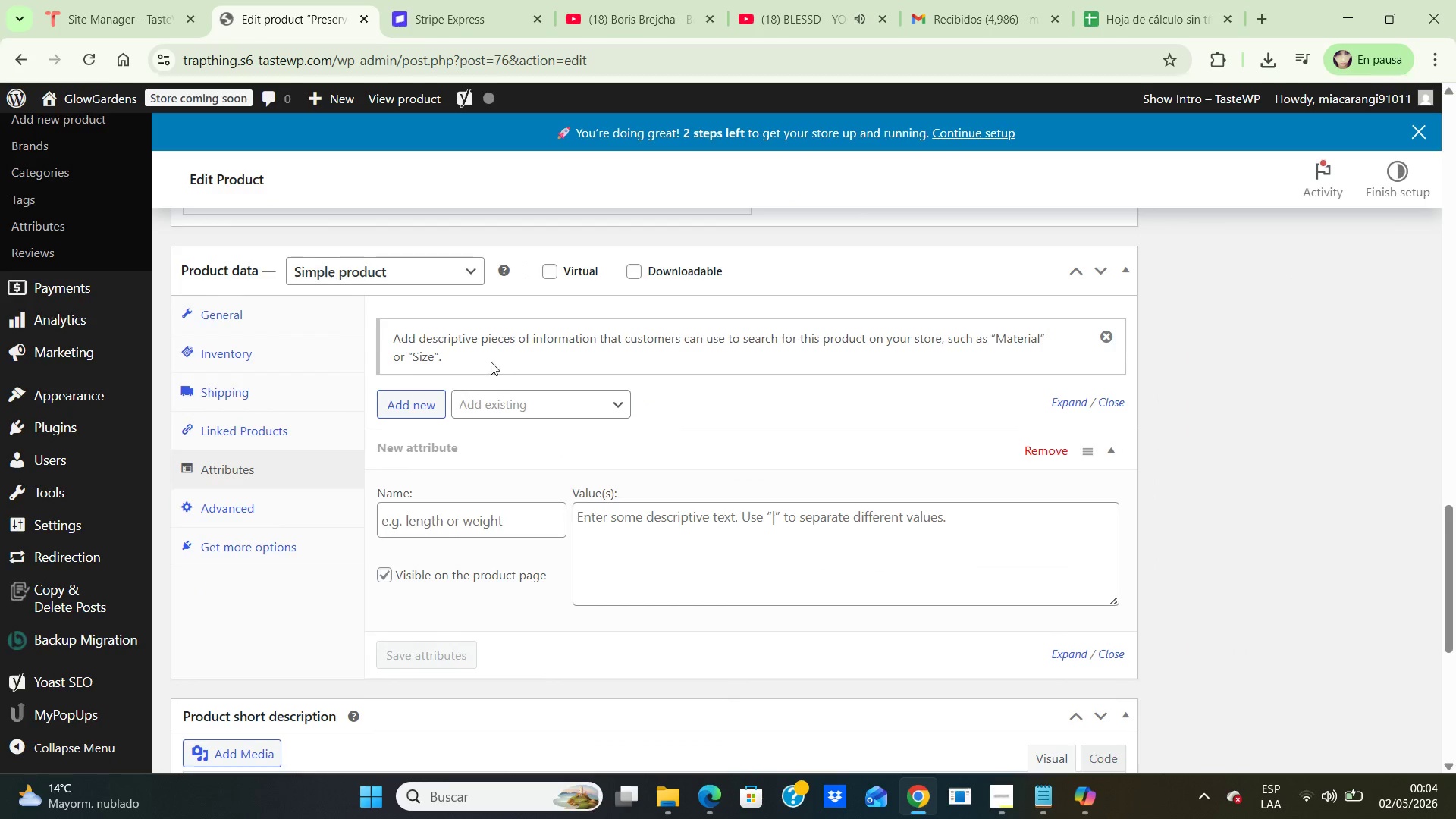 
mouse_move([447, 287])
 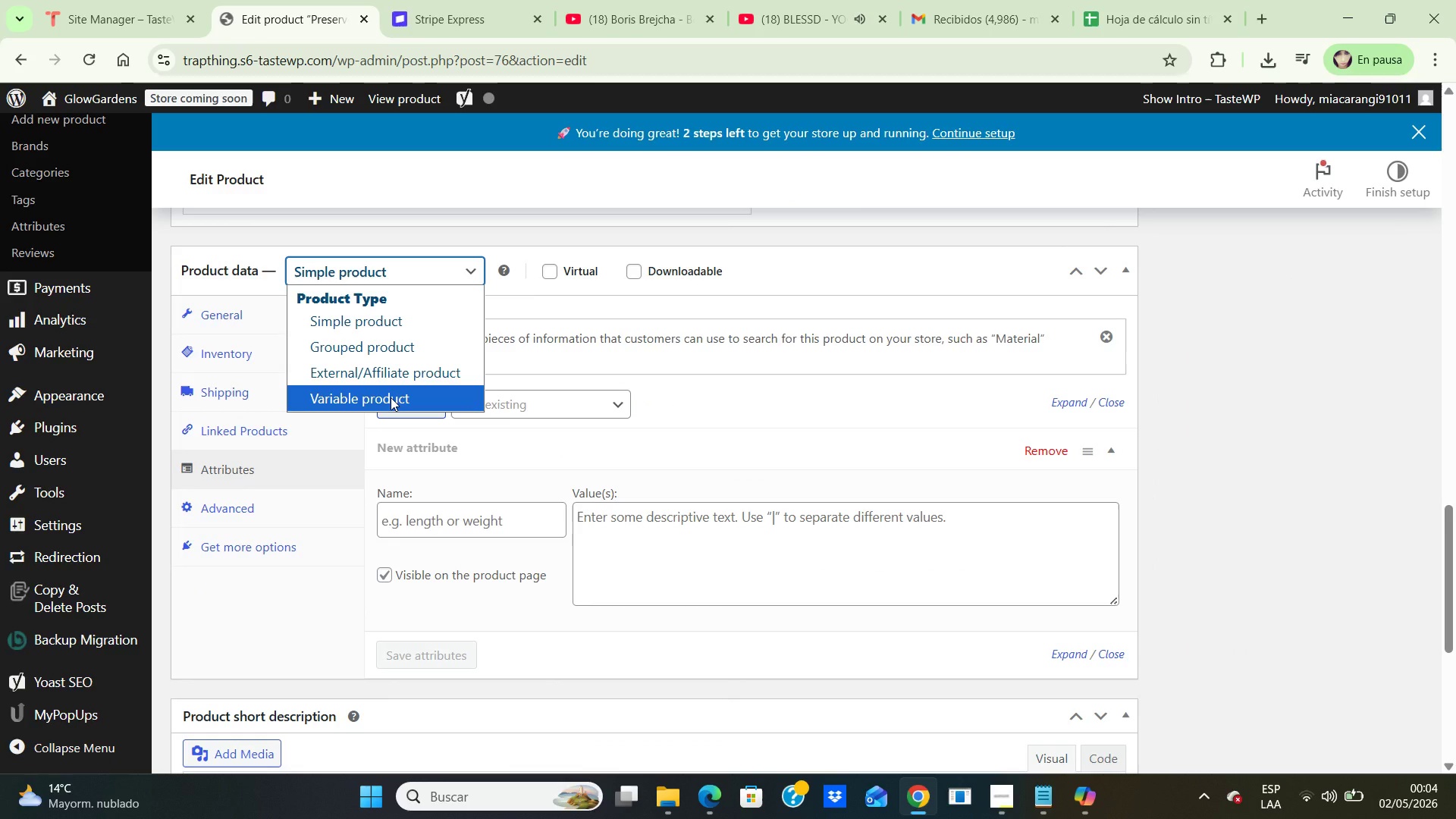 
left_click([391, 397])
 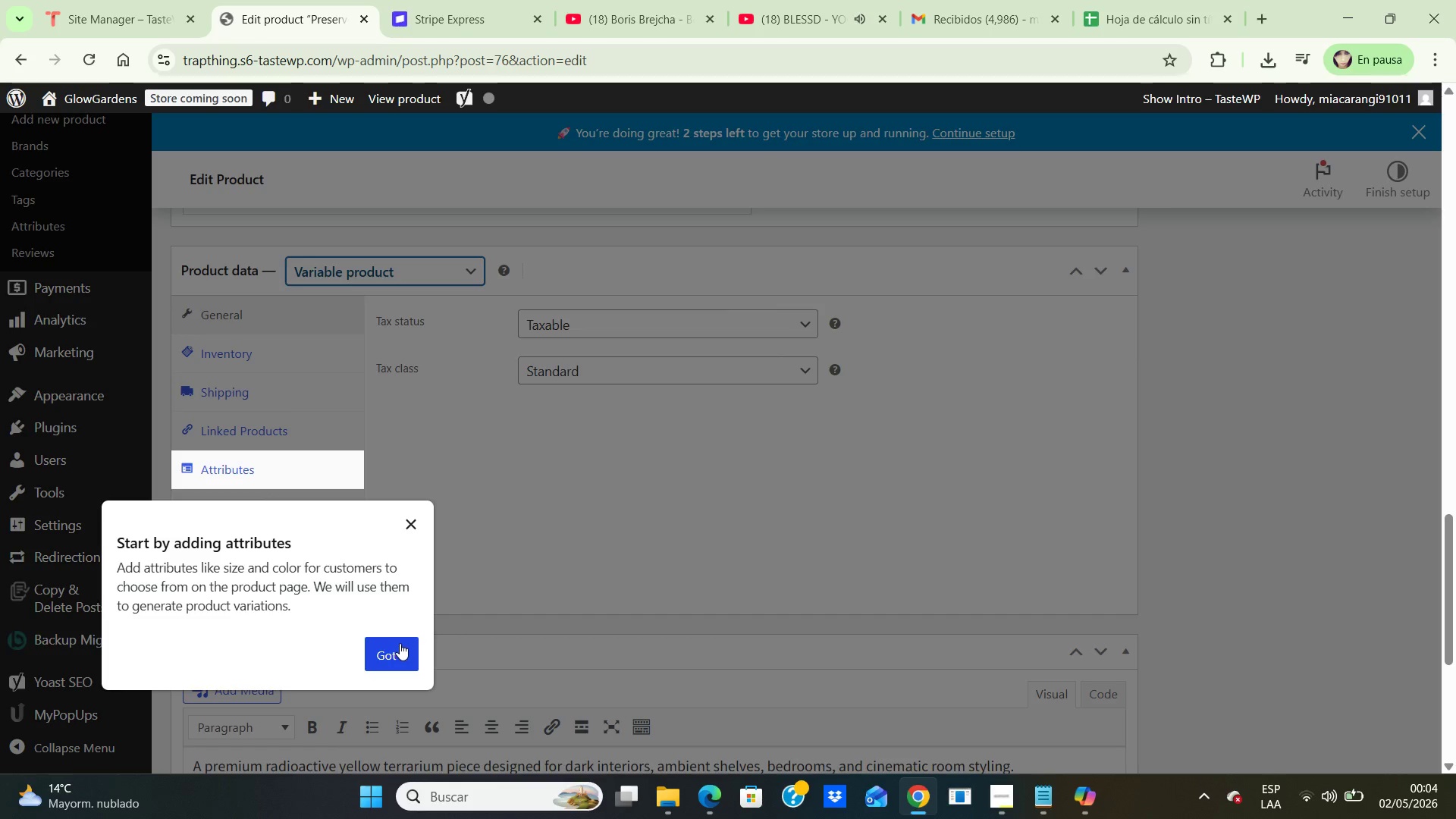 
left_click([400, 644])
 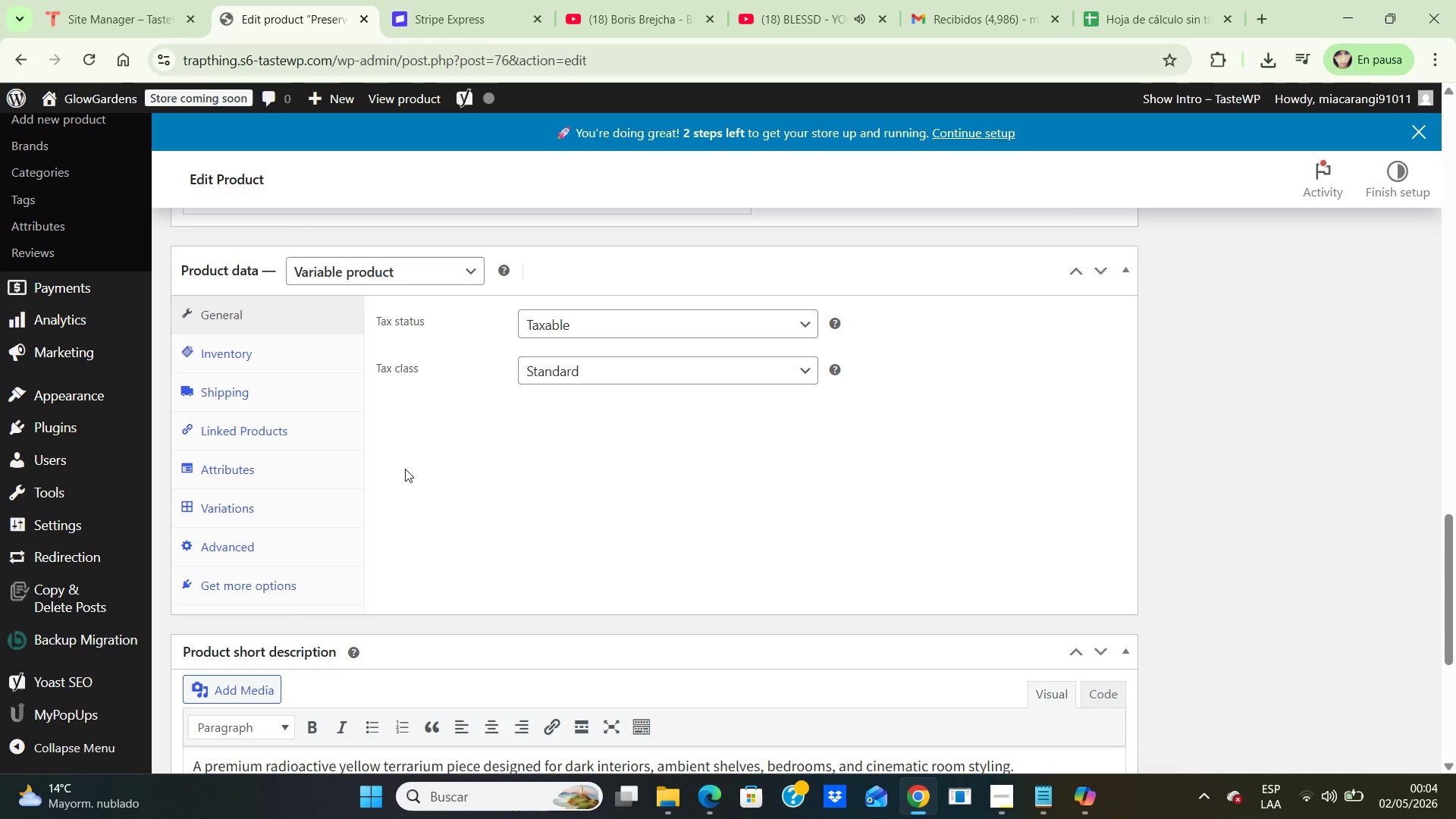 
wait(6.97)
 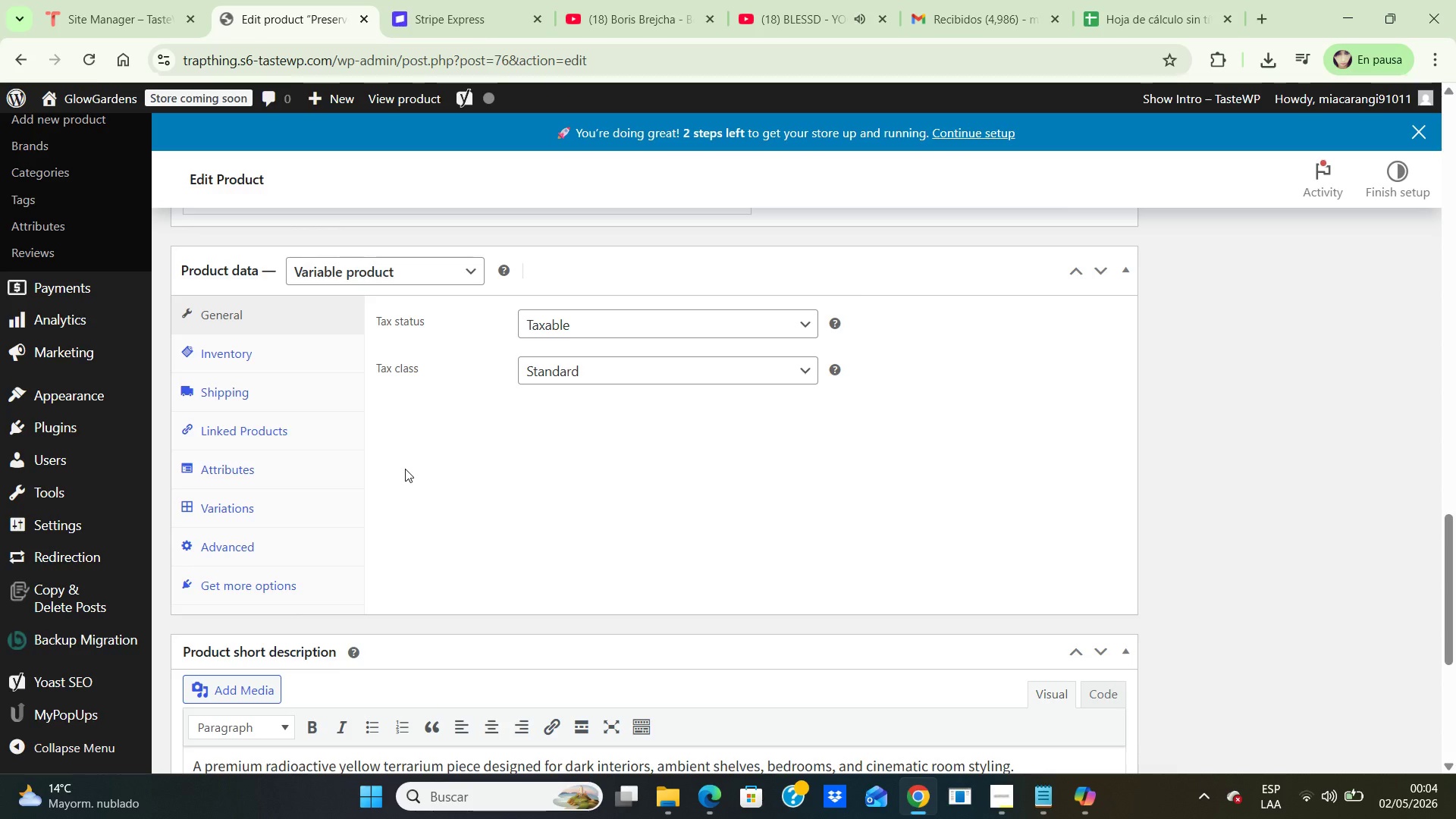 
left_click([255, 469])
 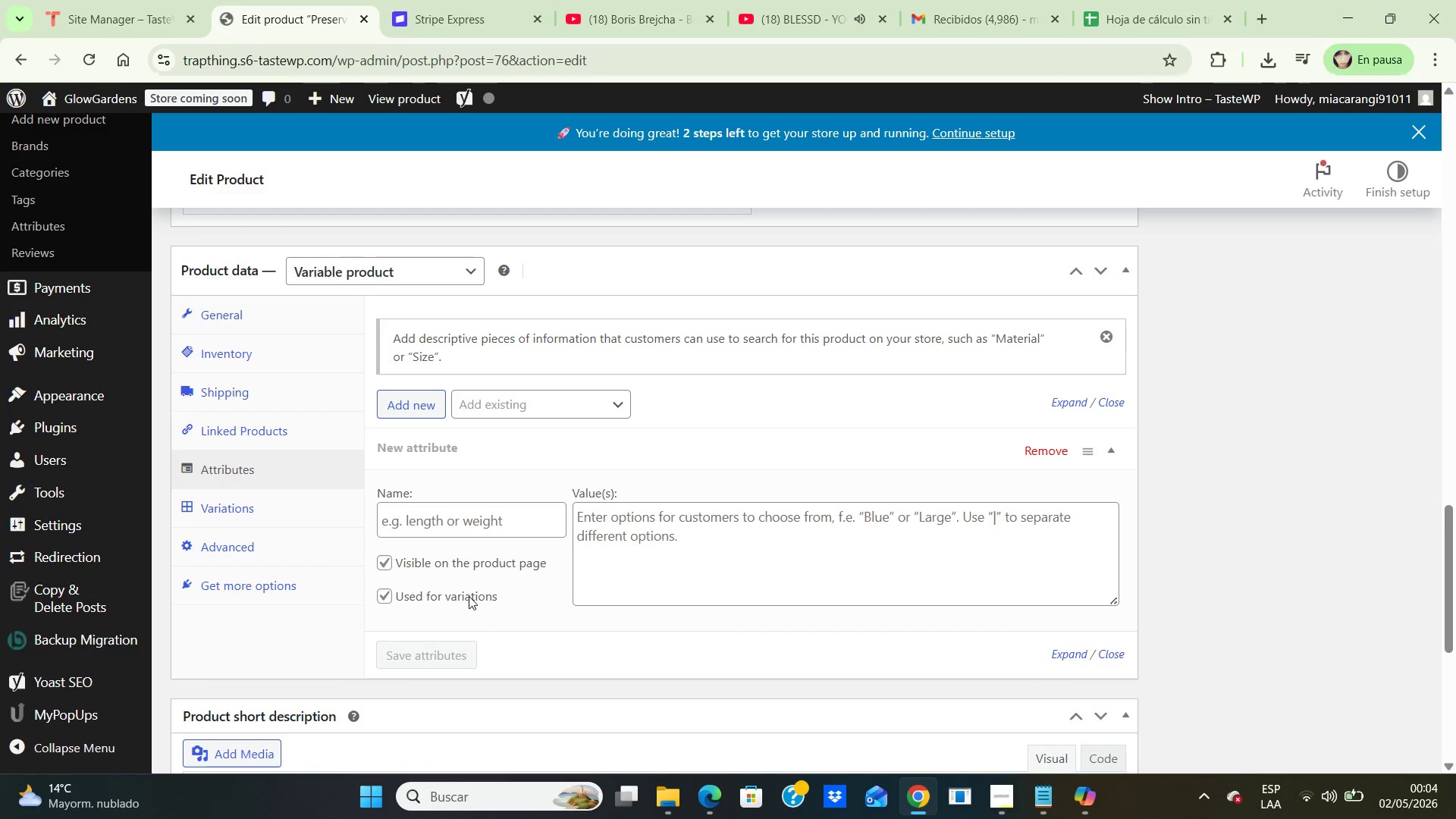 
wait(14.16)
 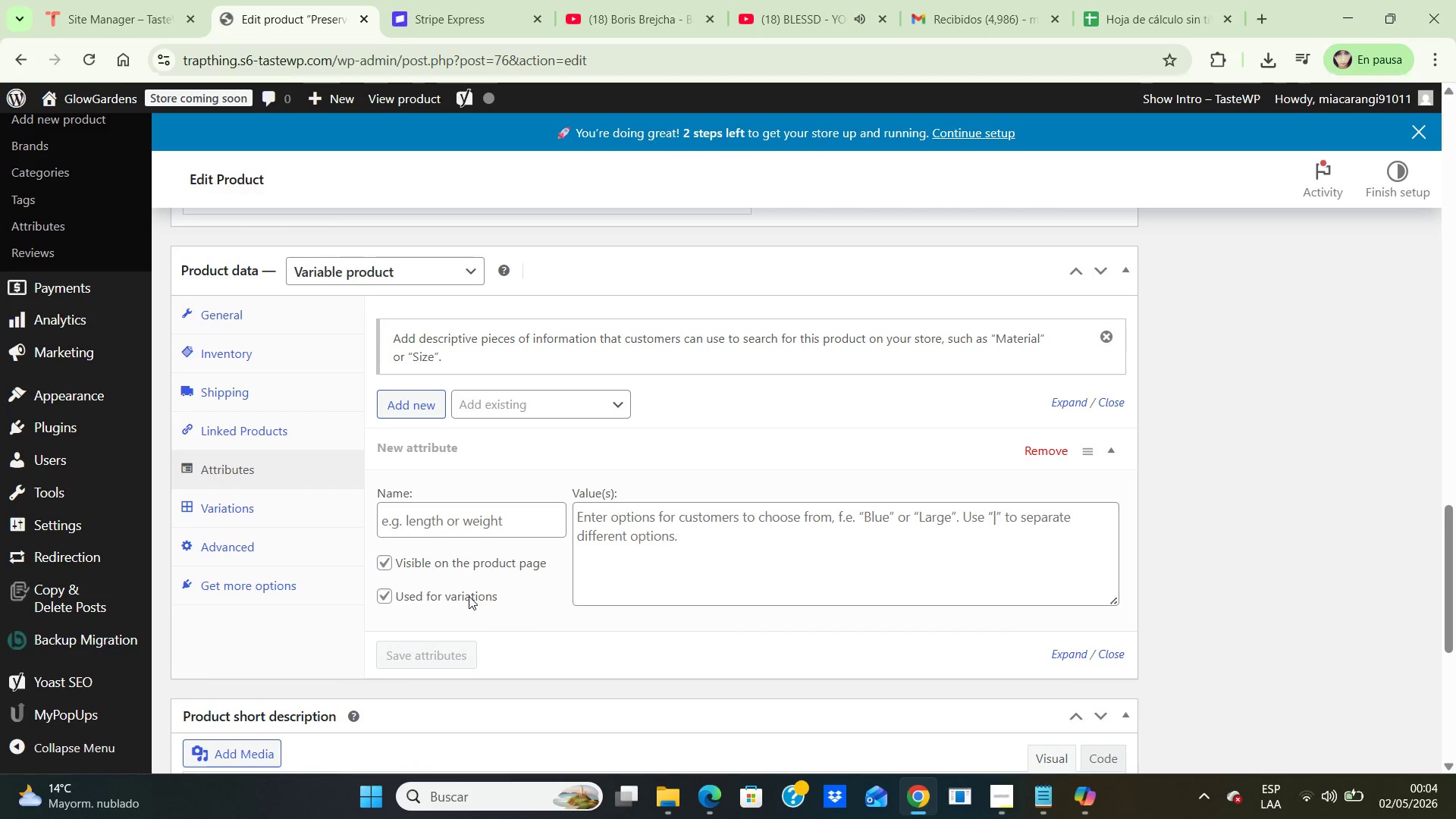 
type(Glow Color)
 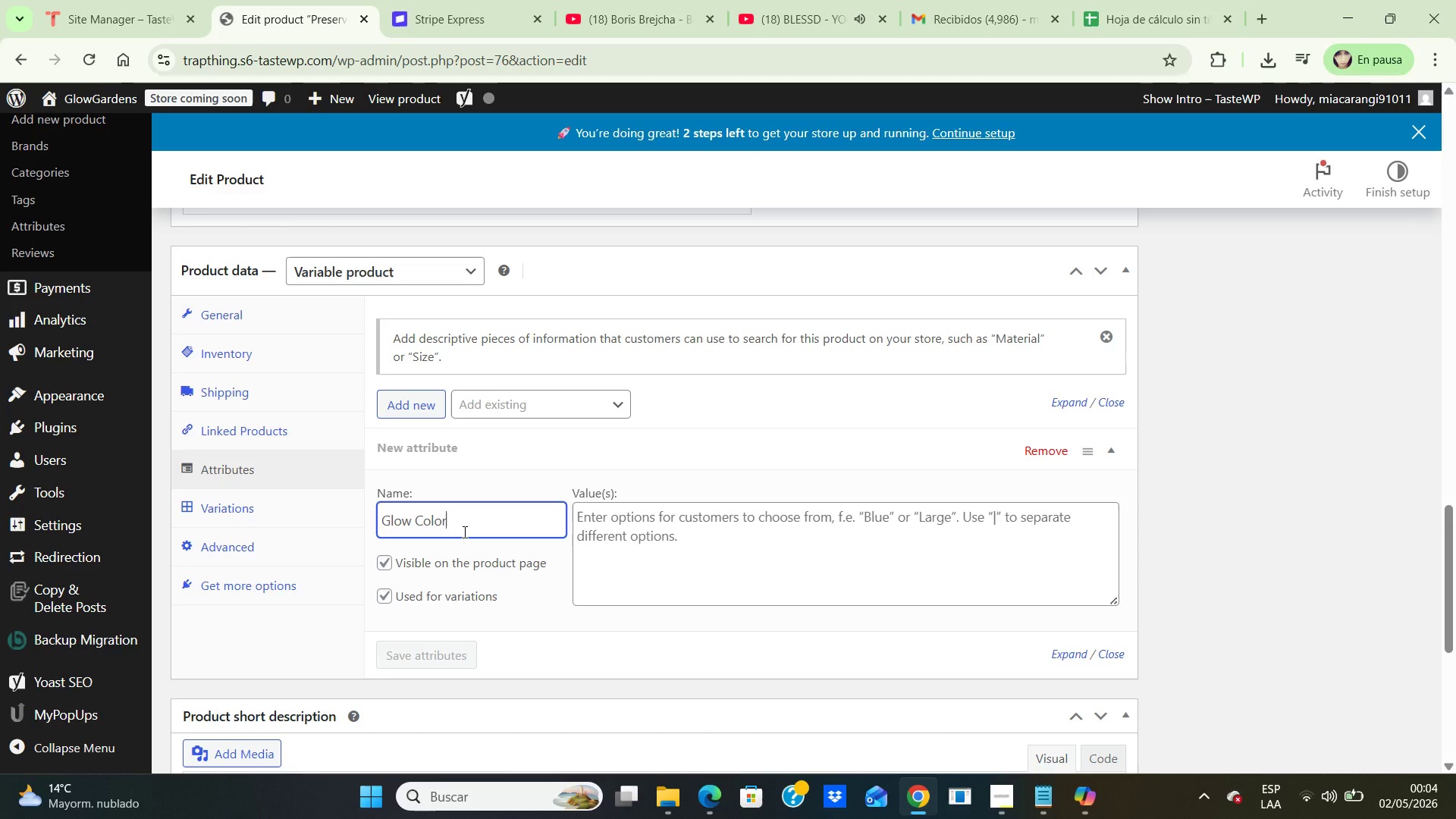 
left_click([463, 532])
 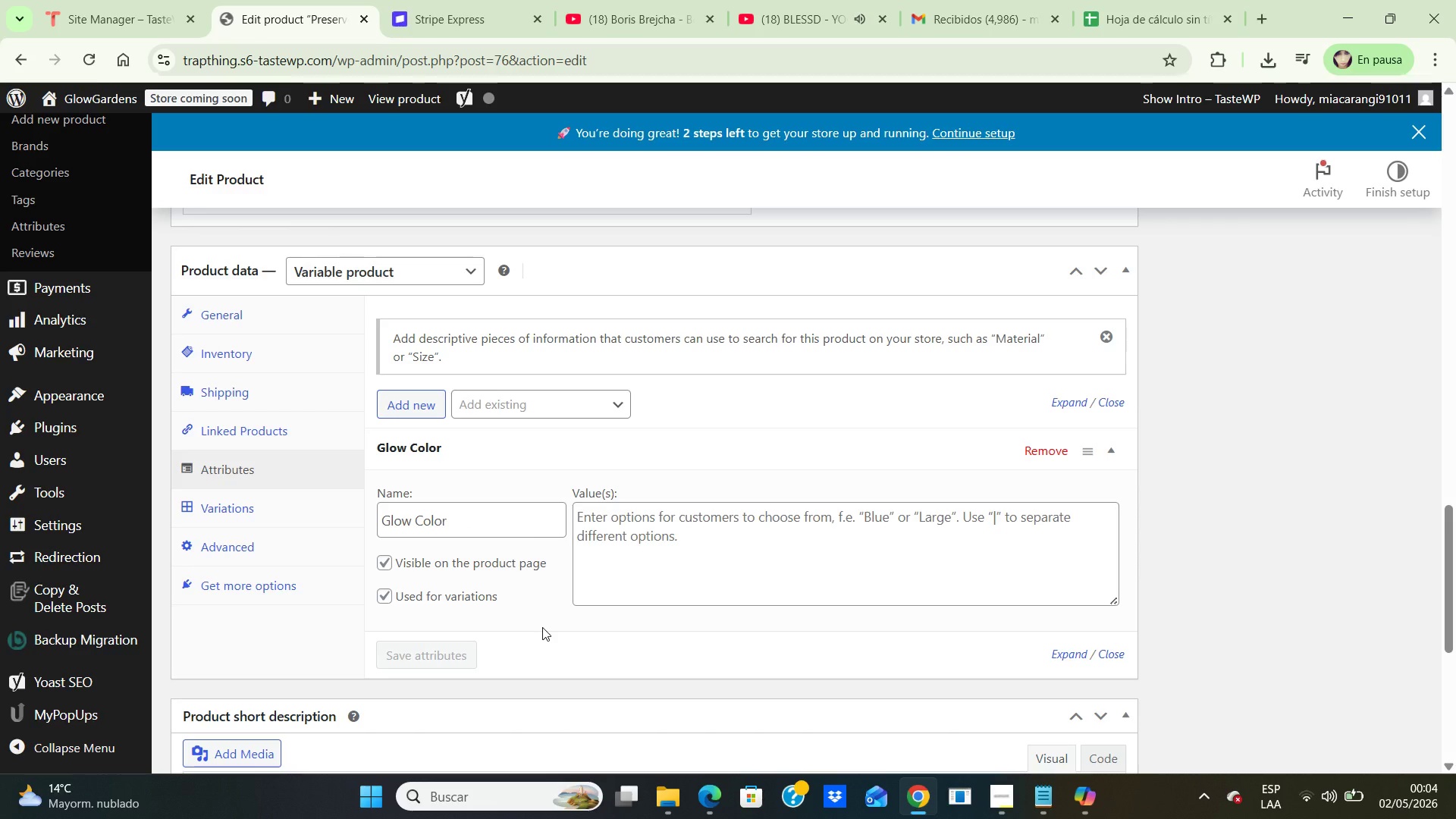 
wait(5.08)
 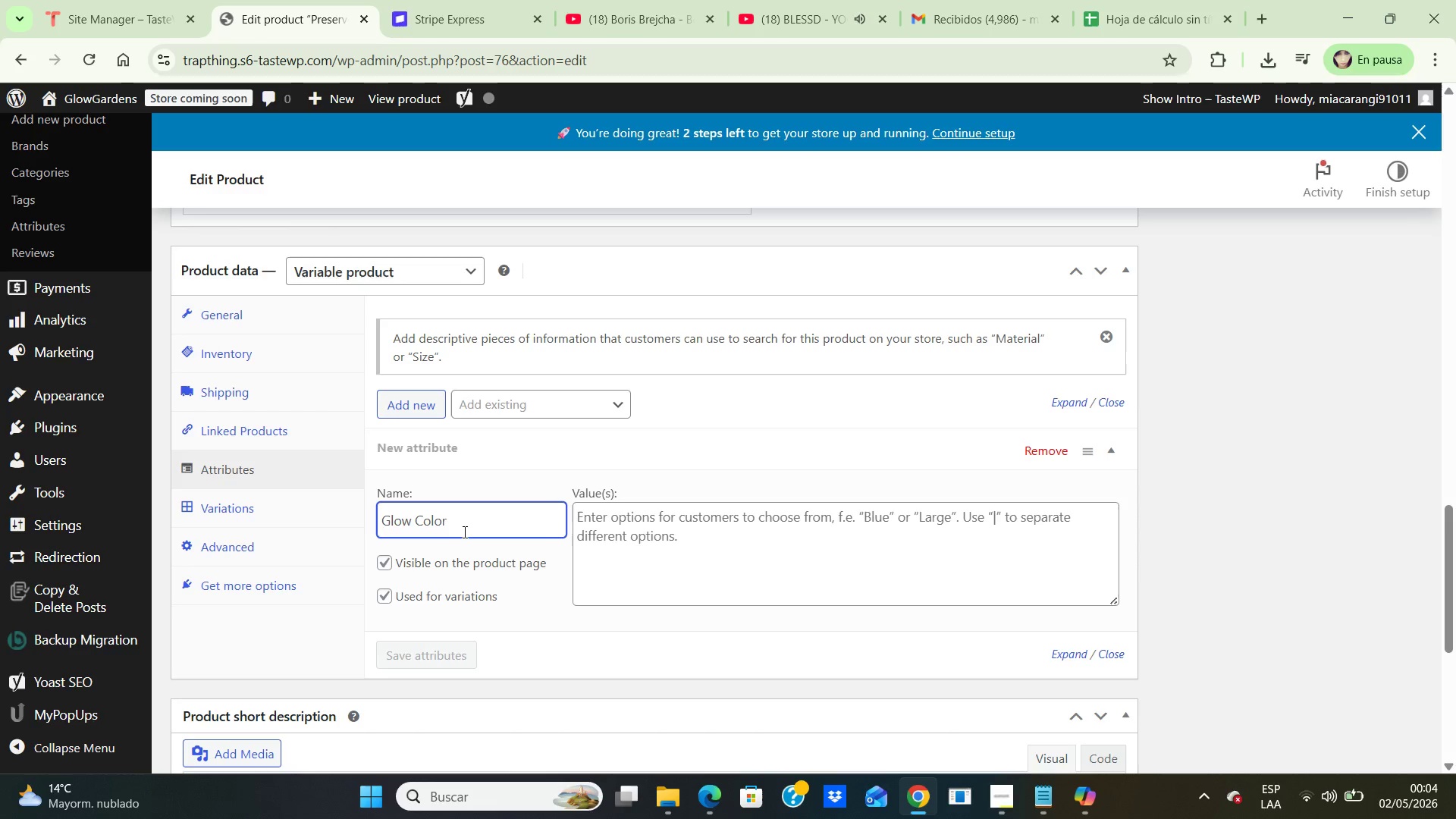 
left_click([427, 410])
 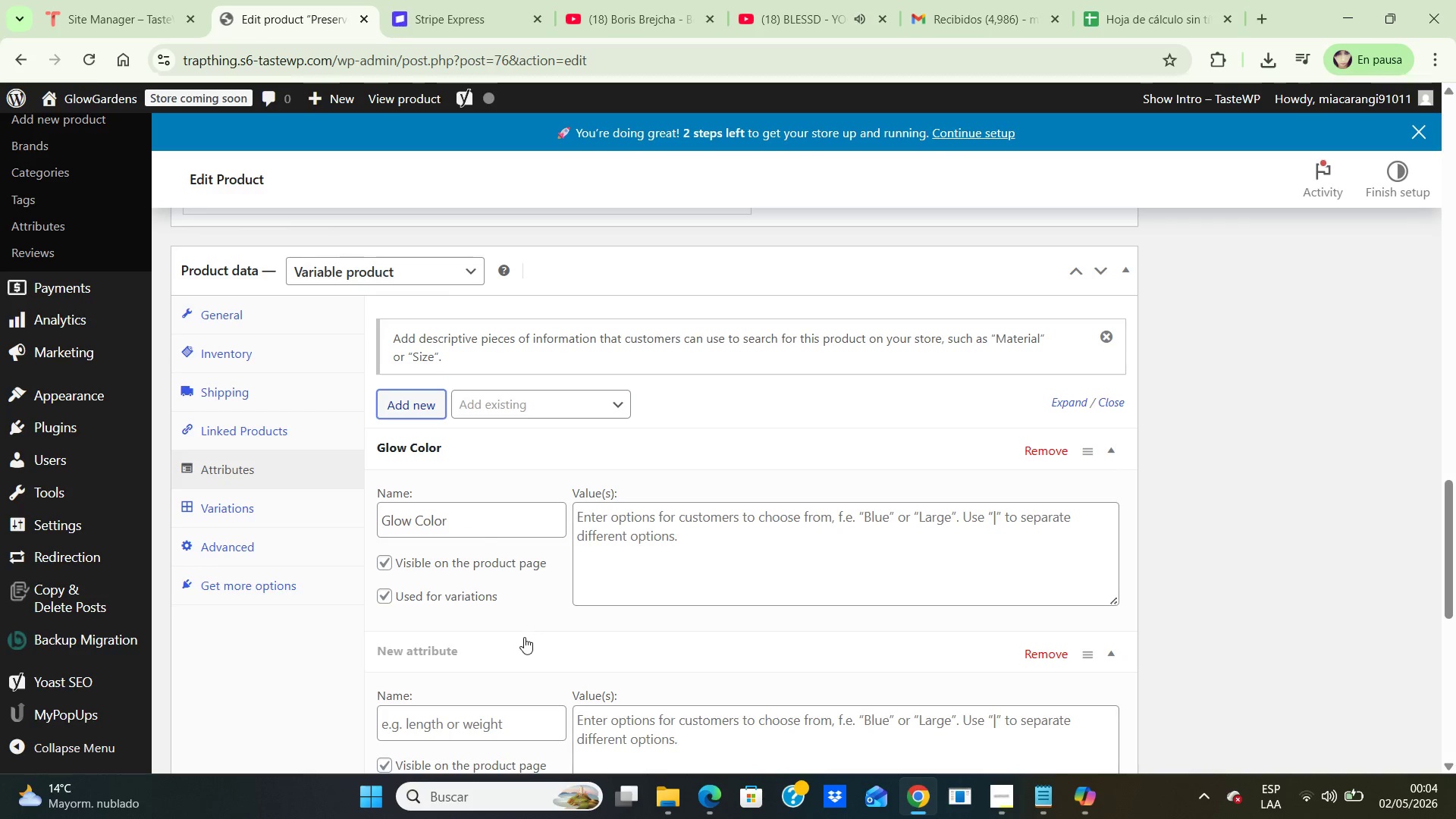 
scroll: coordinate [522, 638], scroll_direction: down, amount: 1.0
 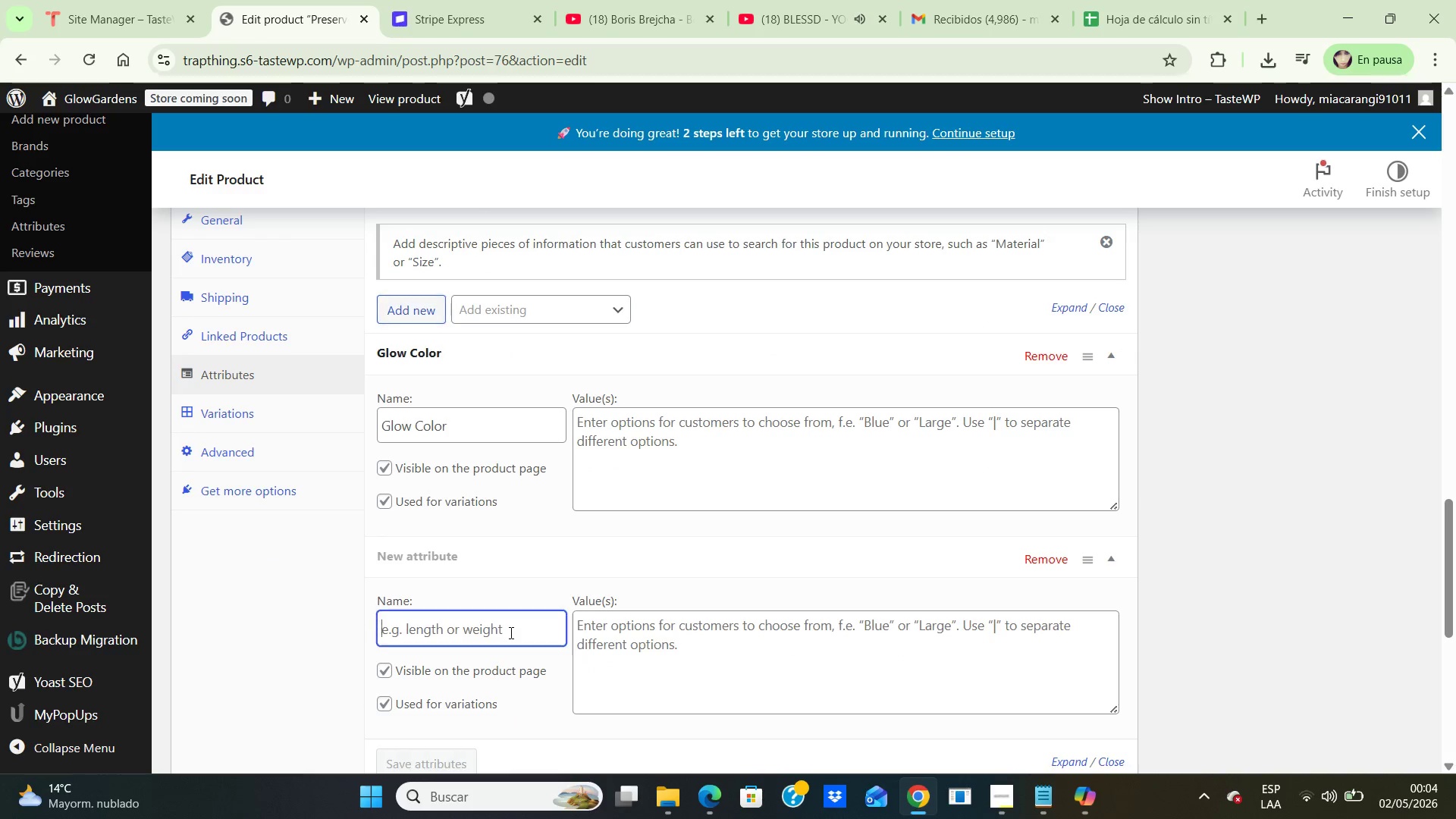 
left_click([510, 632])
 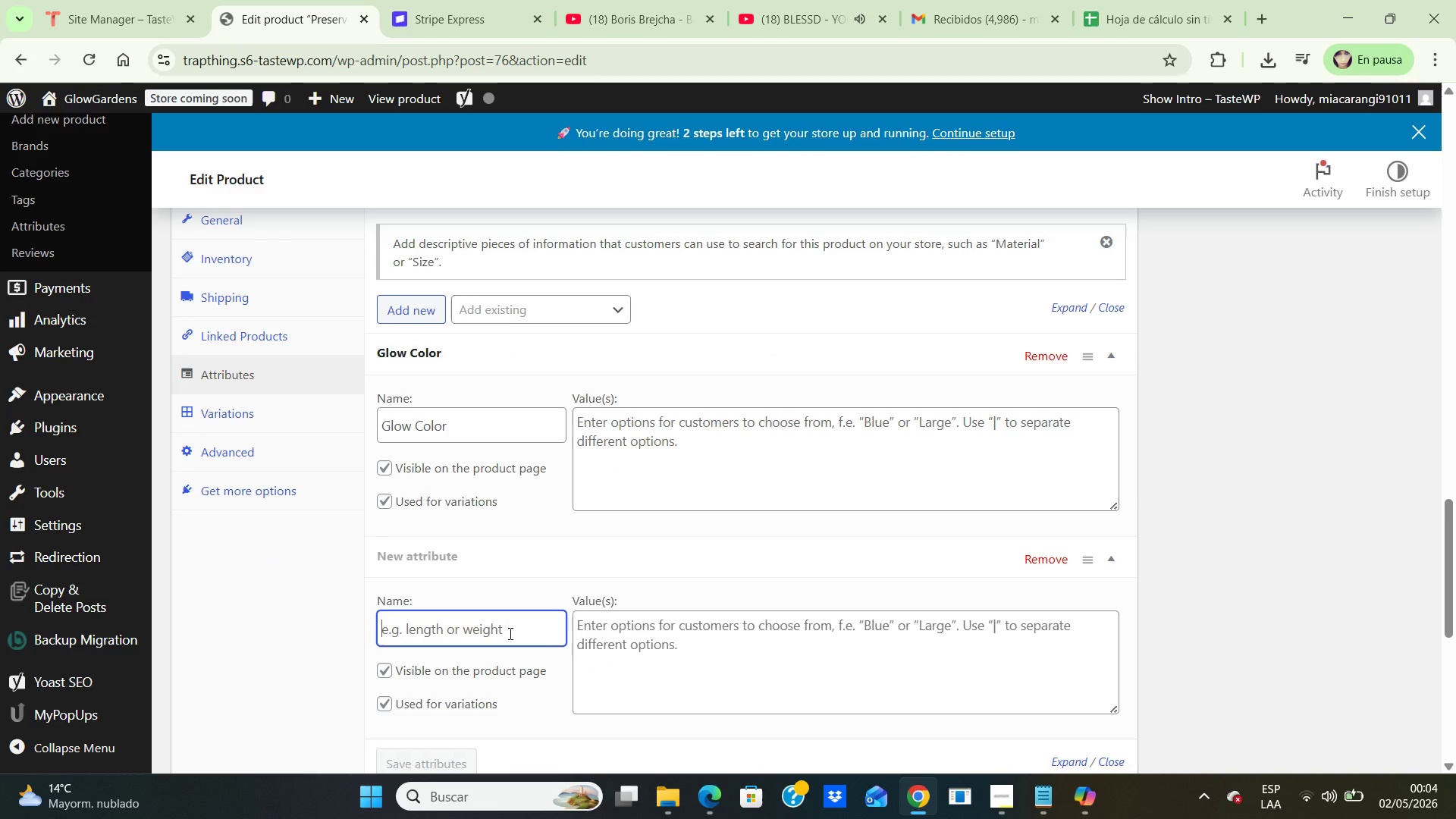 
type(si)
key(Backspace)
key(Backspace)
type(Size)
 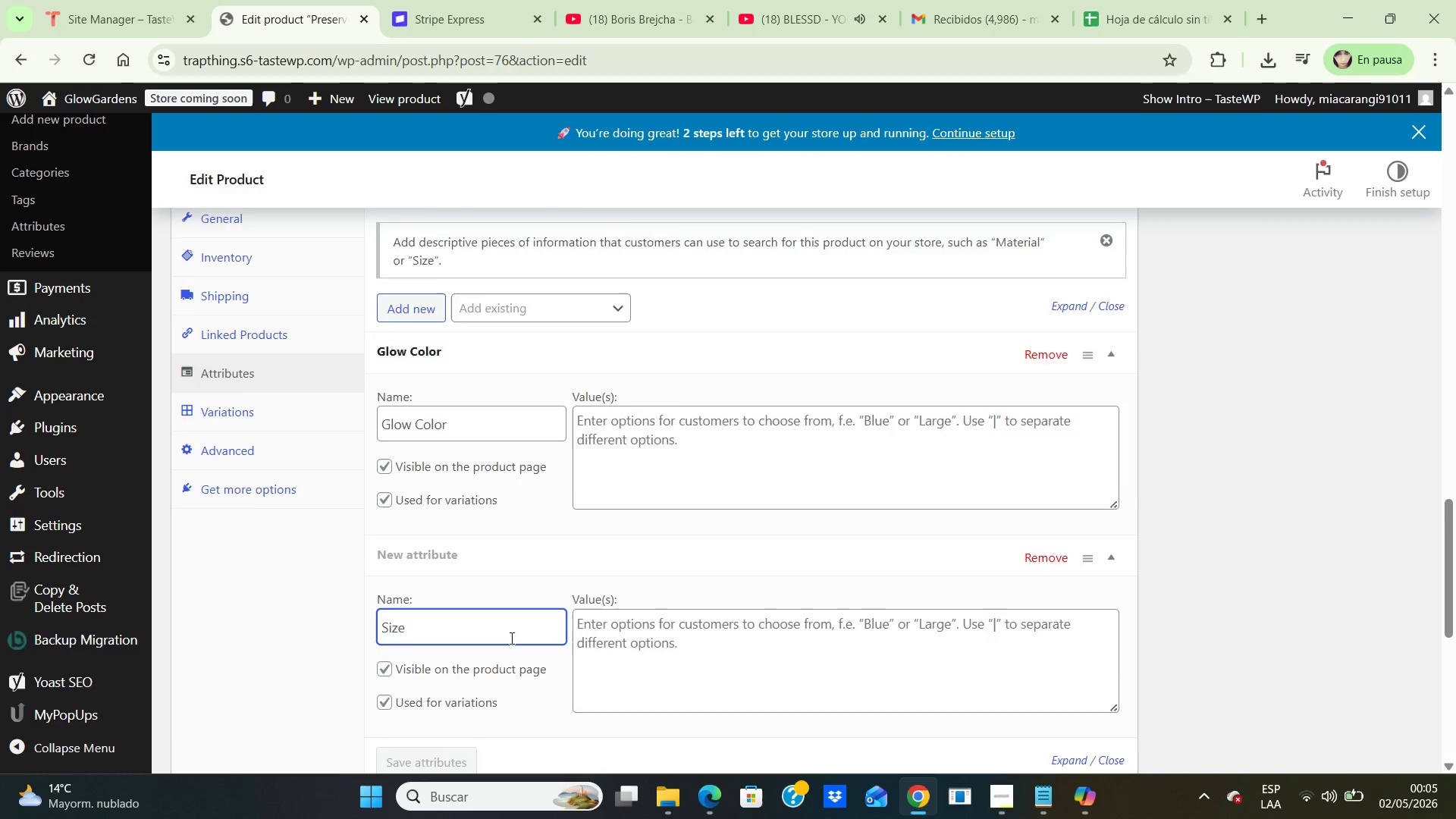 
scroll: coordinate [510, 638], scroll_direction: down, amount: 2.0
 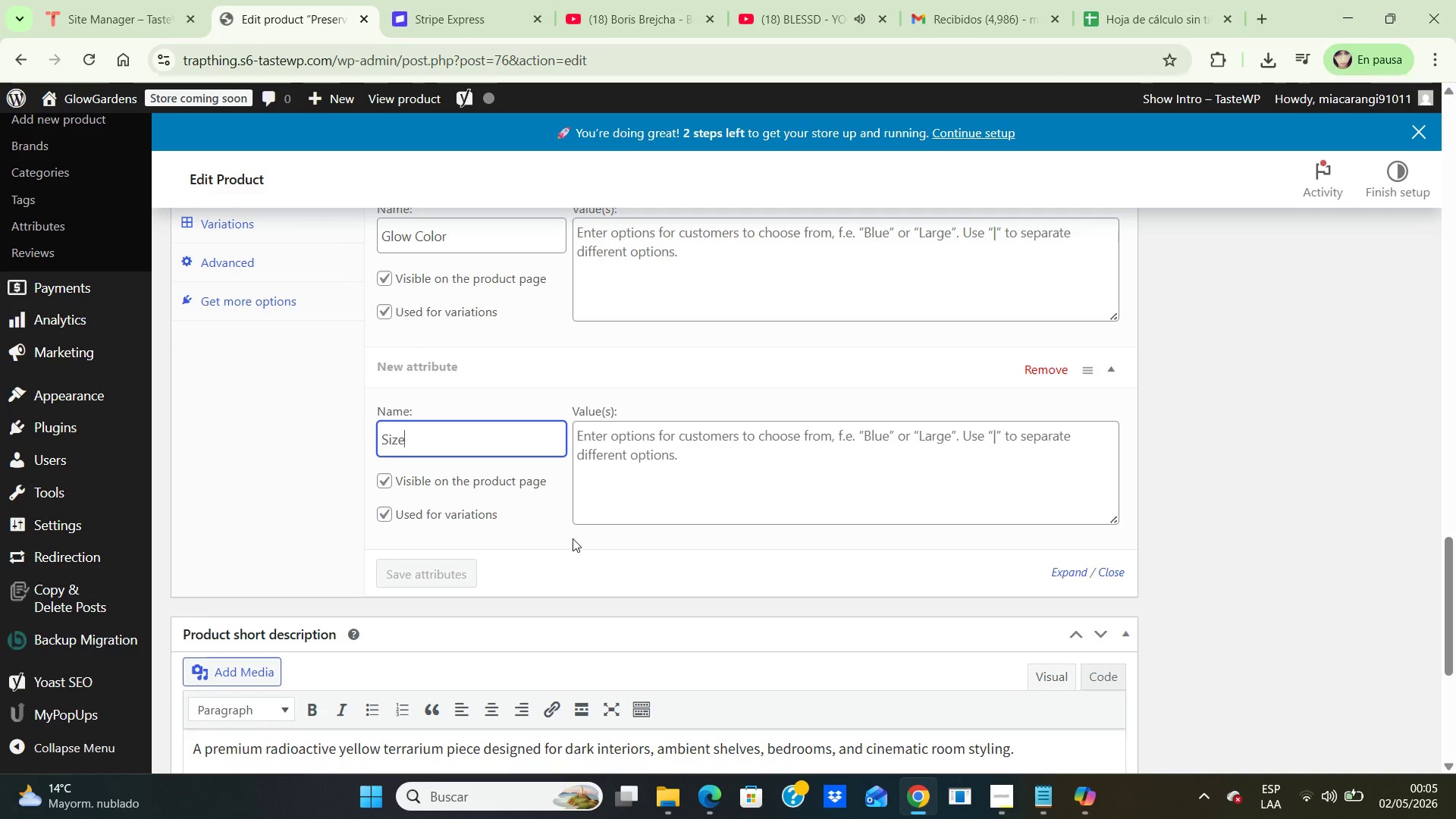 
left_click([573, 538])
 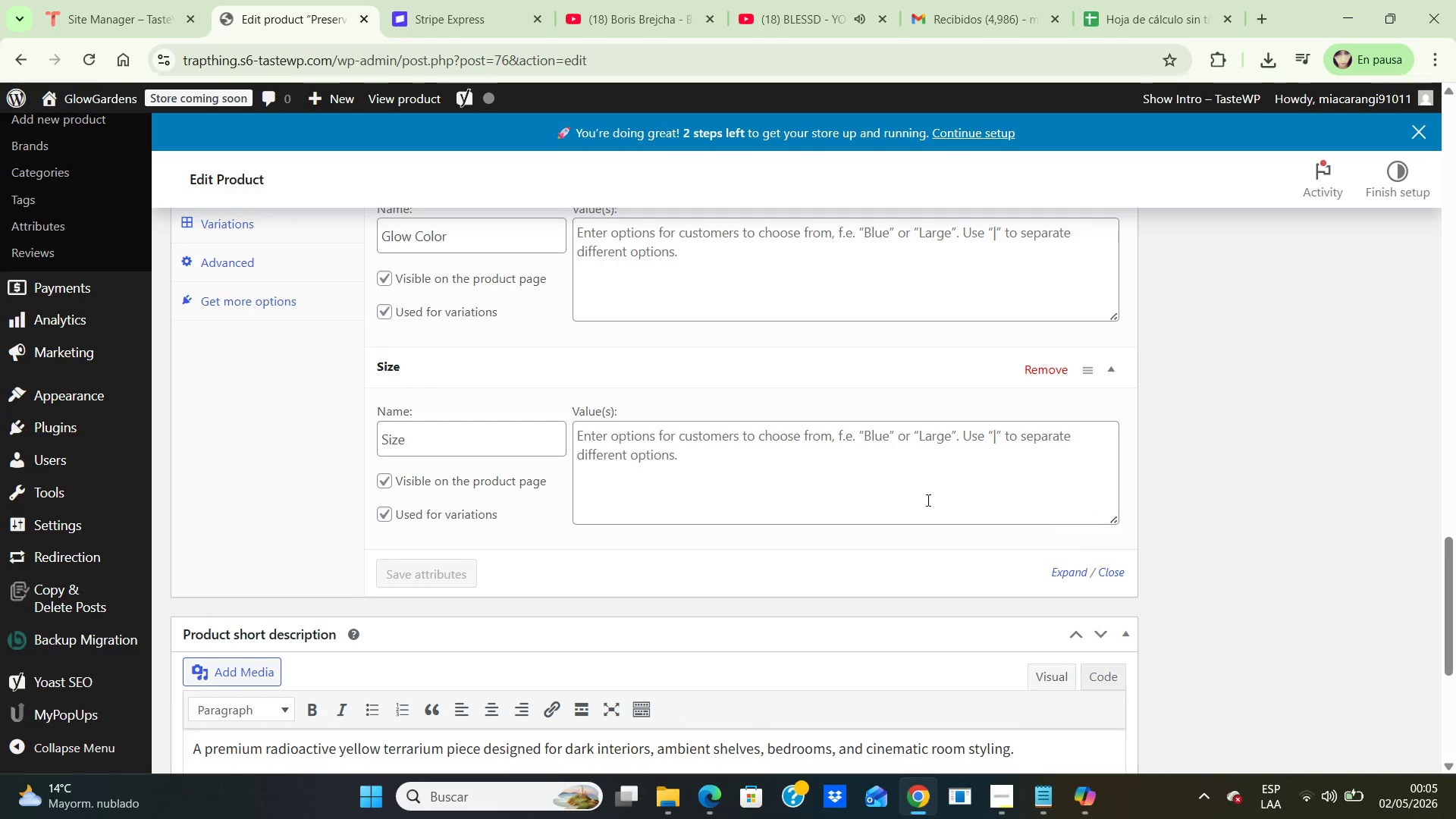 
scroll: coordinate [897, 496], scroll_direction: up, amount: 3.0
 